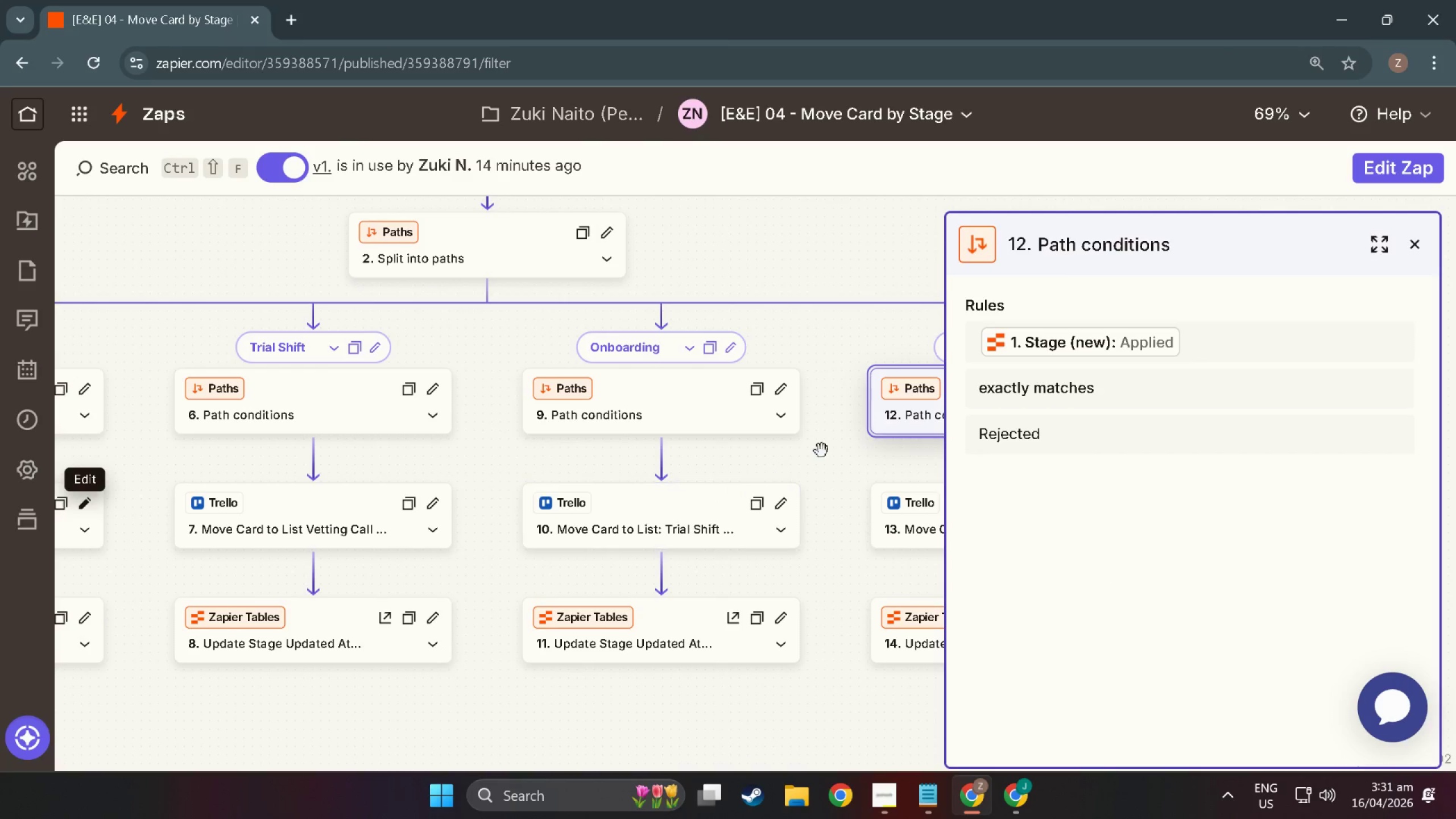 
scroll: coordinate [463, 446], scroll_direction: down, amount: 4.0
 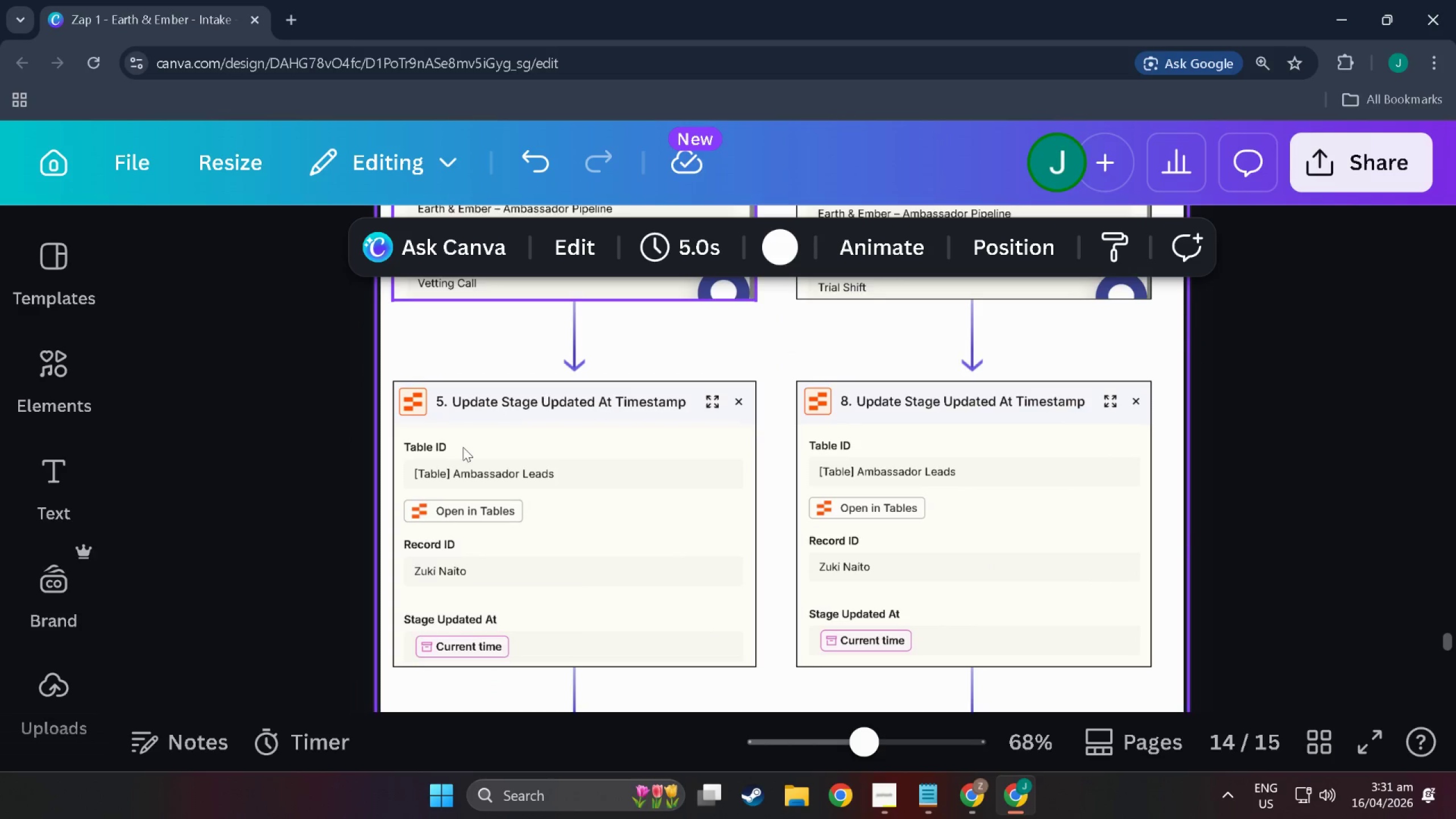 
left_click_drag(start_coordinate=[784, 461], to_coordinate=[584, 452])
 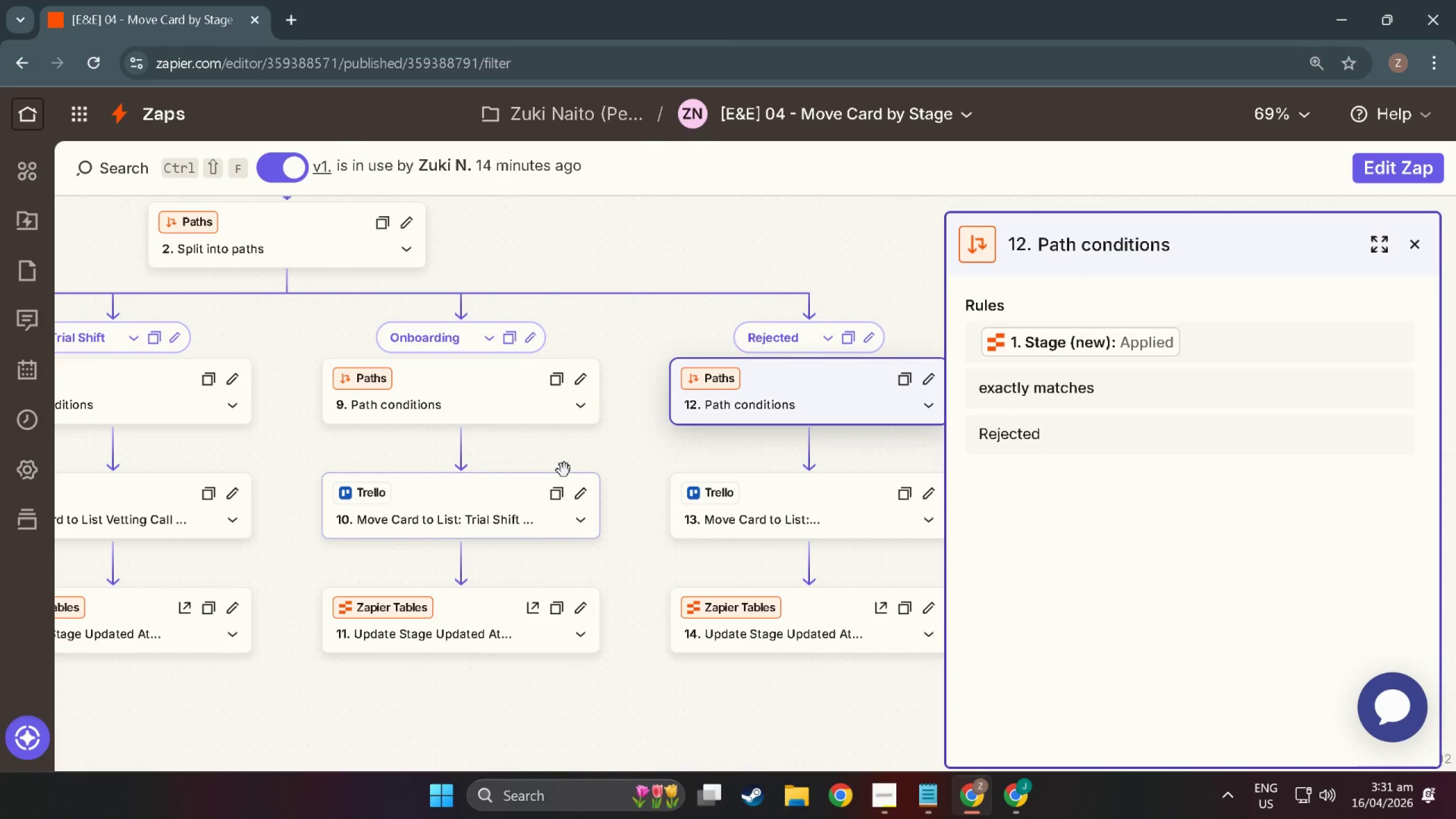 
left_click_drag(start_coordinate=[668, 450], to_coordinate=[631, 439])
 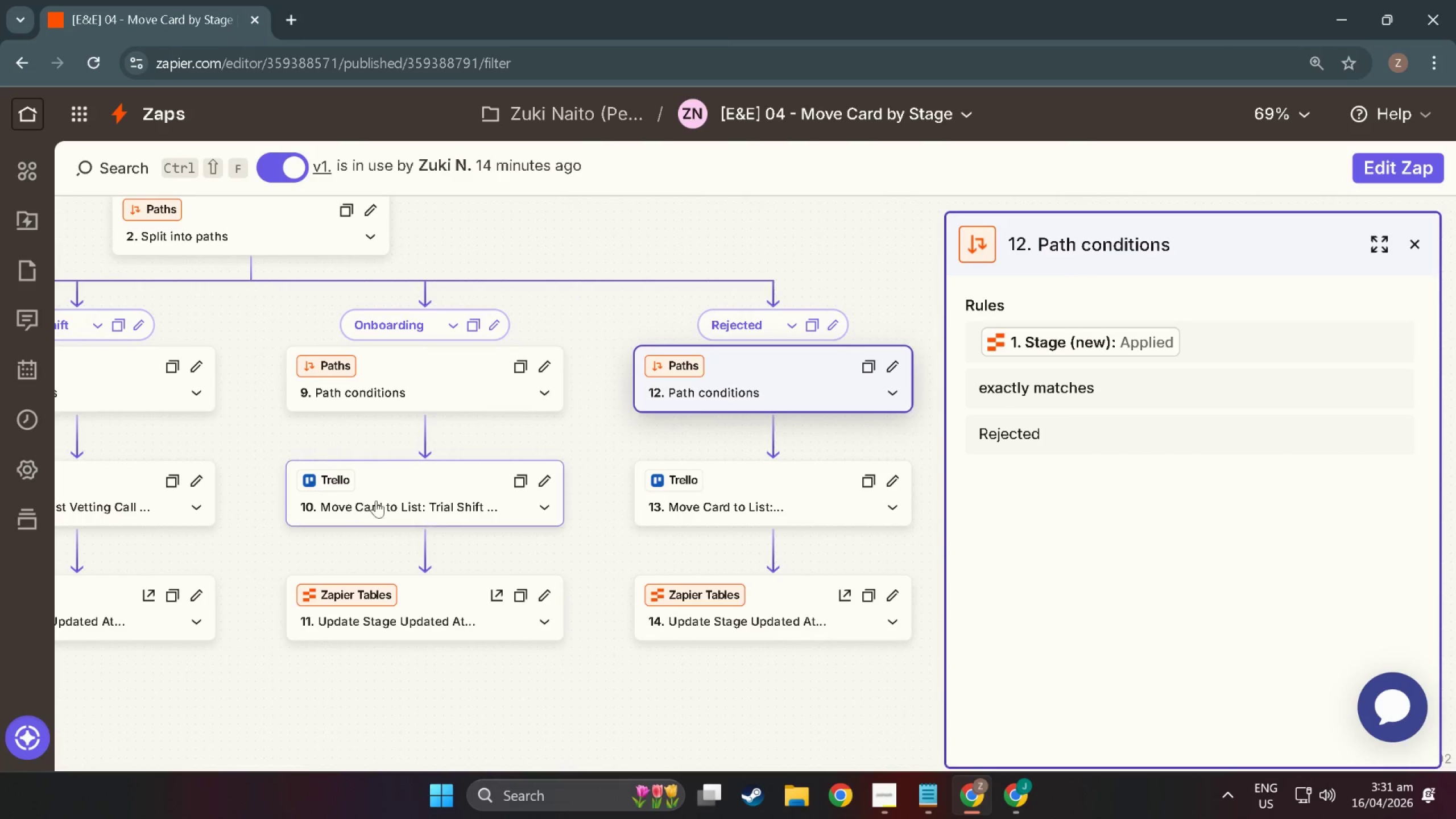 
left_click([403, 491])
 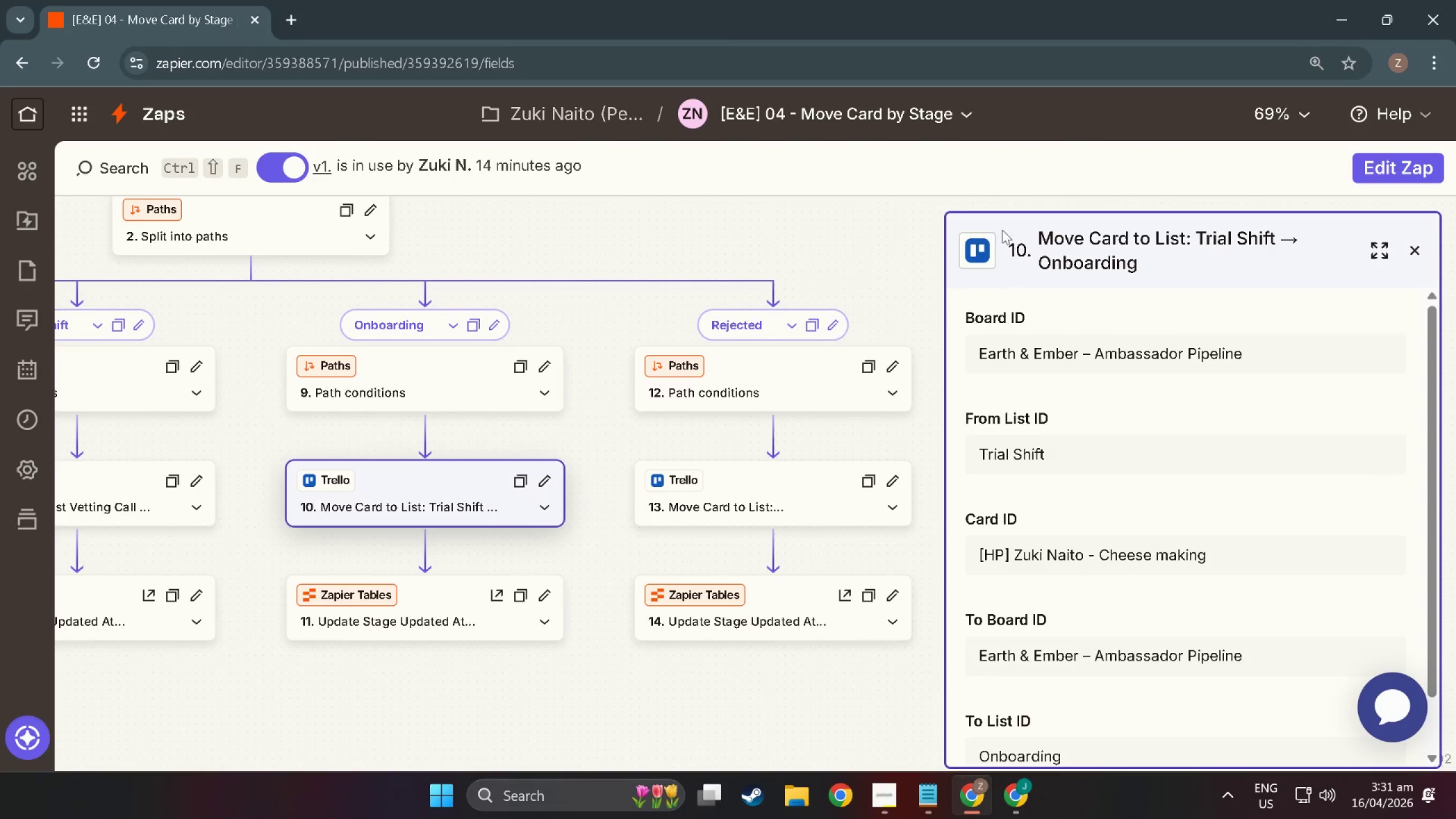 
key(Meta+MetaLeft)
 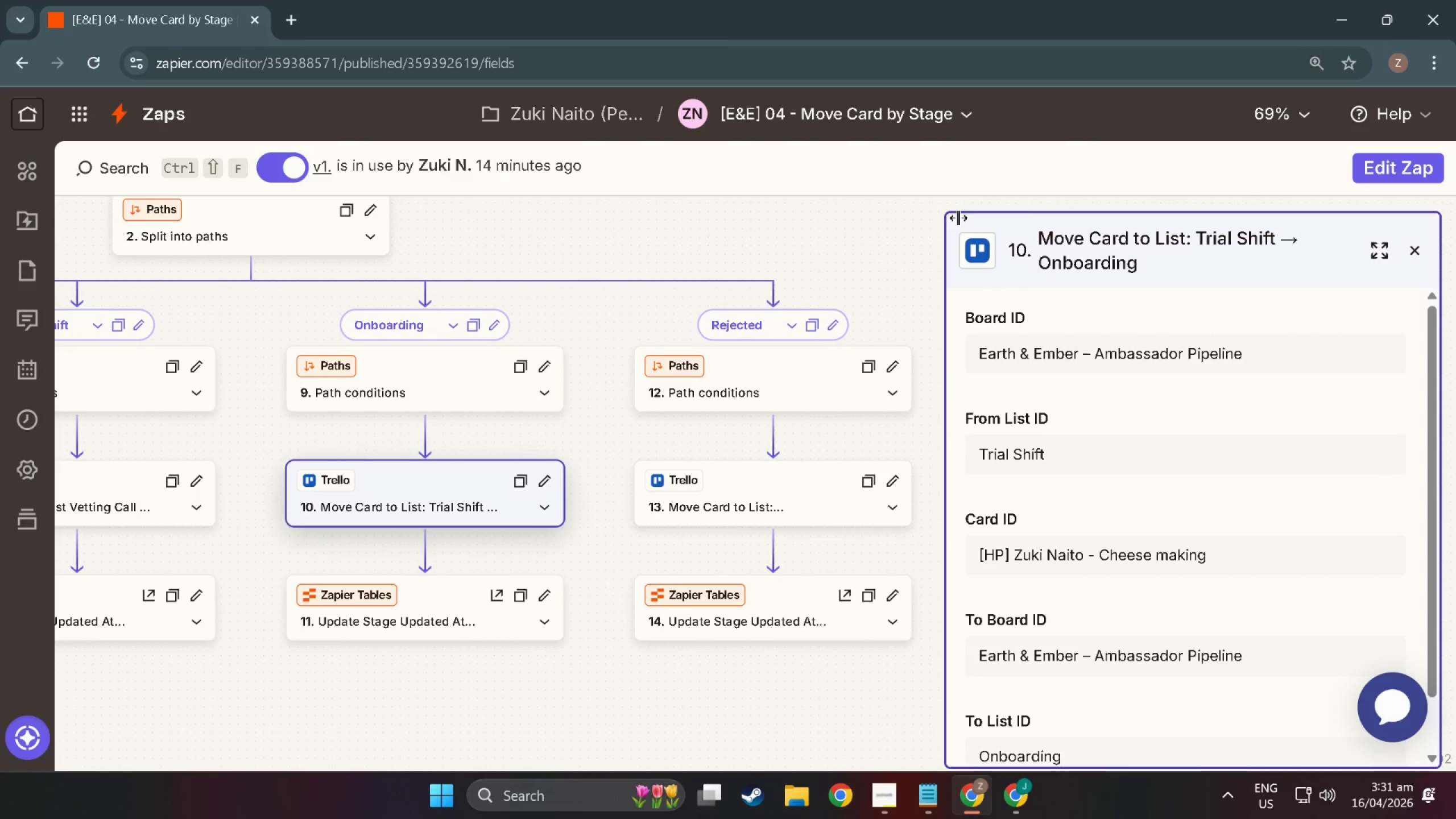 
key(Meta+Shift+ShiftLeft)
 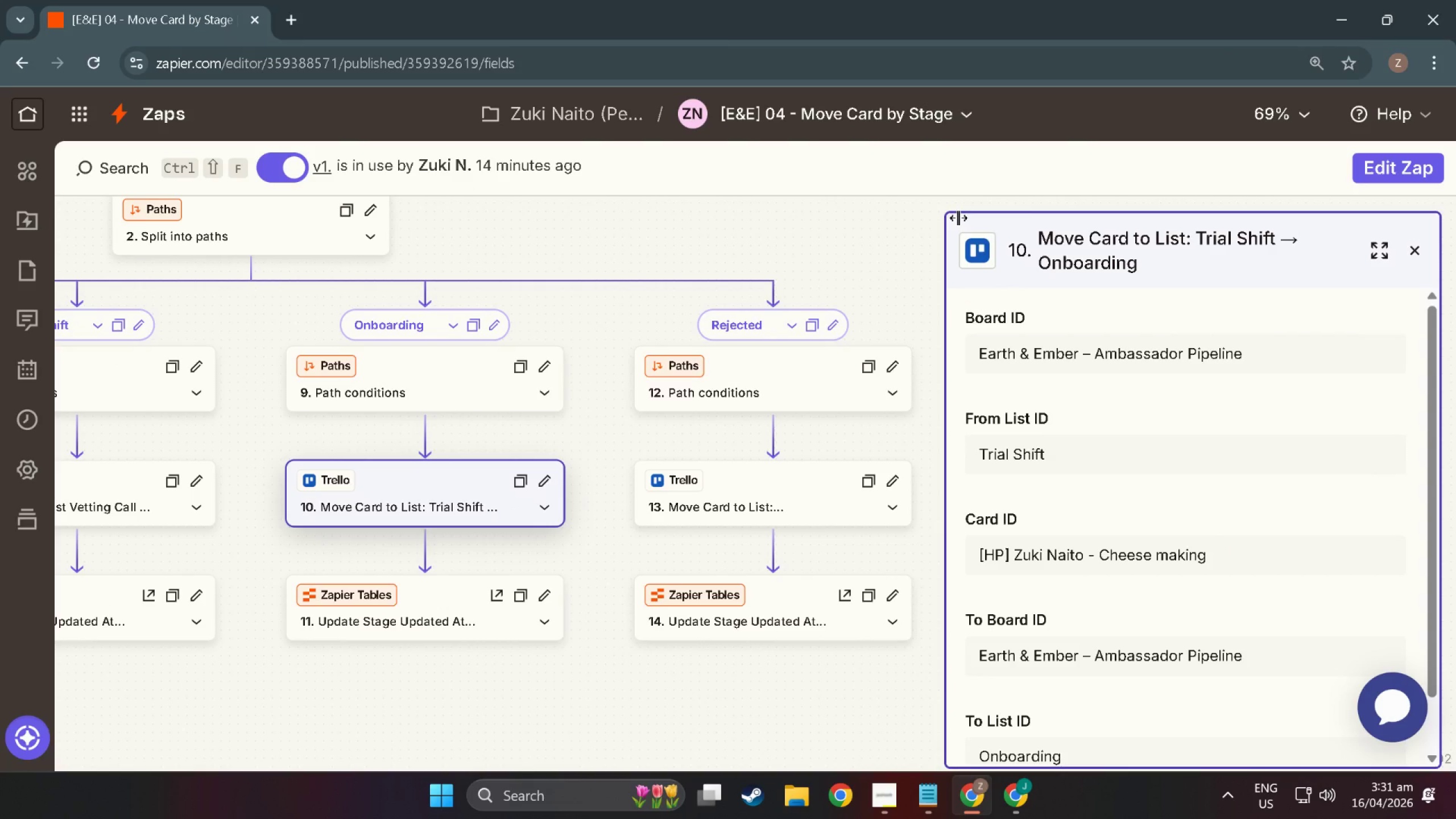 
key(Meta+Shift+S)
 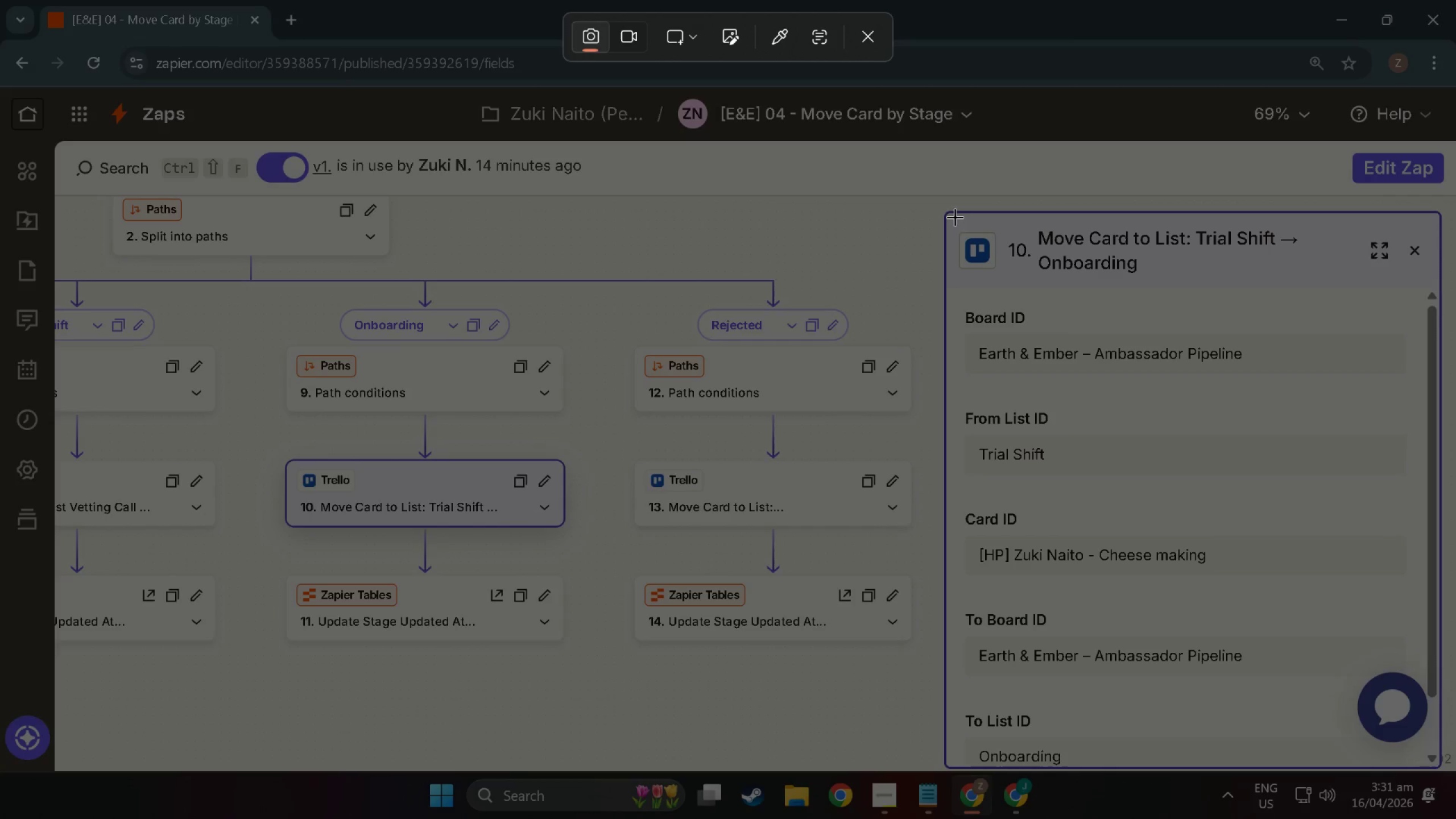 
key(Escape)
 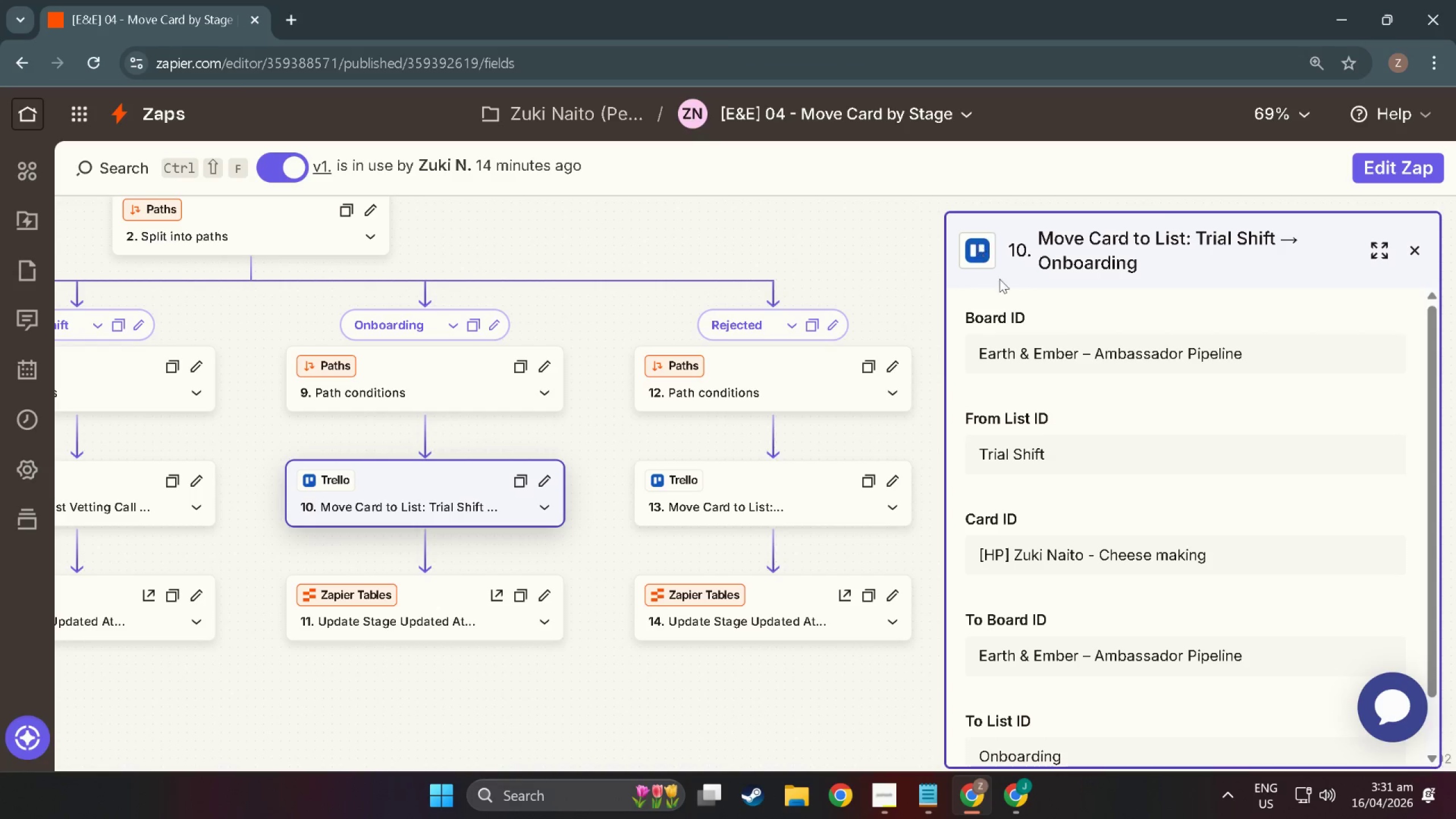 
scroll: coordinate [1116, 396], scroll_direction: none, amount: 0.0
 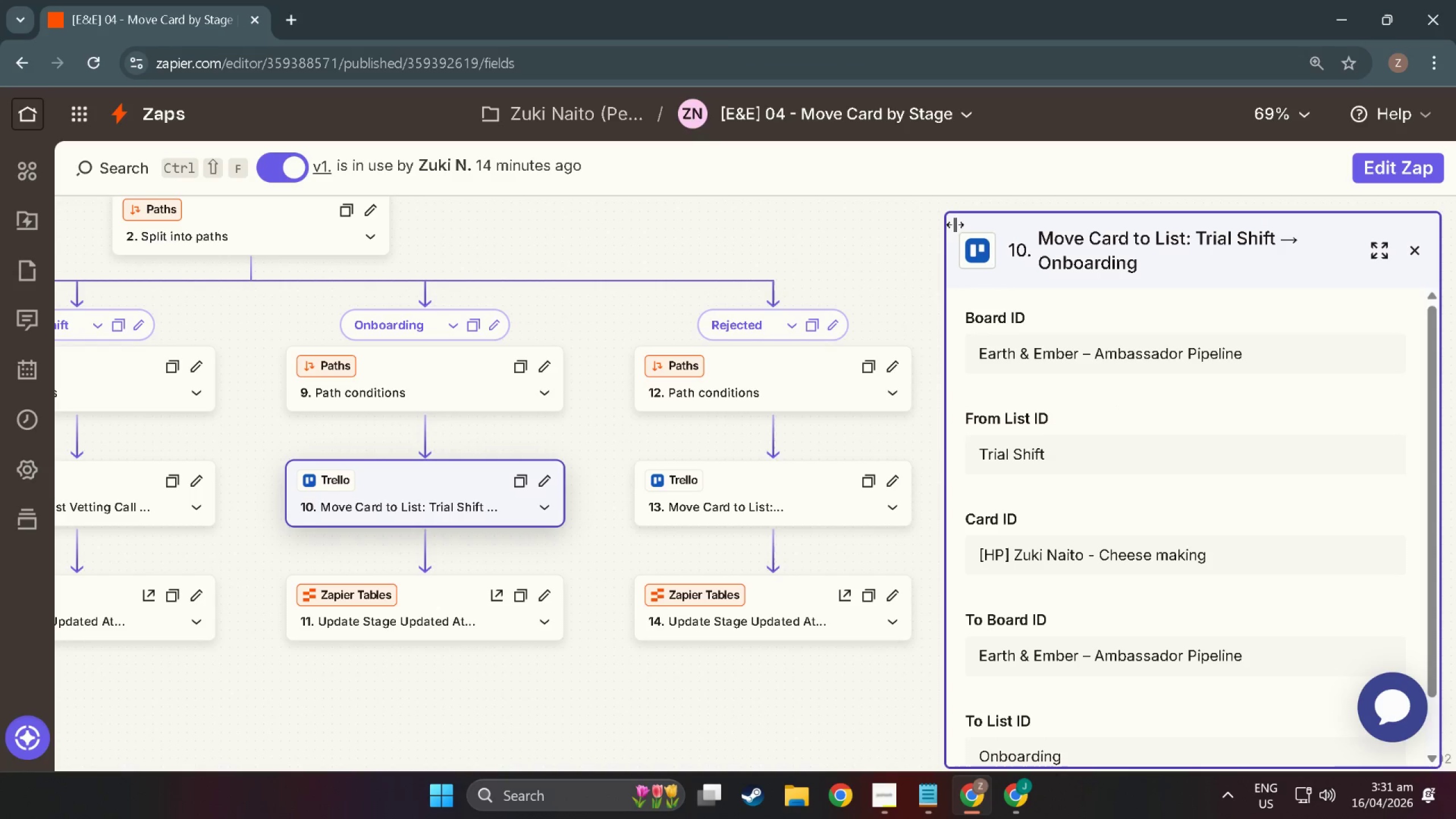 
key(Meta+MetaLeft)
 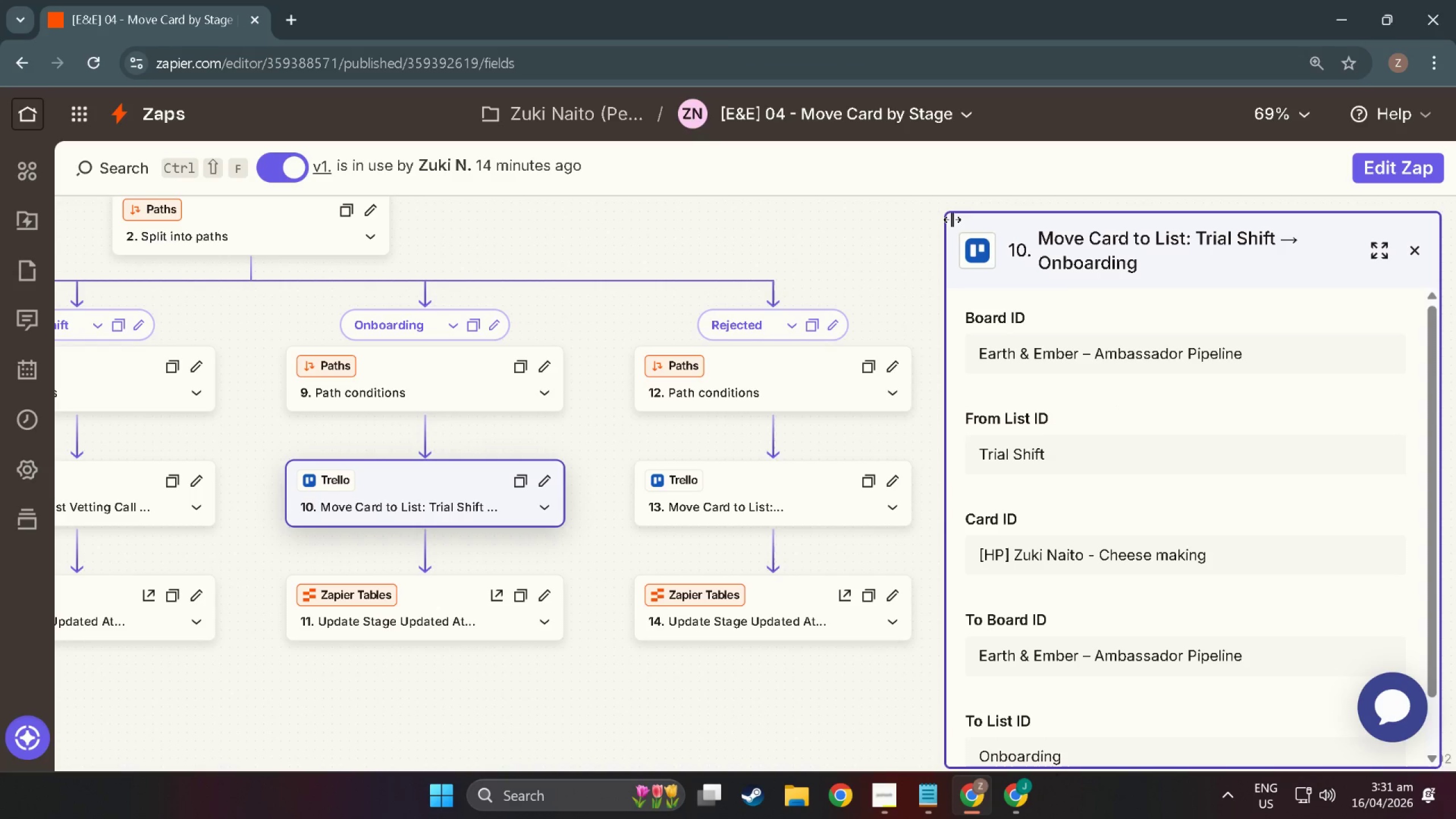 
key(Meta+Shift+ShiftLeft)
 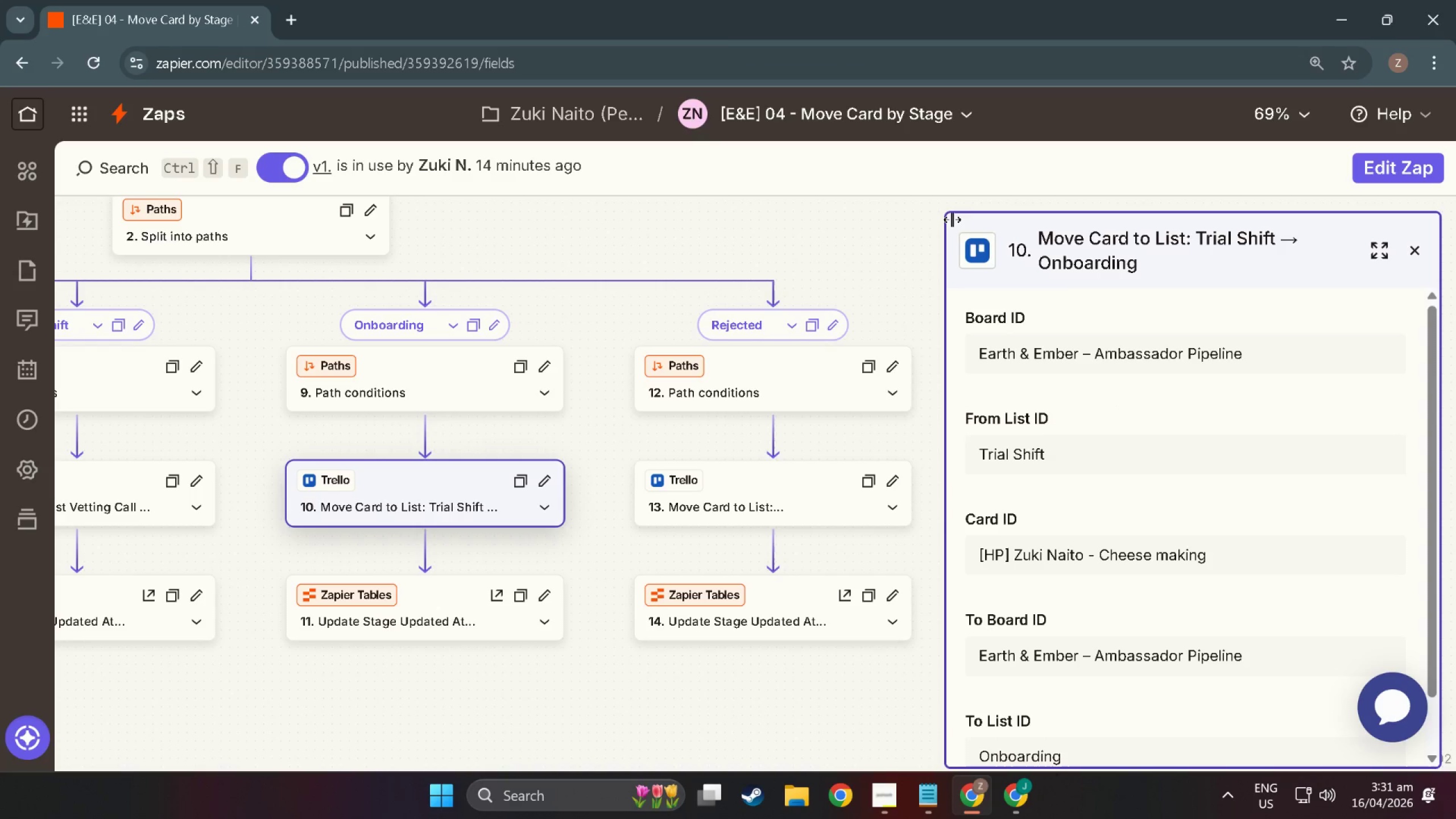 
key(Meta+Shift+S)
 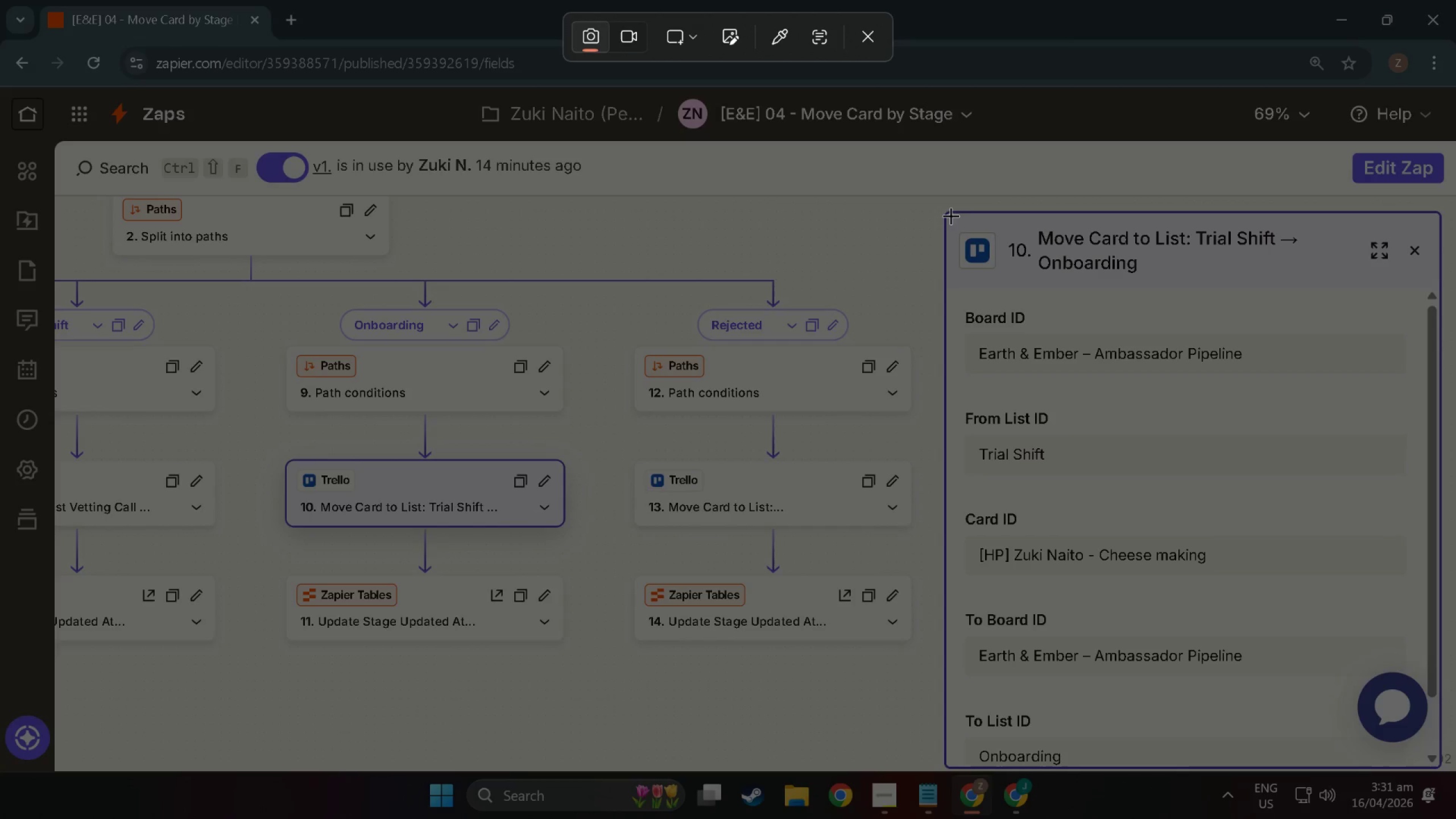 
left_click_drag(start_coordinate=[950, 215], to_coordinate=[1434, 759])
 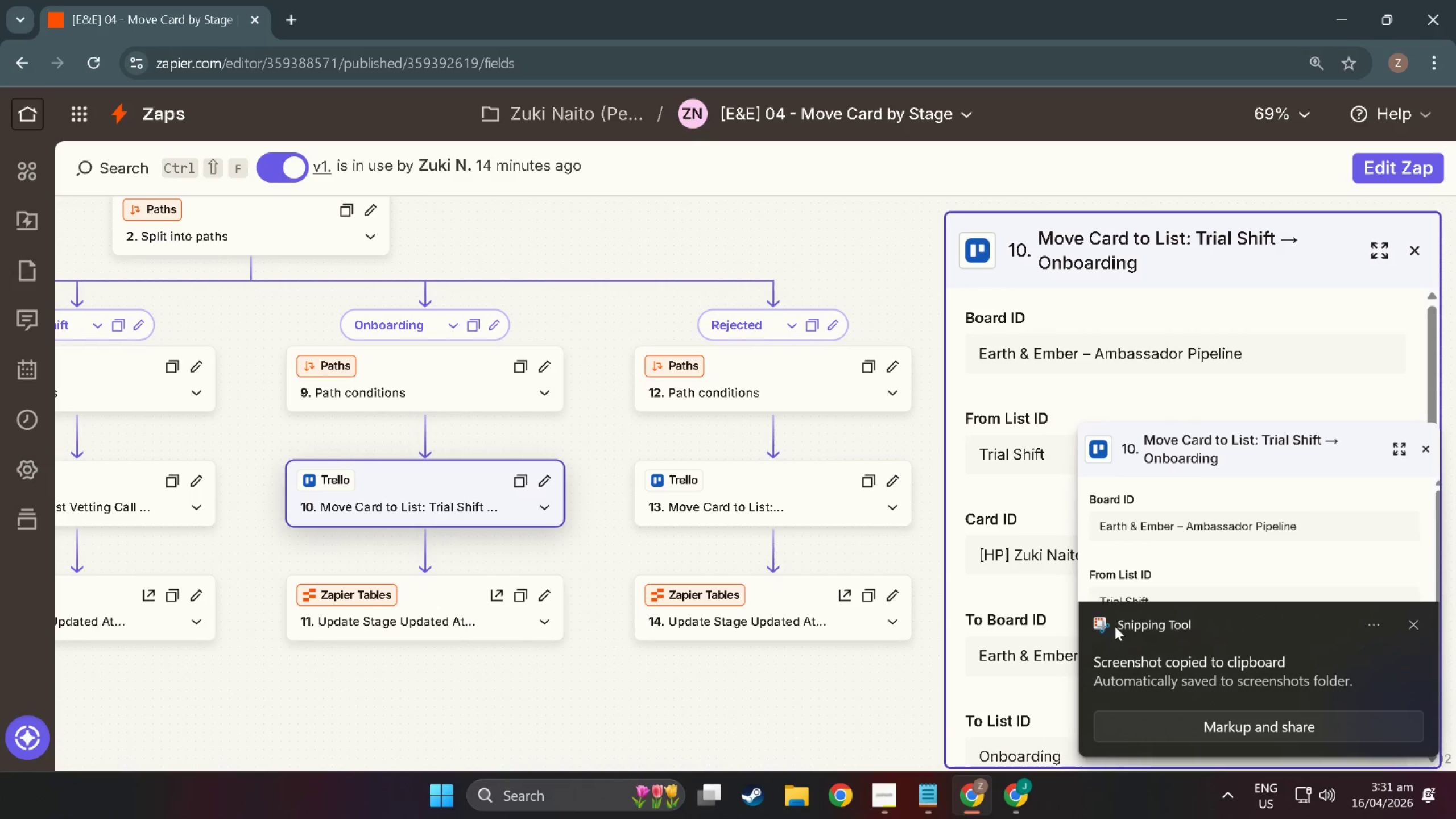 
key(Alt+Tab)
 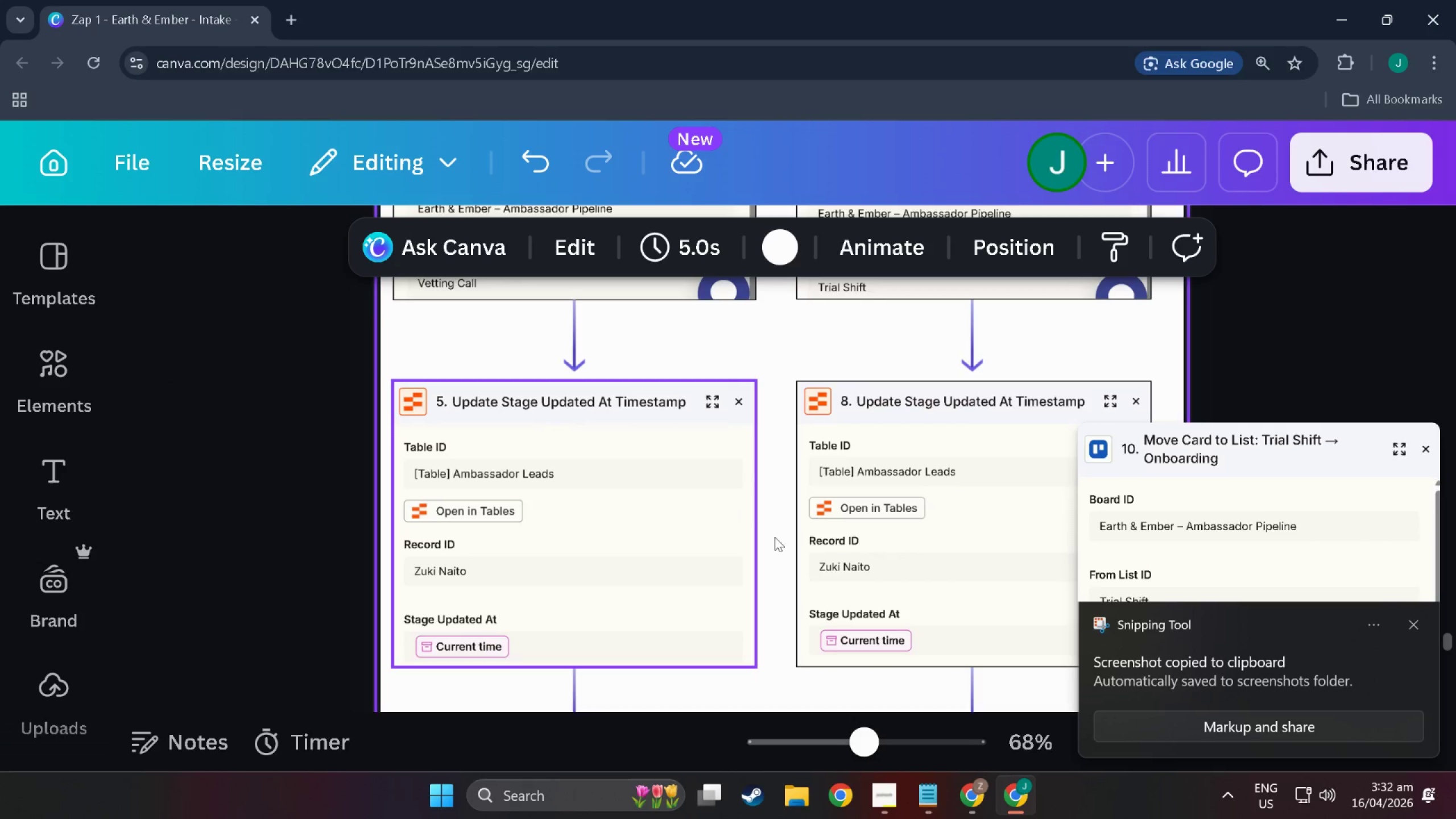 
key(Control+ControlLeft)
 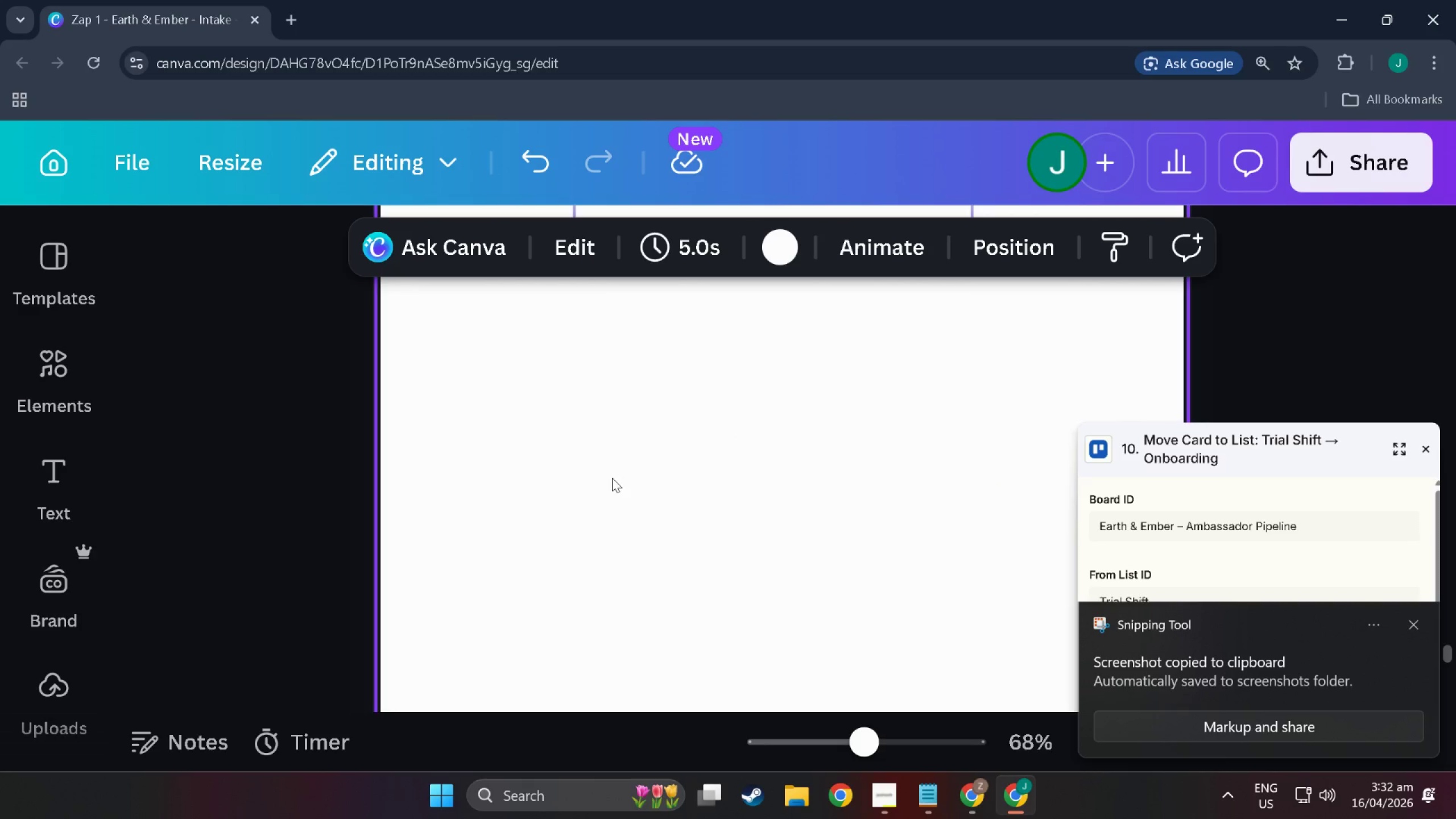 
key(Control+V)
 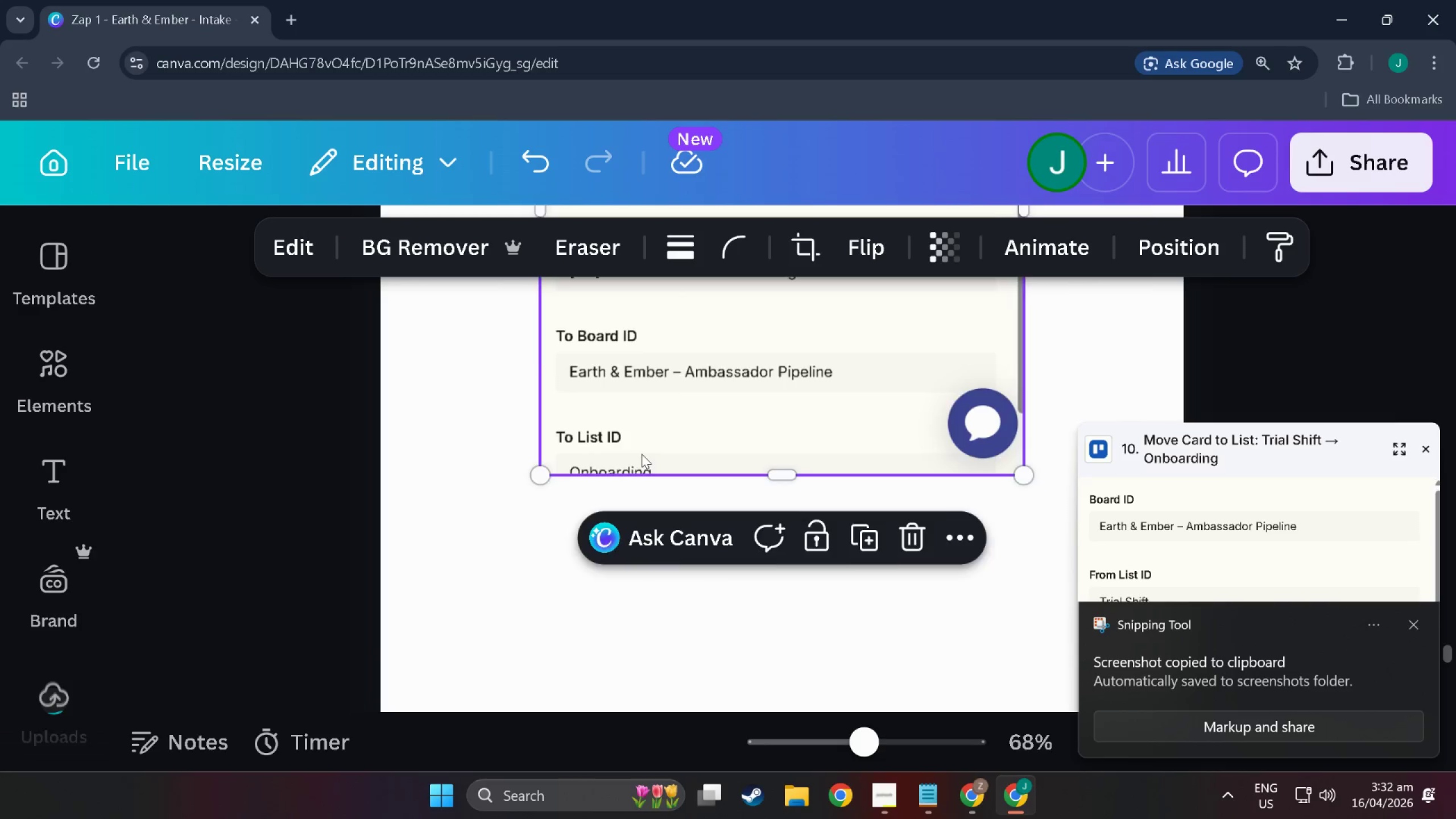 
scroll: coordinate [726, 545], scroll_direction: down, amount: 14.0
 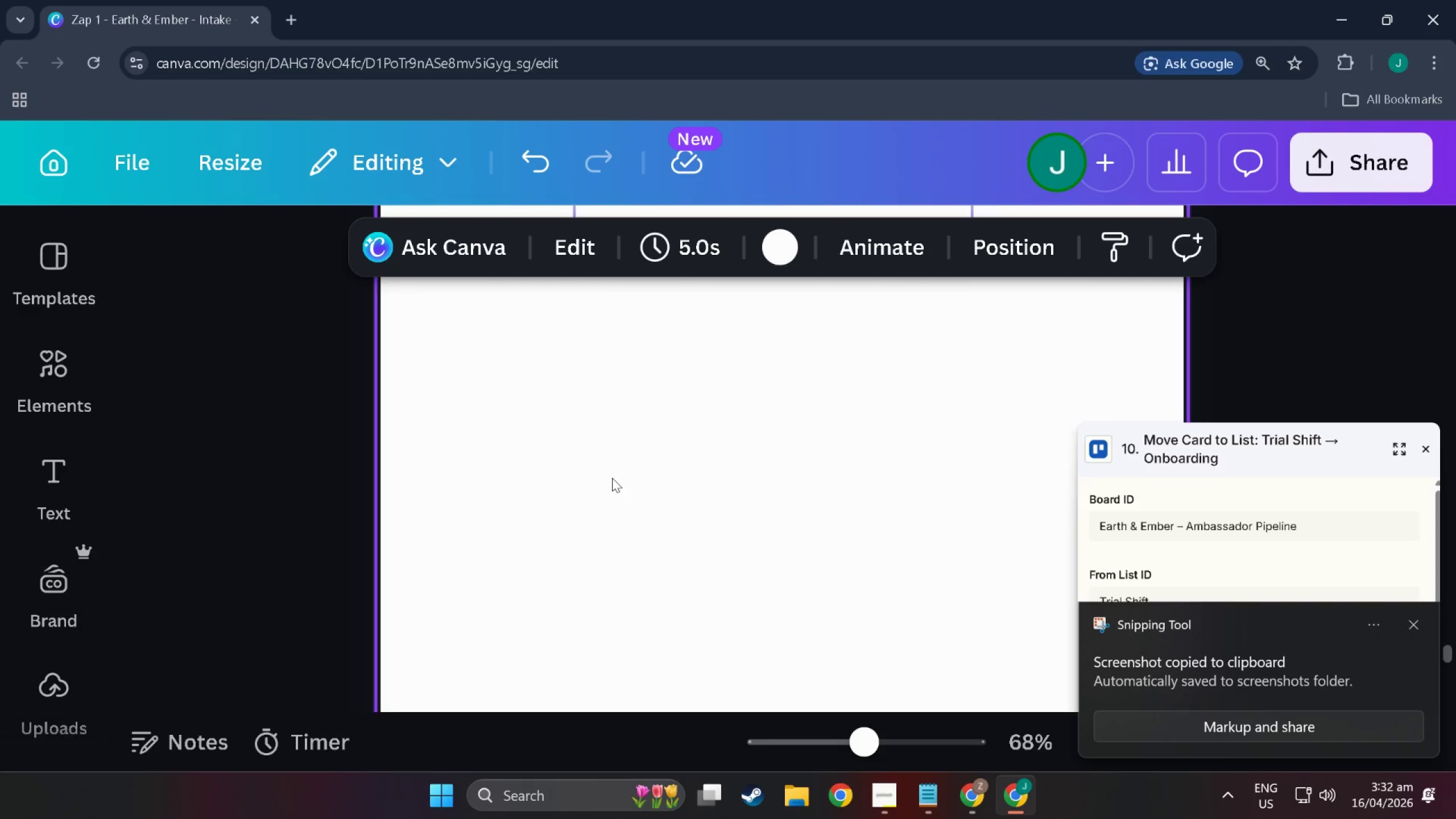 
left_click_drag(start_coordinate=[754, 394], to_coordinate=[607, 748])
 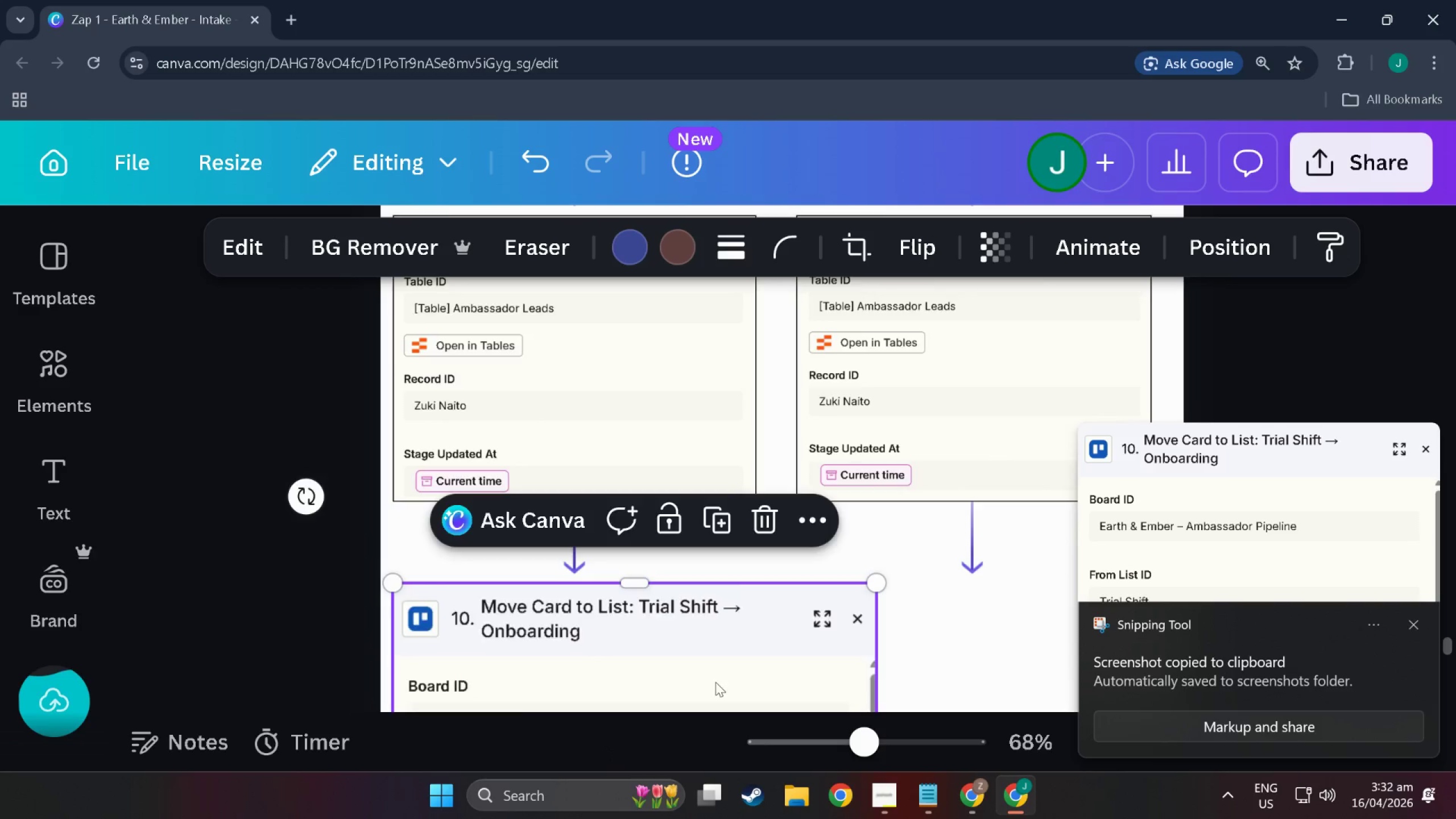 
scroll: coordinate [660, 507], scroll_direction: up, amount: 9.0
 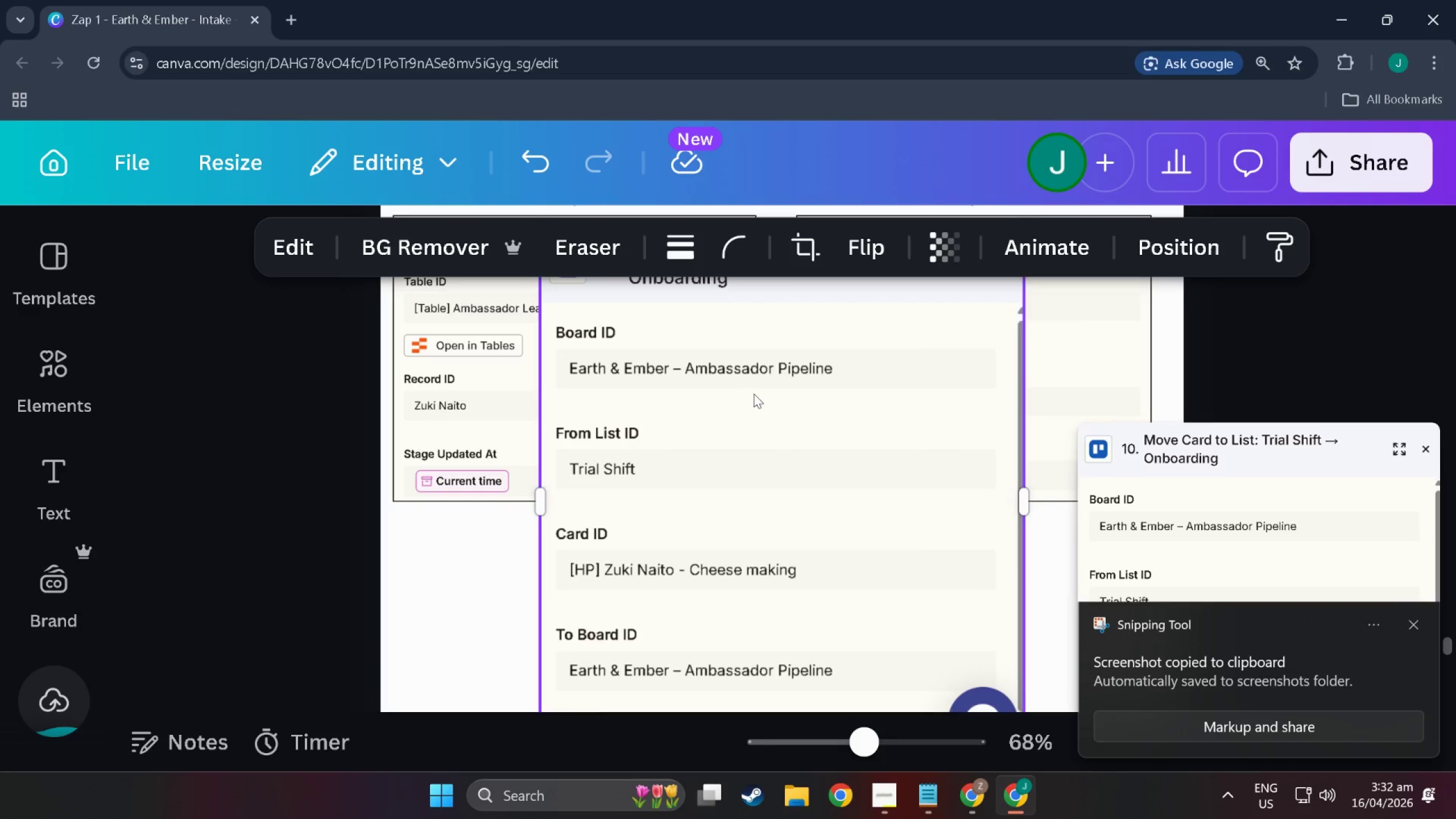 
scroll: coordinate [842, 629], scroll_direction: down, amount: 3.0
 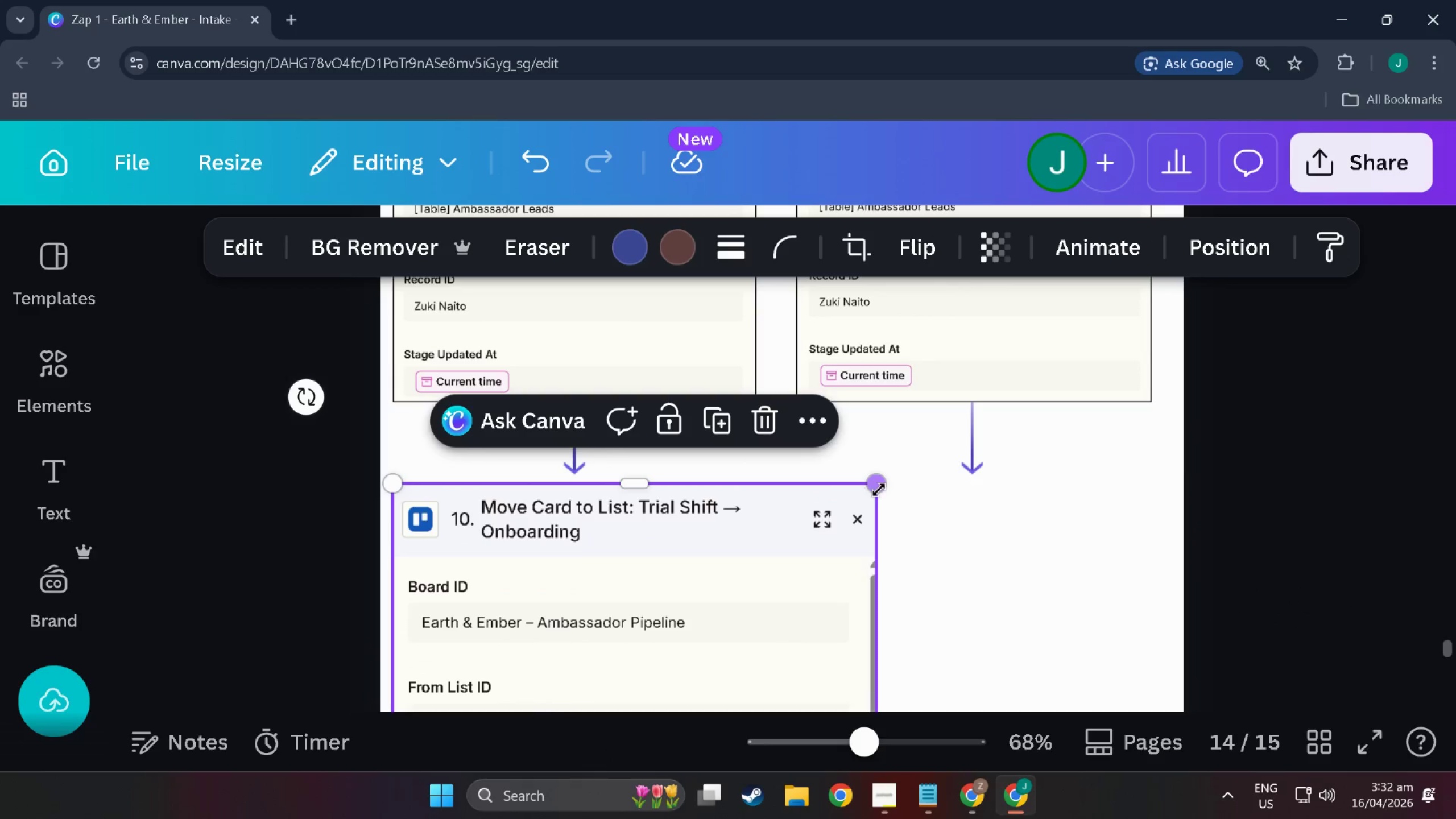 
left_click_drag(start_coordinate=[880, 487], to_coordinate=[657, 541])
 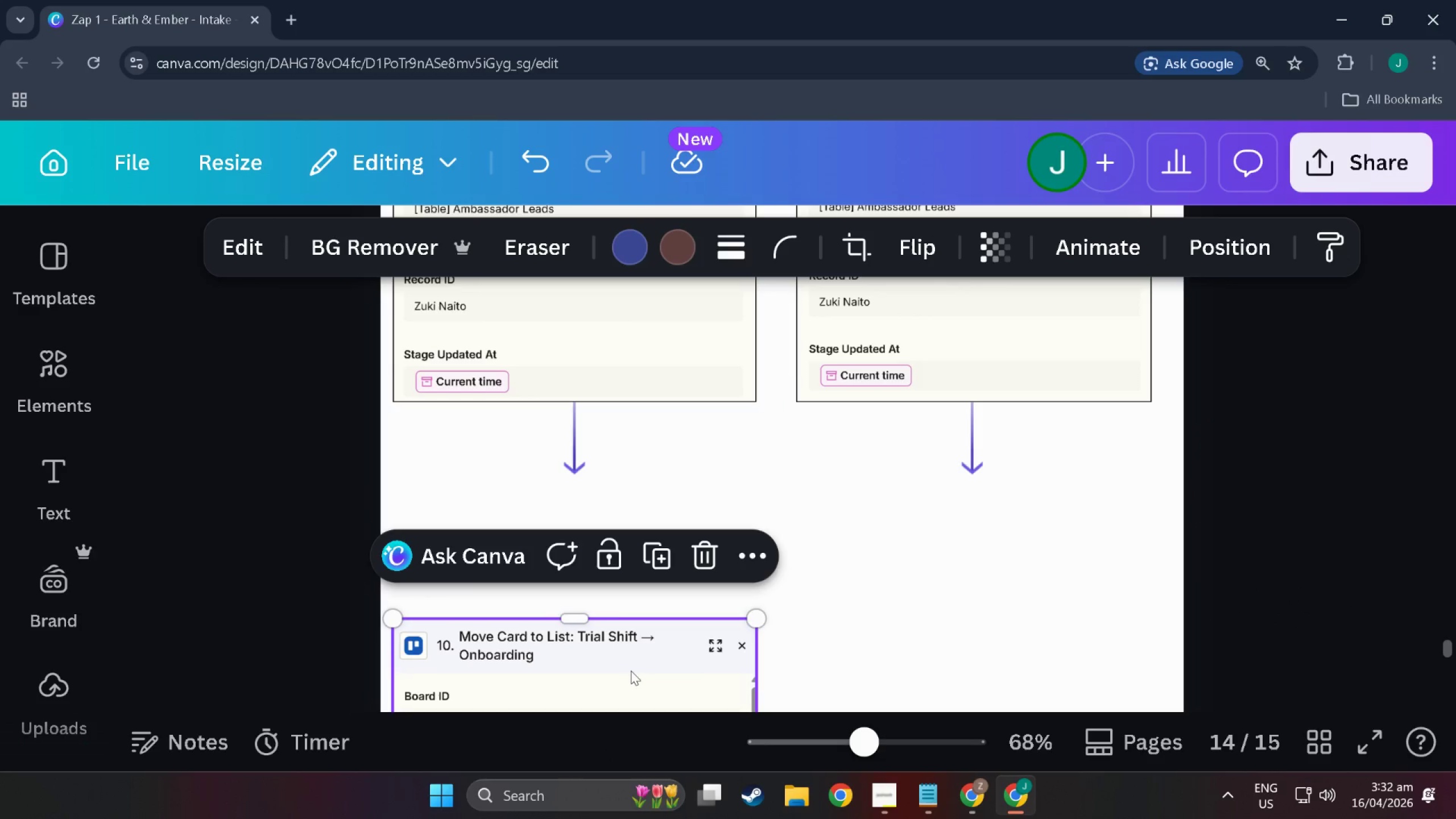 
left_click_drag(start_coordinate=[631, 671], to_coordinate=[627, 539])
 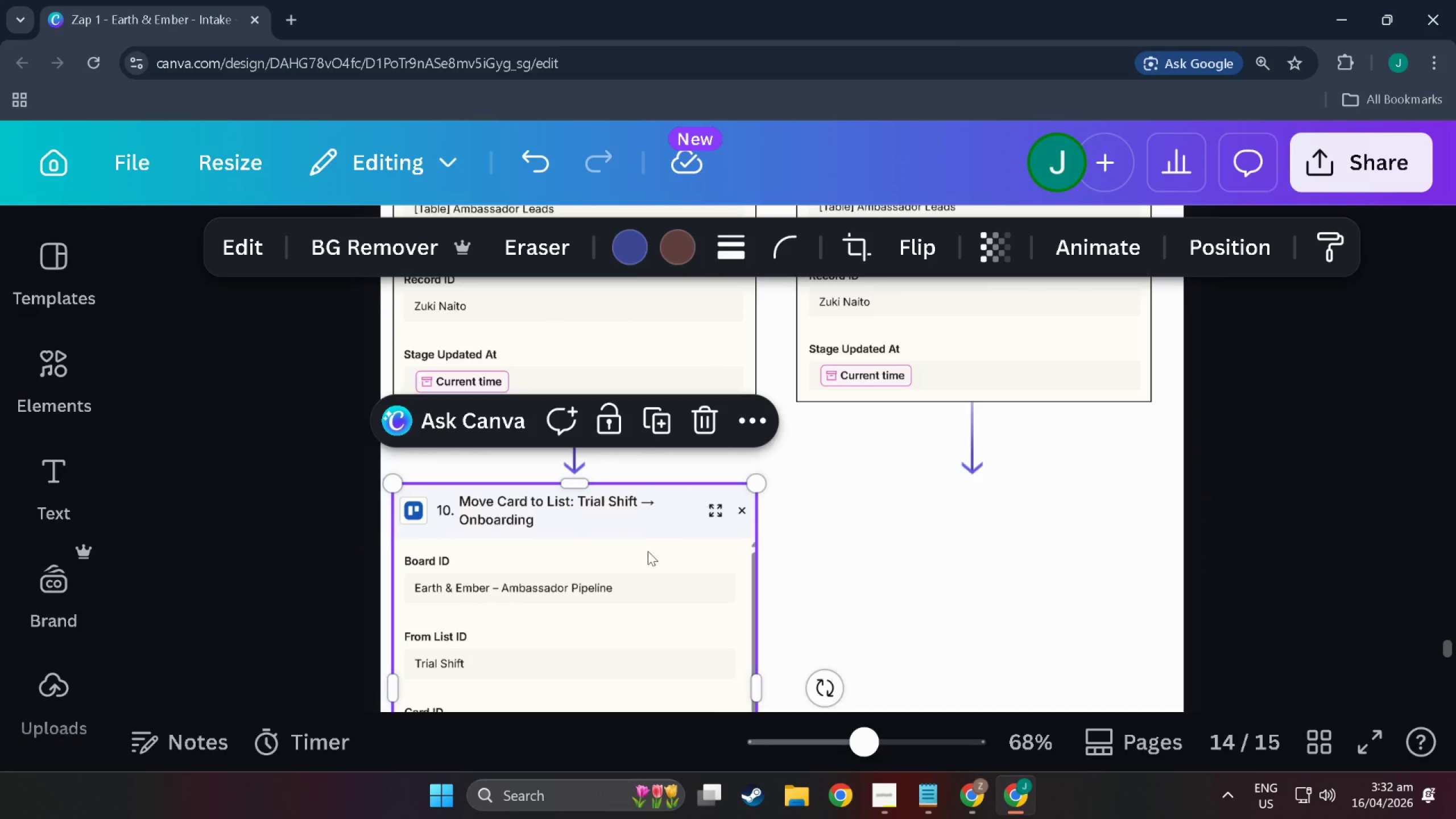 
scroll: coordinate [692, 575], scroll_direction: down, amount: 9.0
 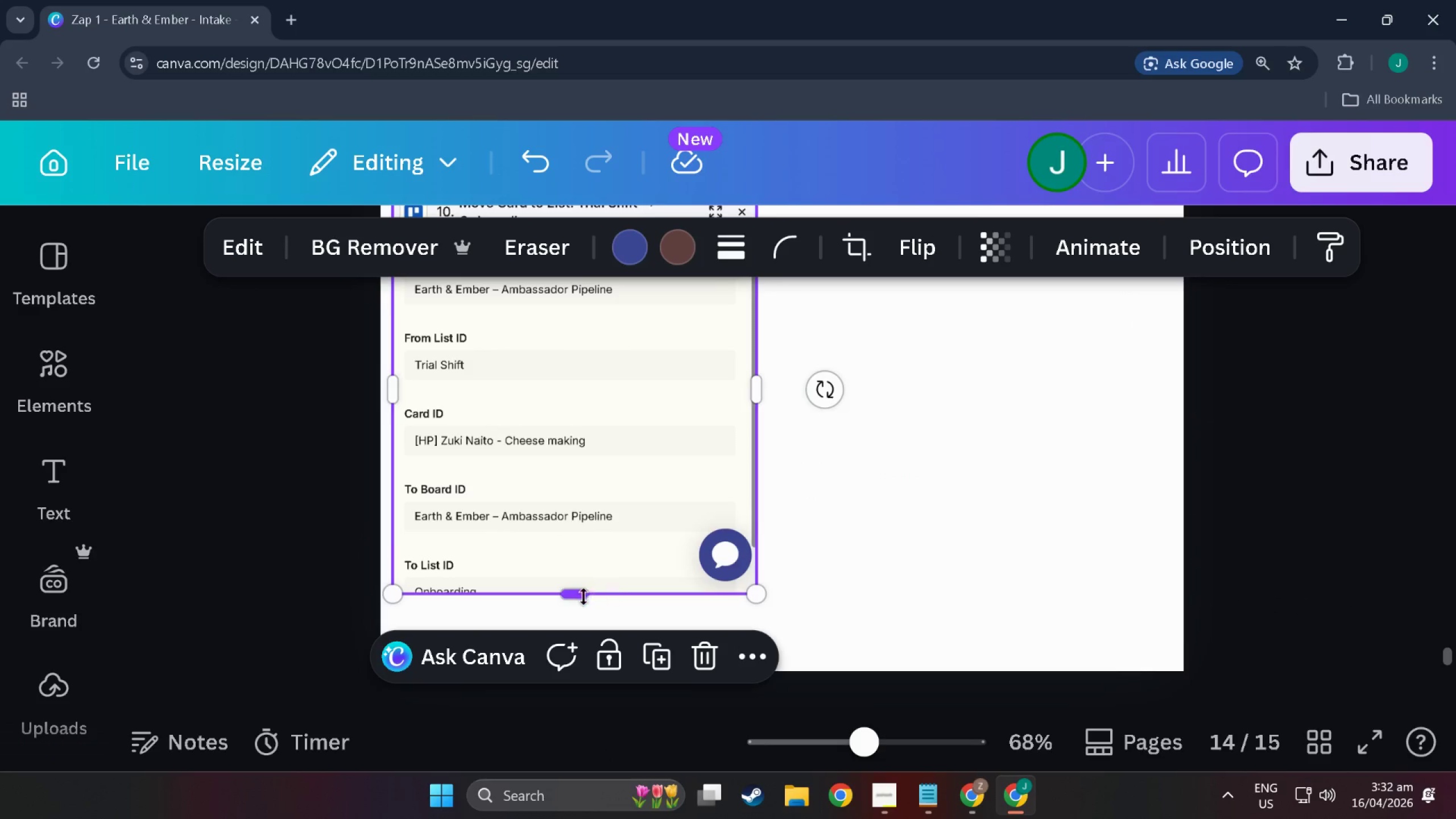 
left_click_drag(start_coordinate=[577, 597], to_coordinate=[580, 531])
 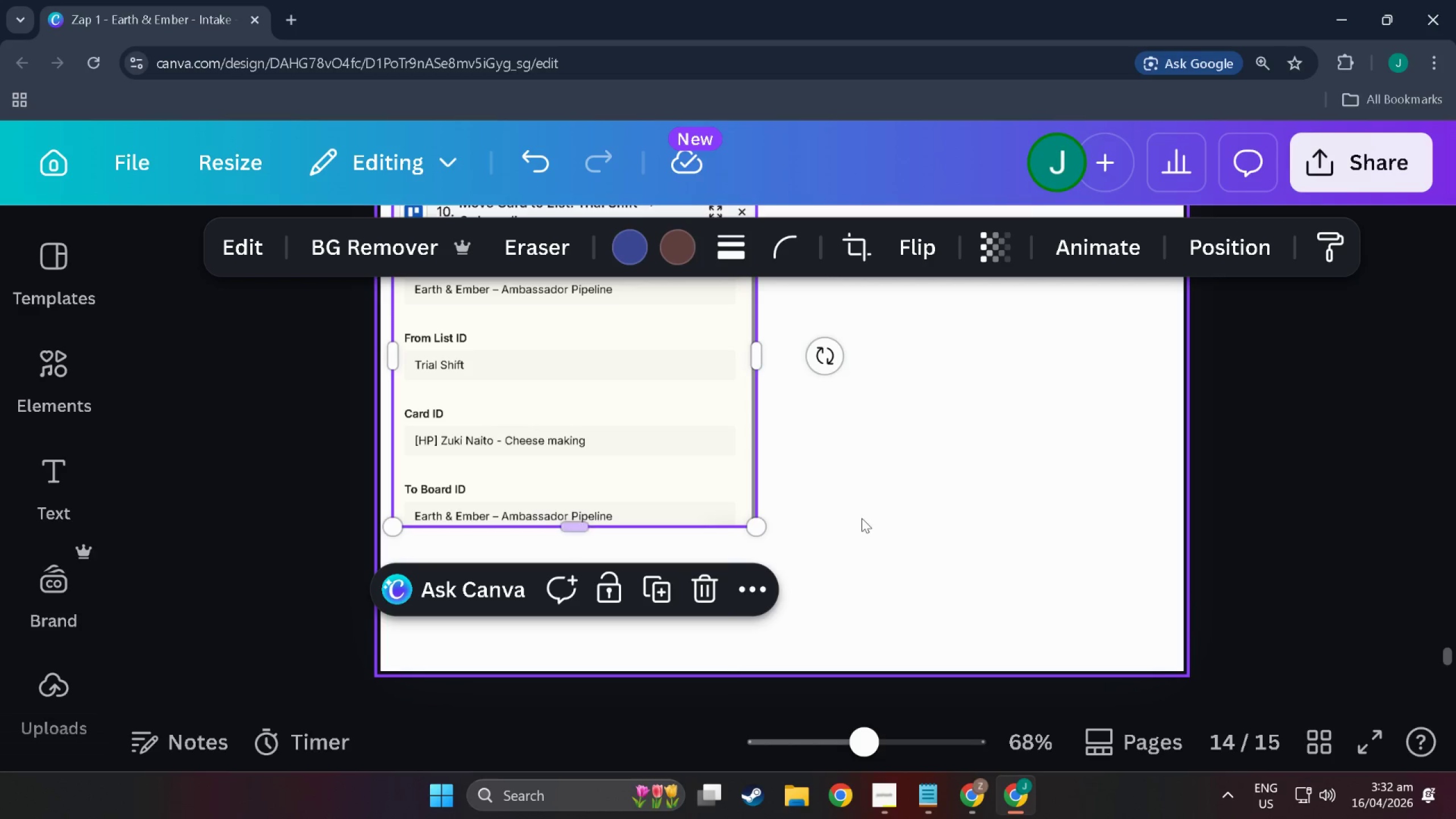 
left_click([862, 518])
 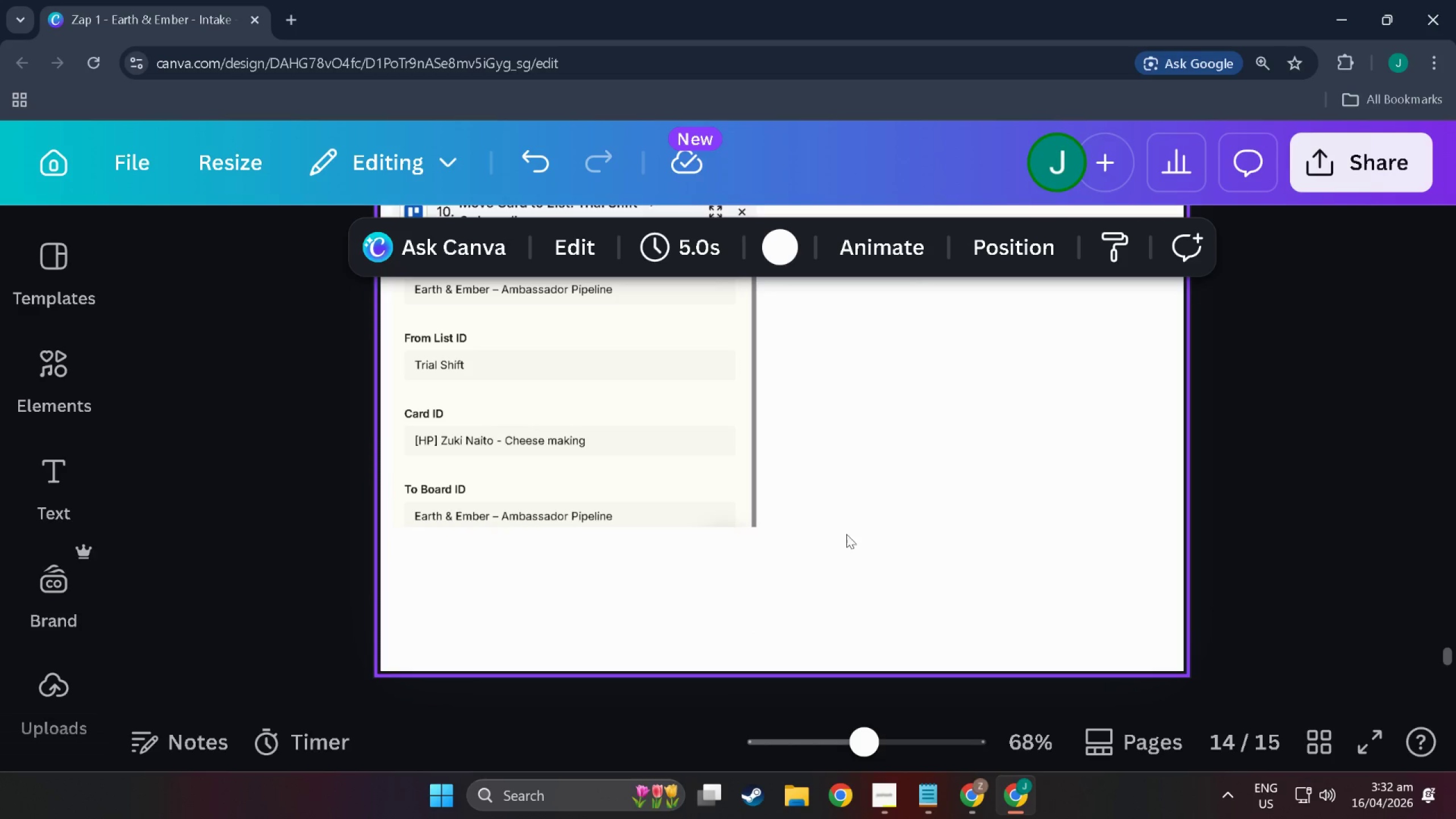 
scroll: coordinate [787, 535], scroll_direction: up, amount: 7.0
 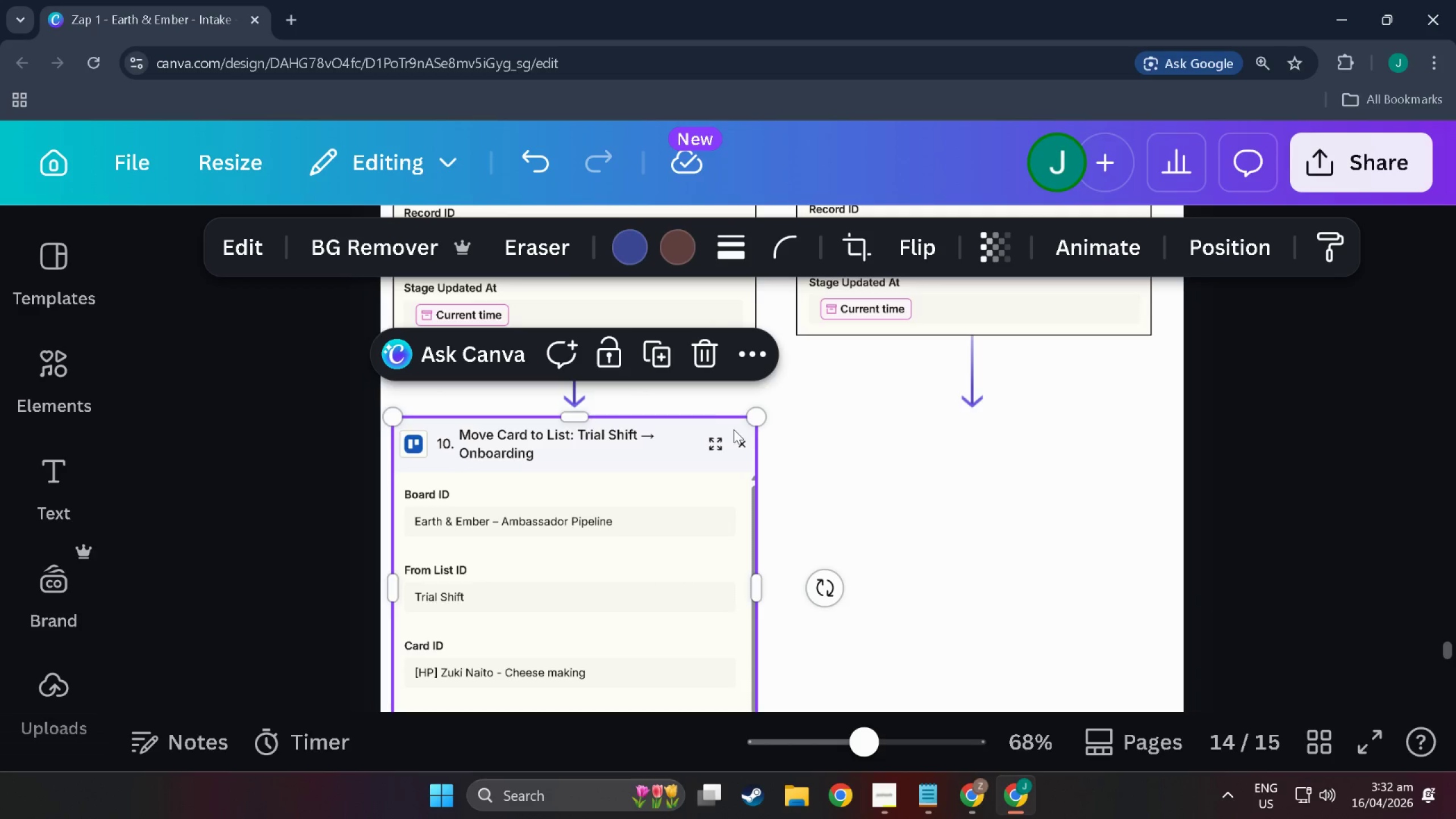 
left_click_drag(start_coordinate=[758, 415], to_coordinate=[756, 418])
 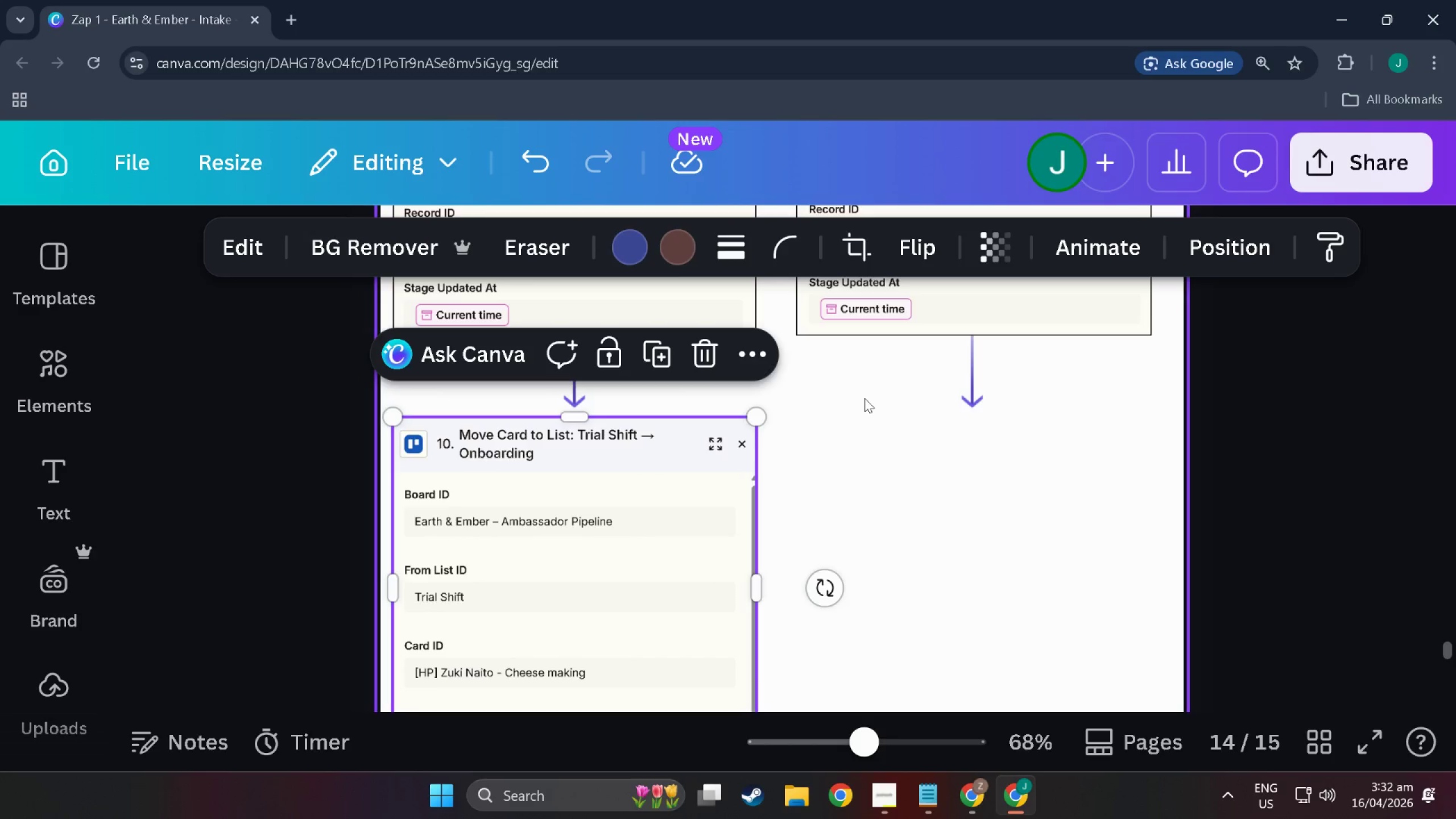 
left_click([864, 398])
 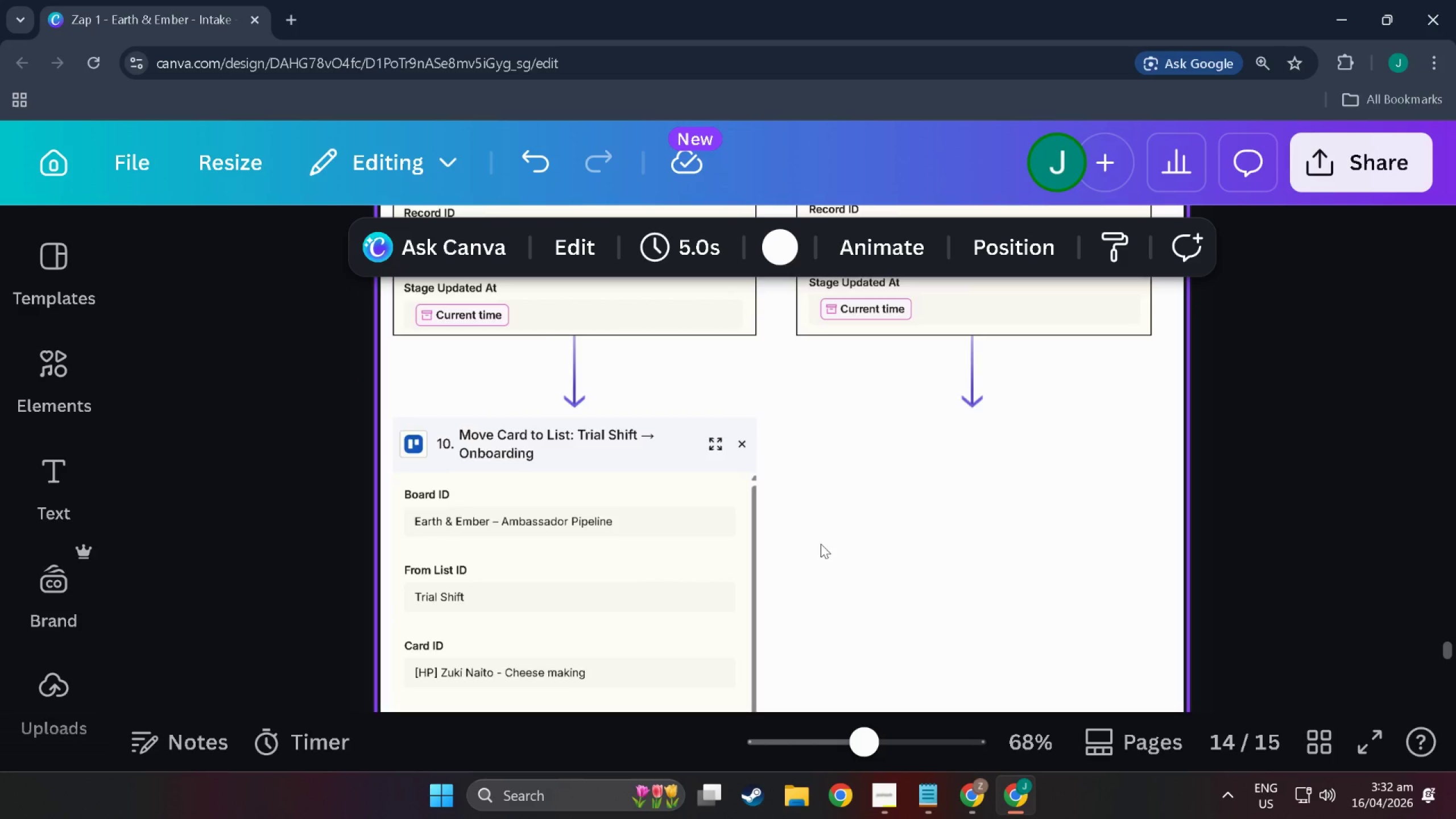 
left_click([611, 481])
 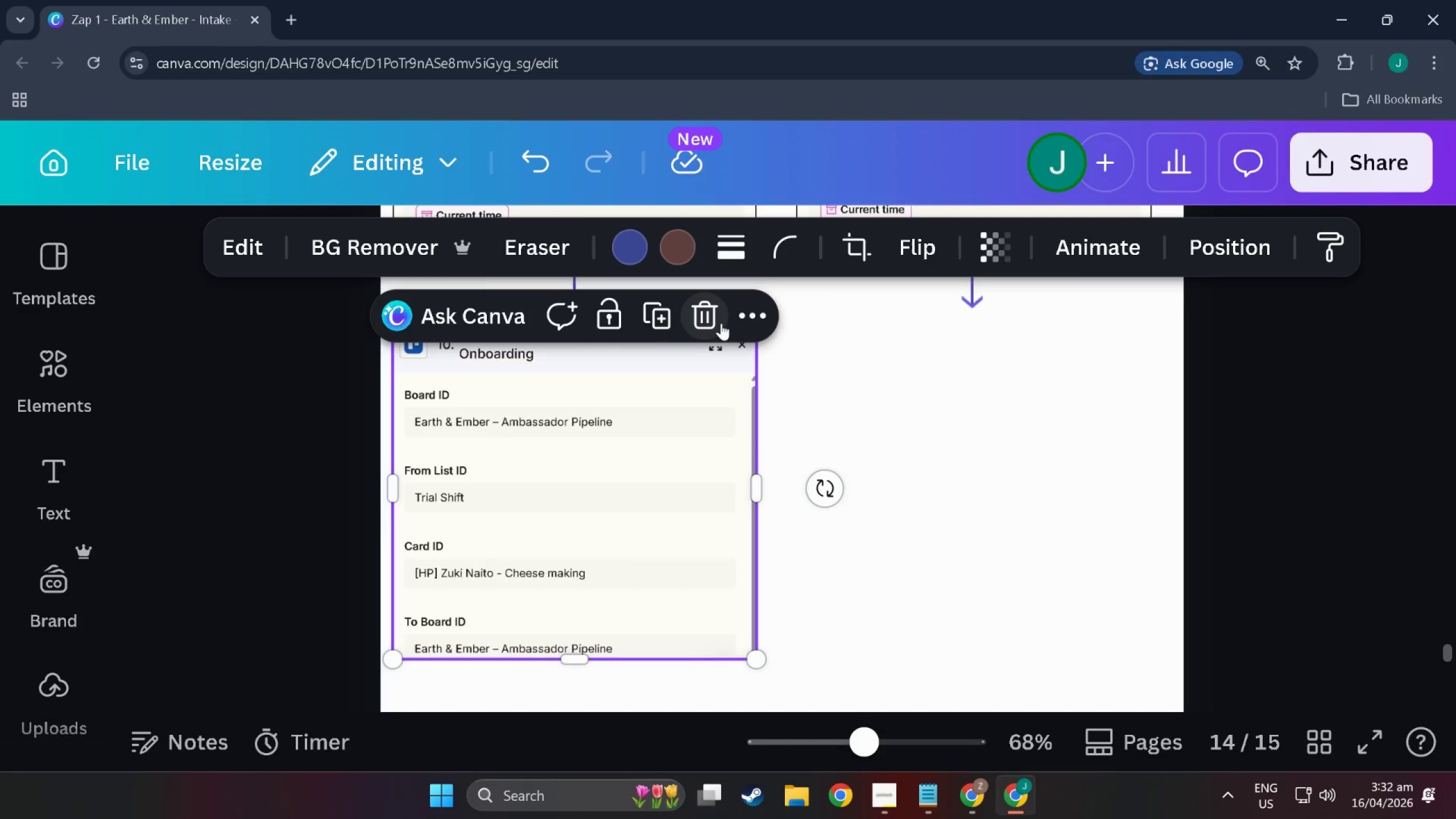 
scroll: coordinate [709, 501], scroll_direction: down, amount: 7.0
 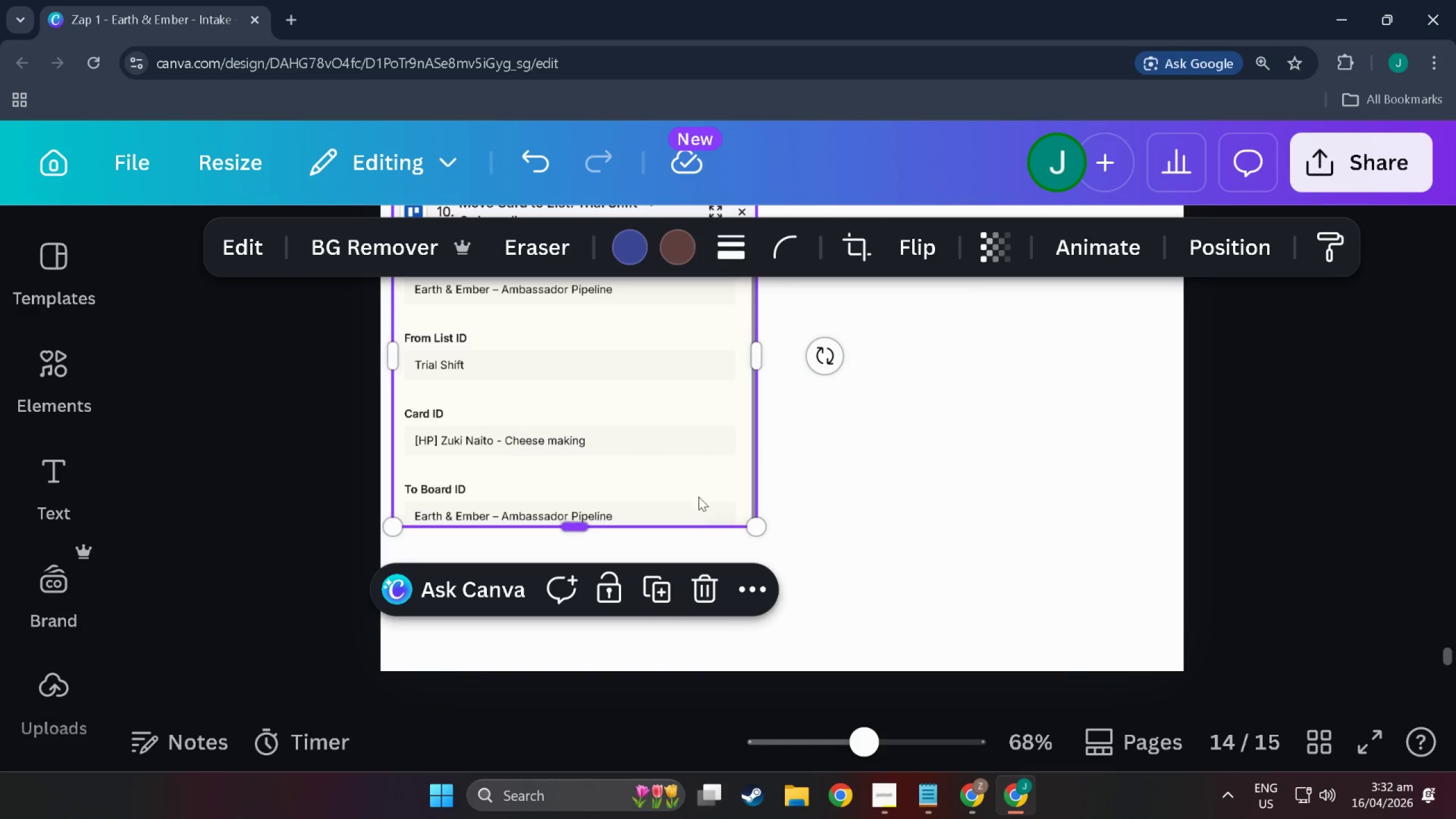 
key(Alt+AltLeft)
 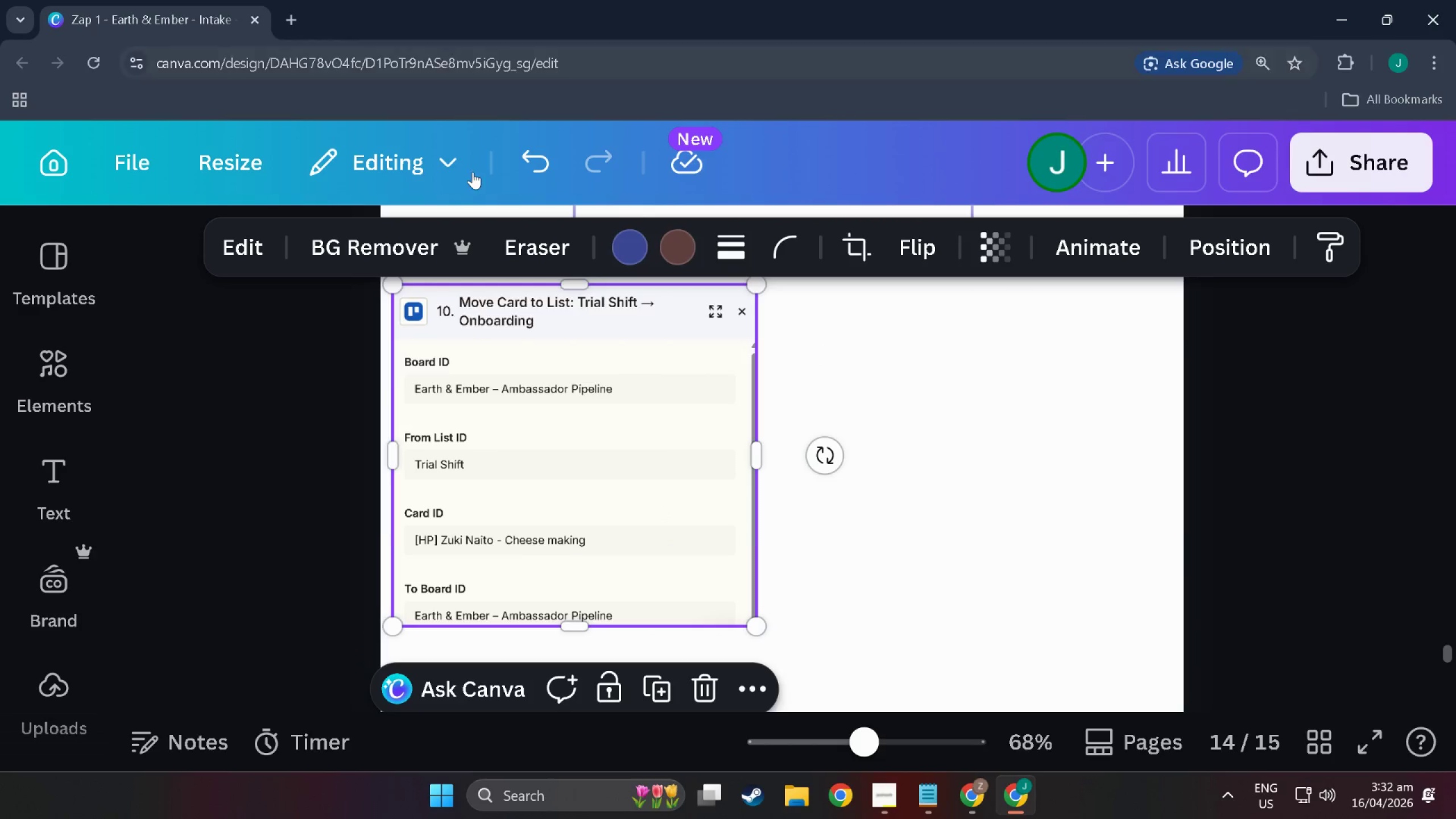 
key(Alt+Tab)
 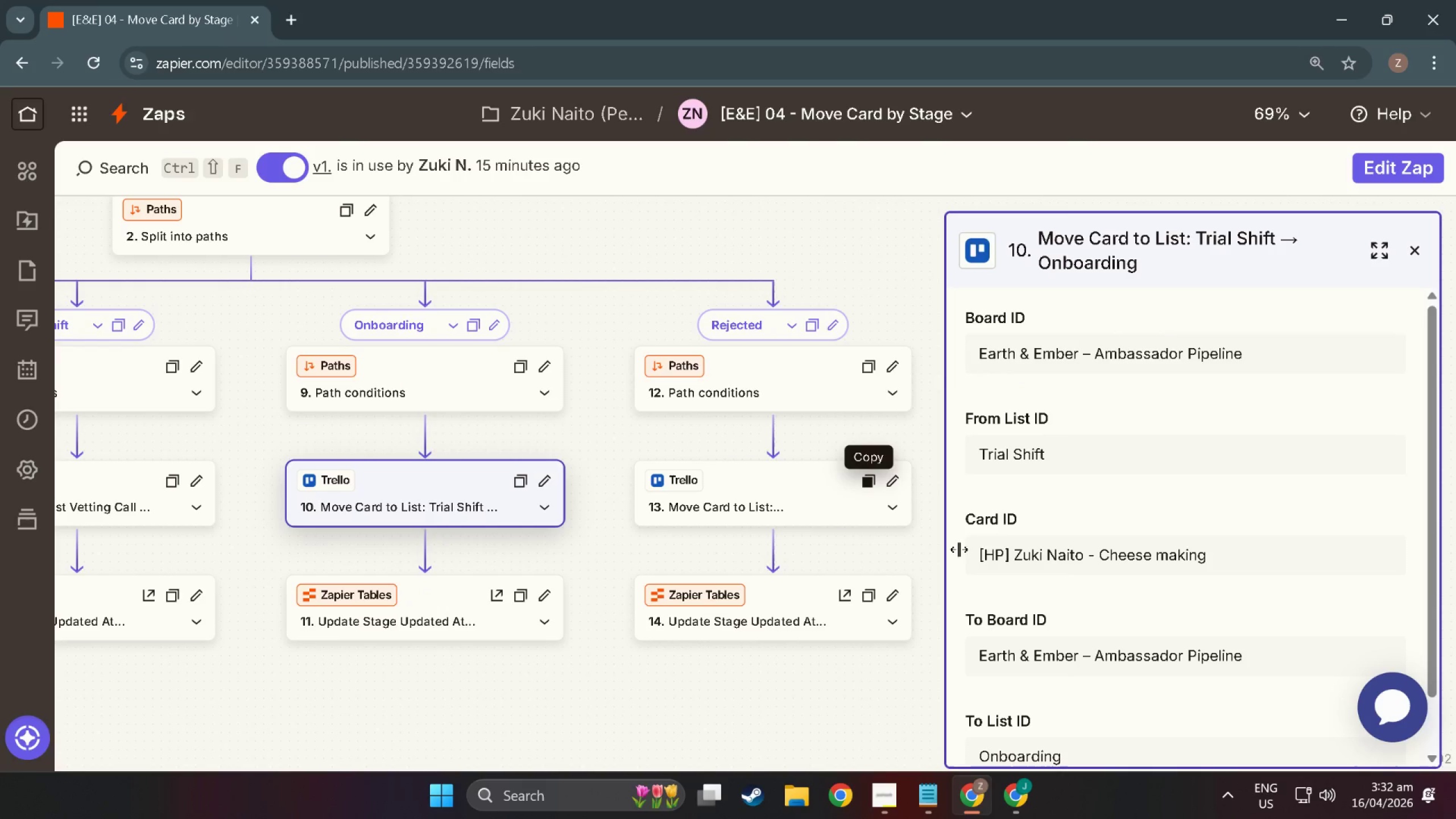 
scroll: coordinate [683, 483], scroll_direction: up, amount: 3.0
 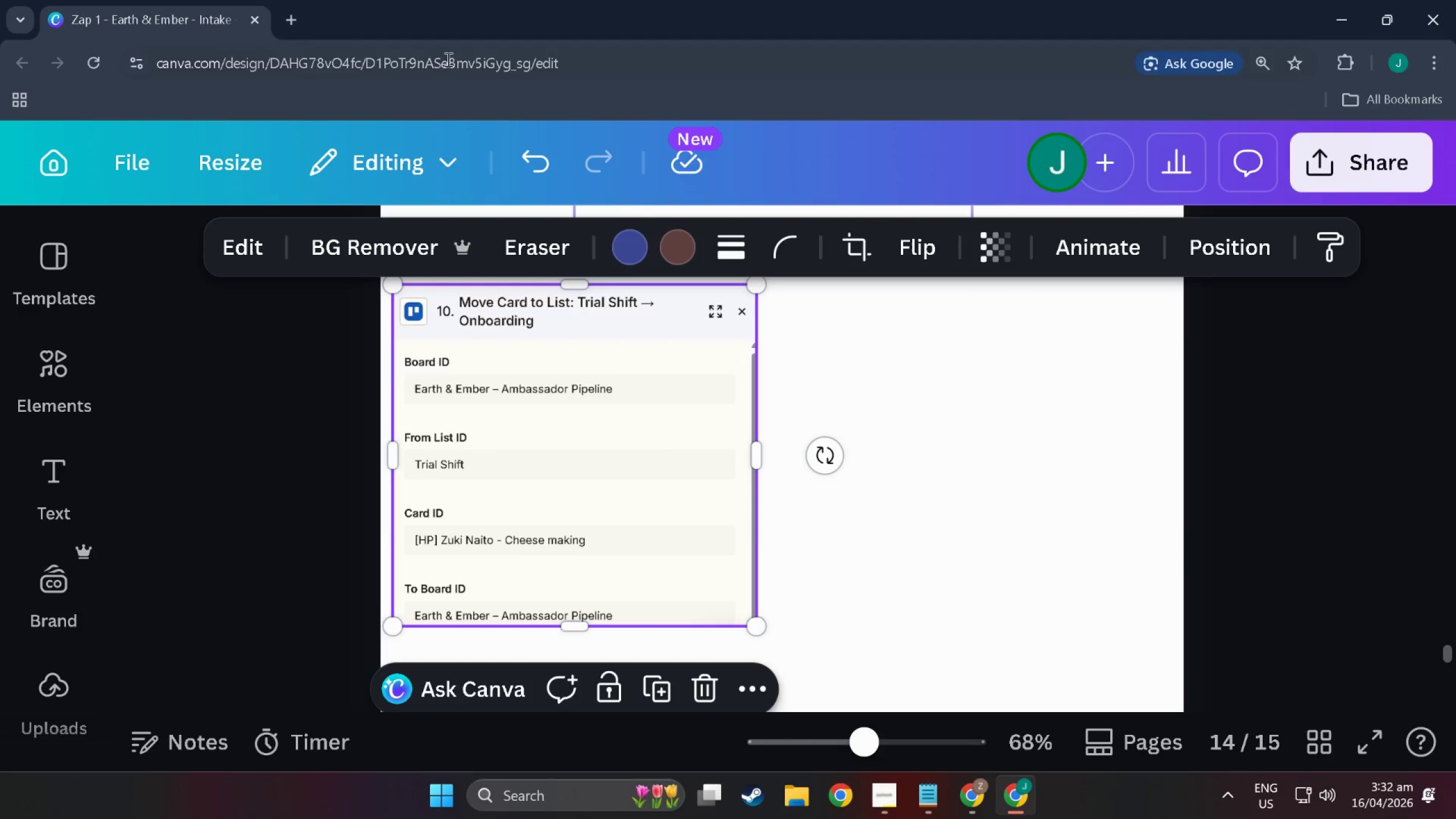 
scroll: coordinate [1132, 584], scroll_direction: down, amount: 8.0
 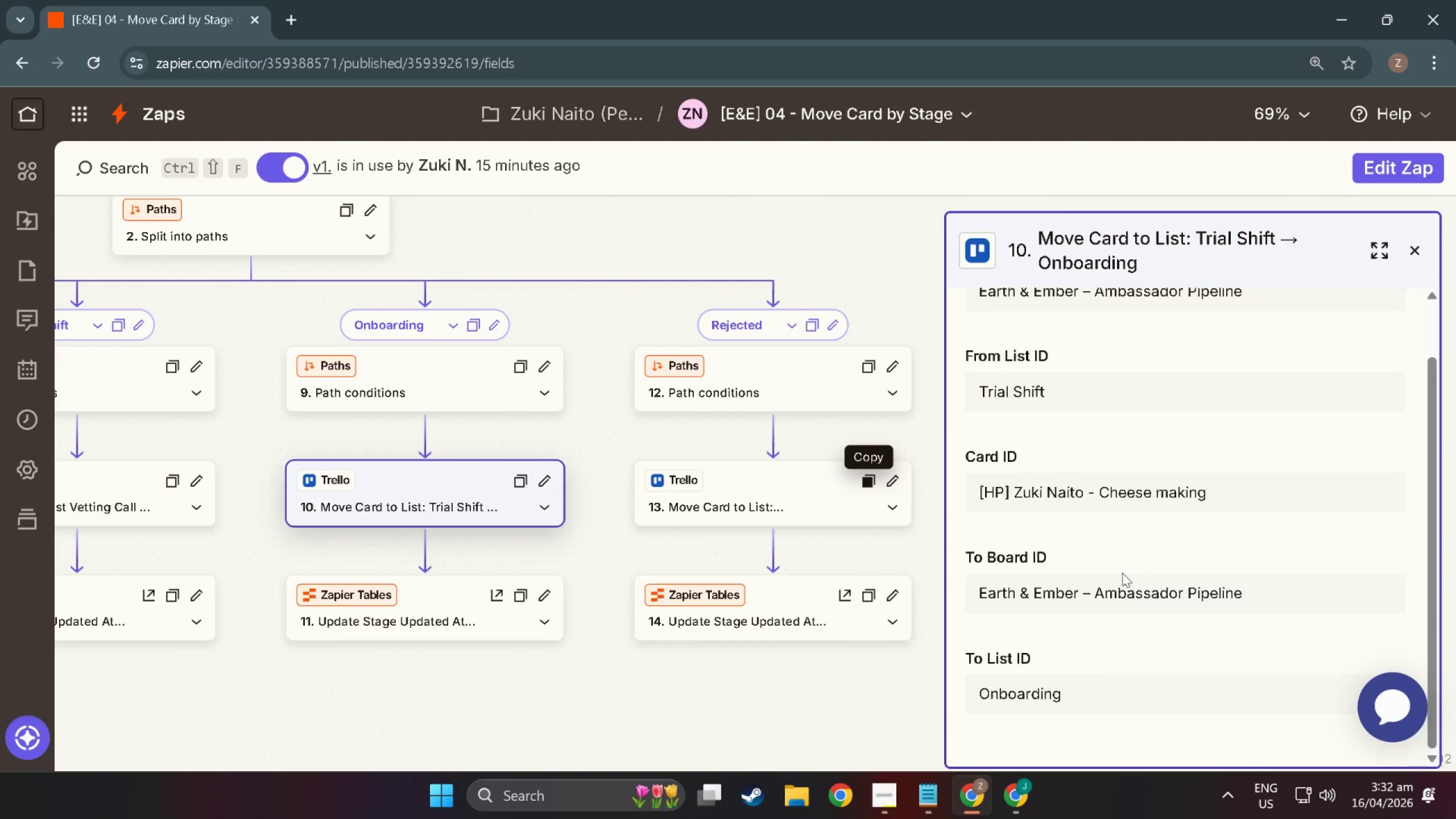 
key(Alt+AltLeft)
 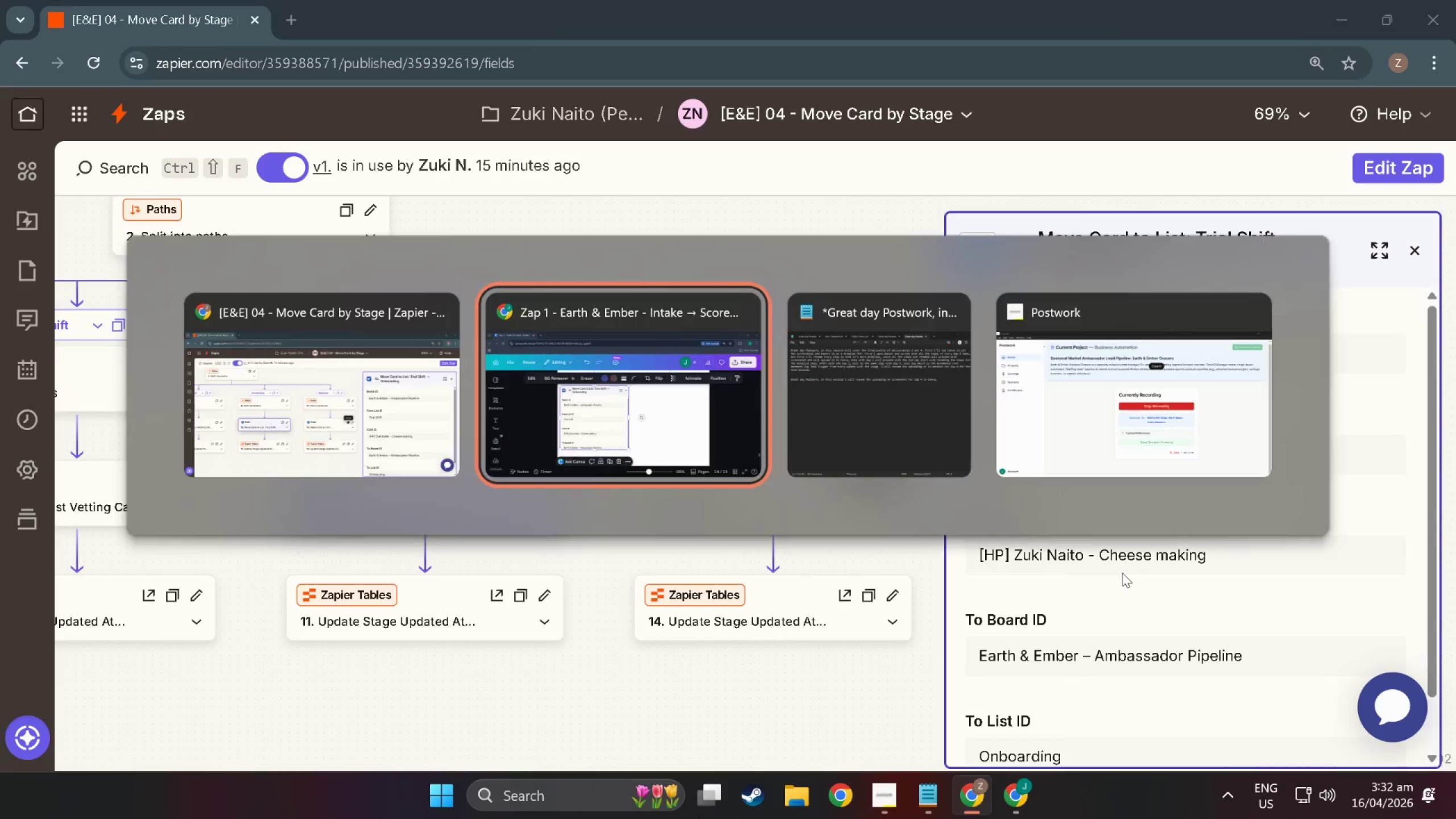 
key(Alt+Tab)
 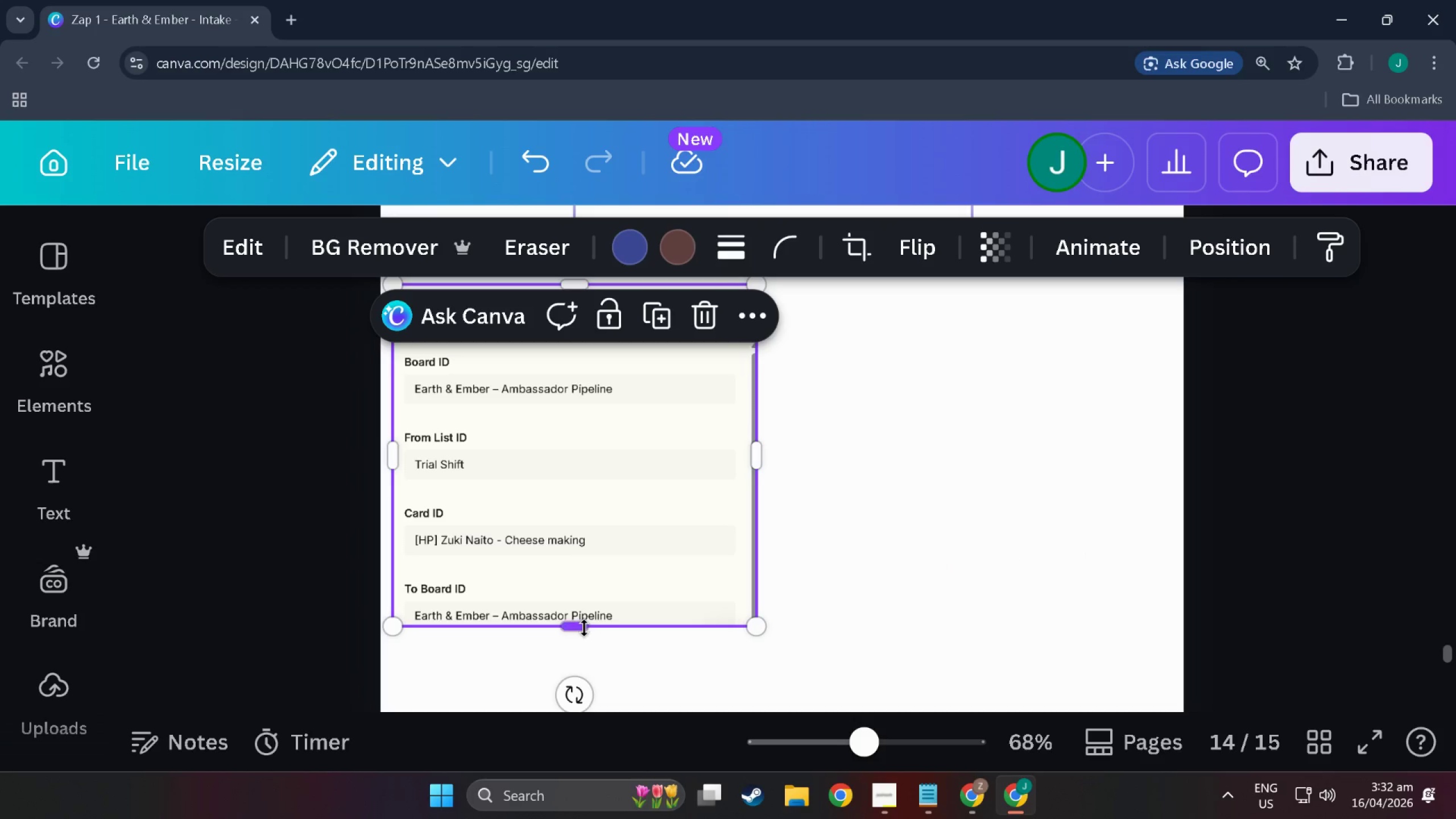 
scroll: coordinate [1122, 573], scroll_direction: up, amount: 3.0
 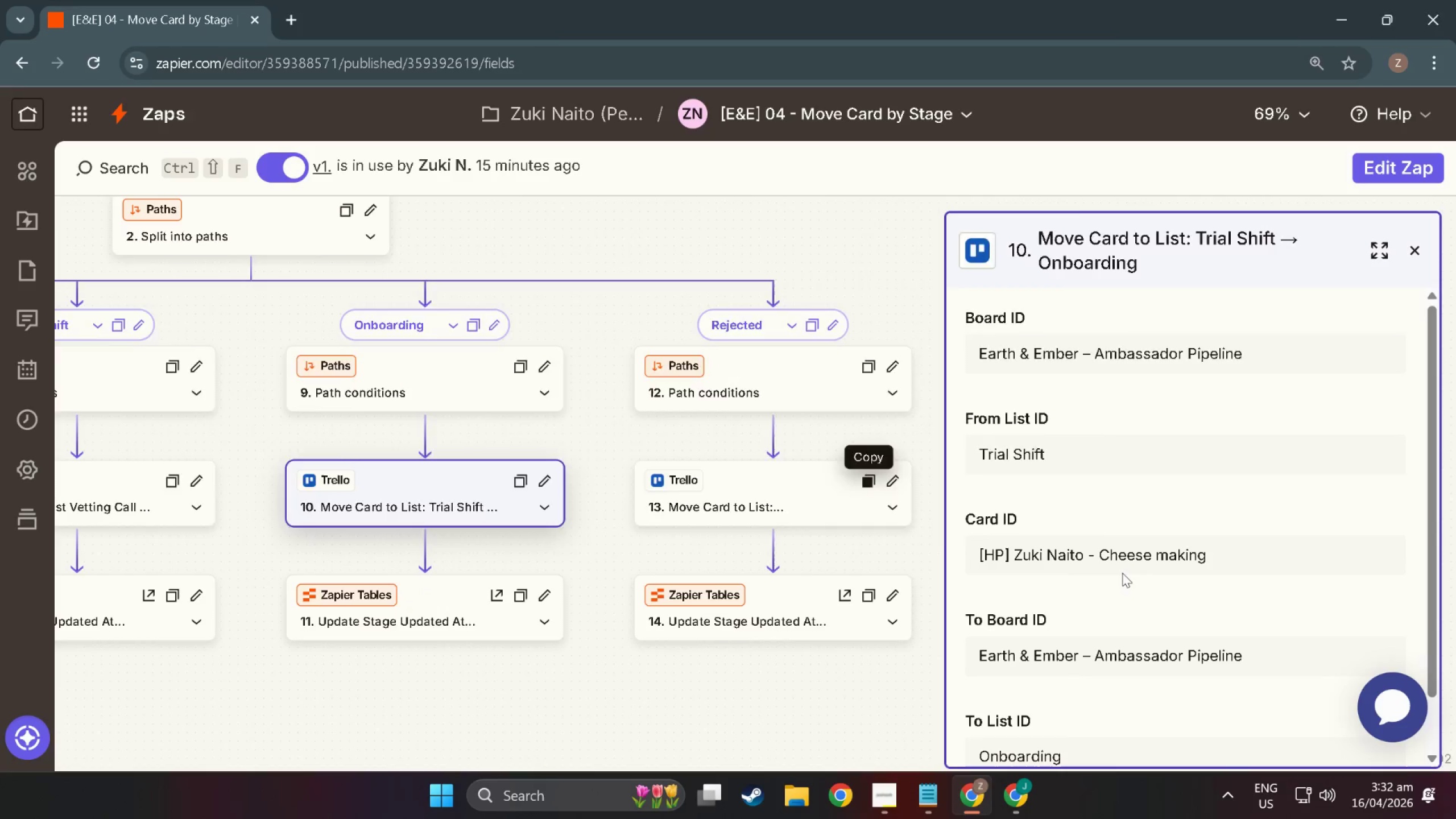 
left_click_drag(start_coordinate=[582, 628], to_coordinate=[579, 624])
 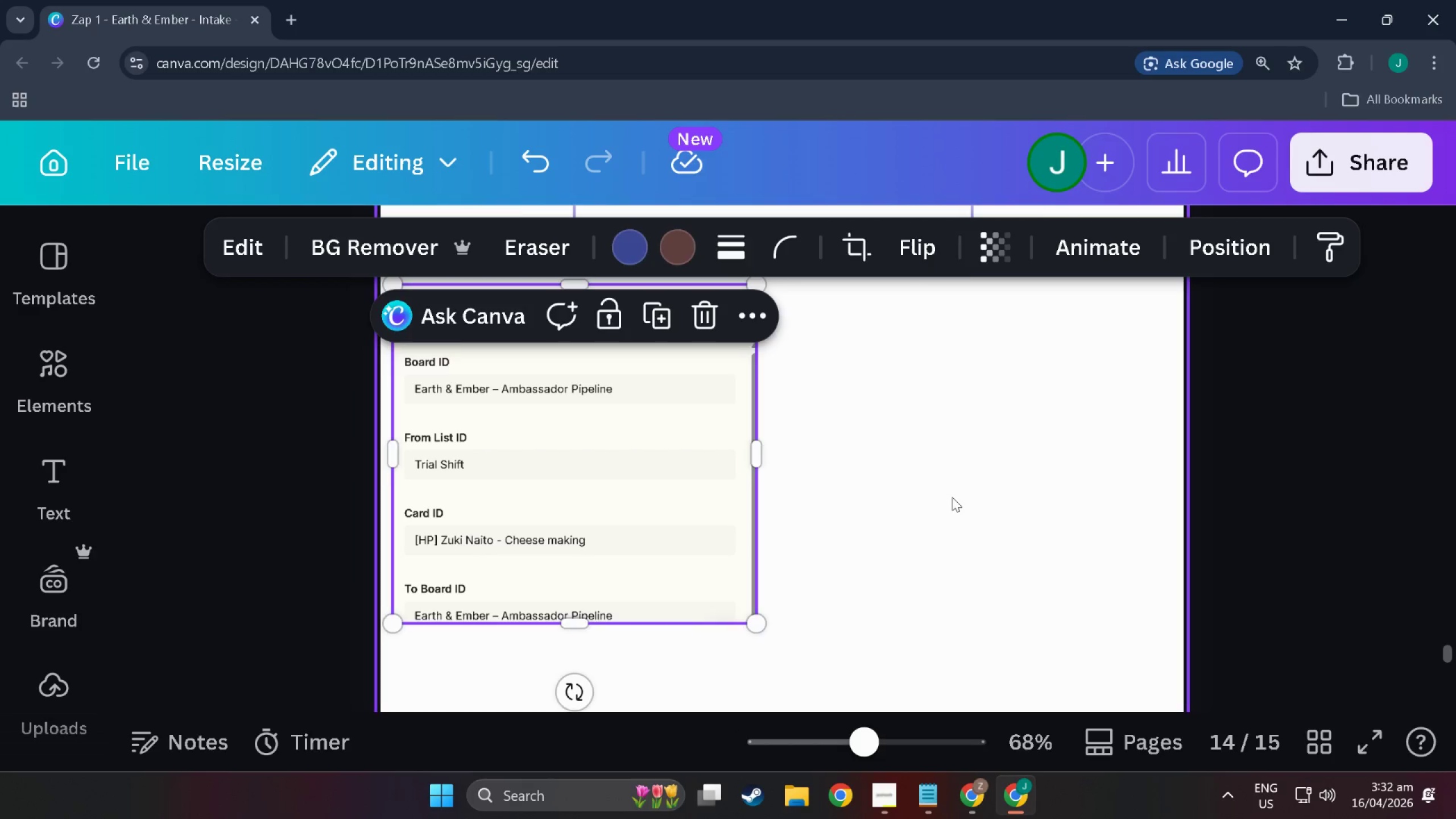 
left_click([952, 497])
 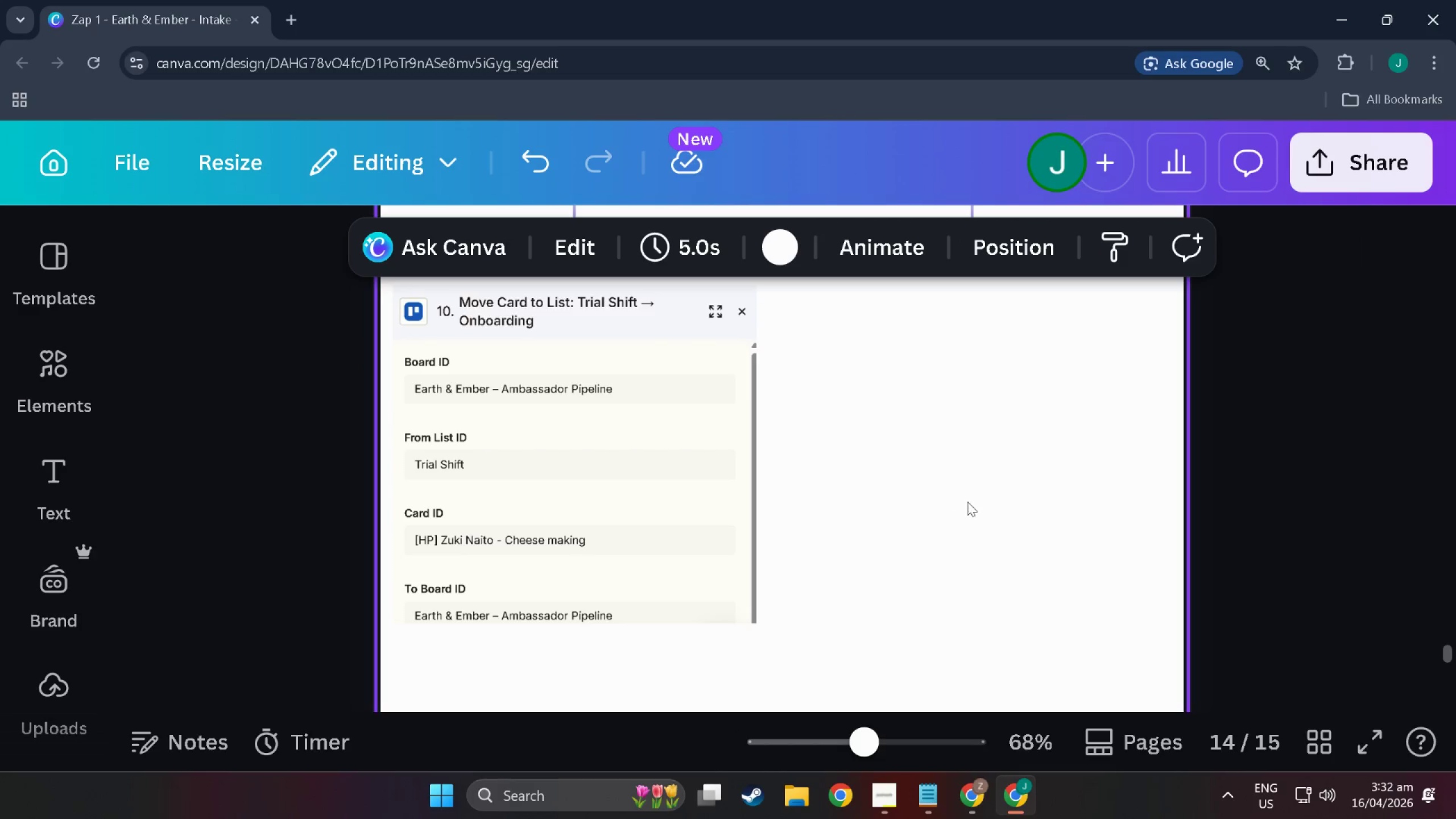 
key(Alt+Tab)
 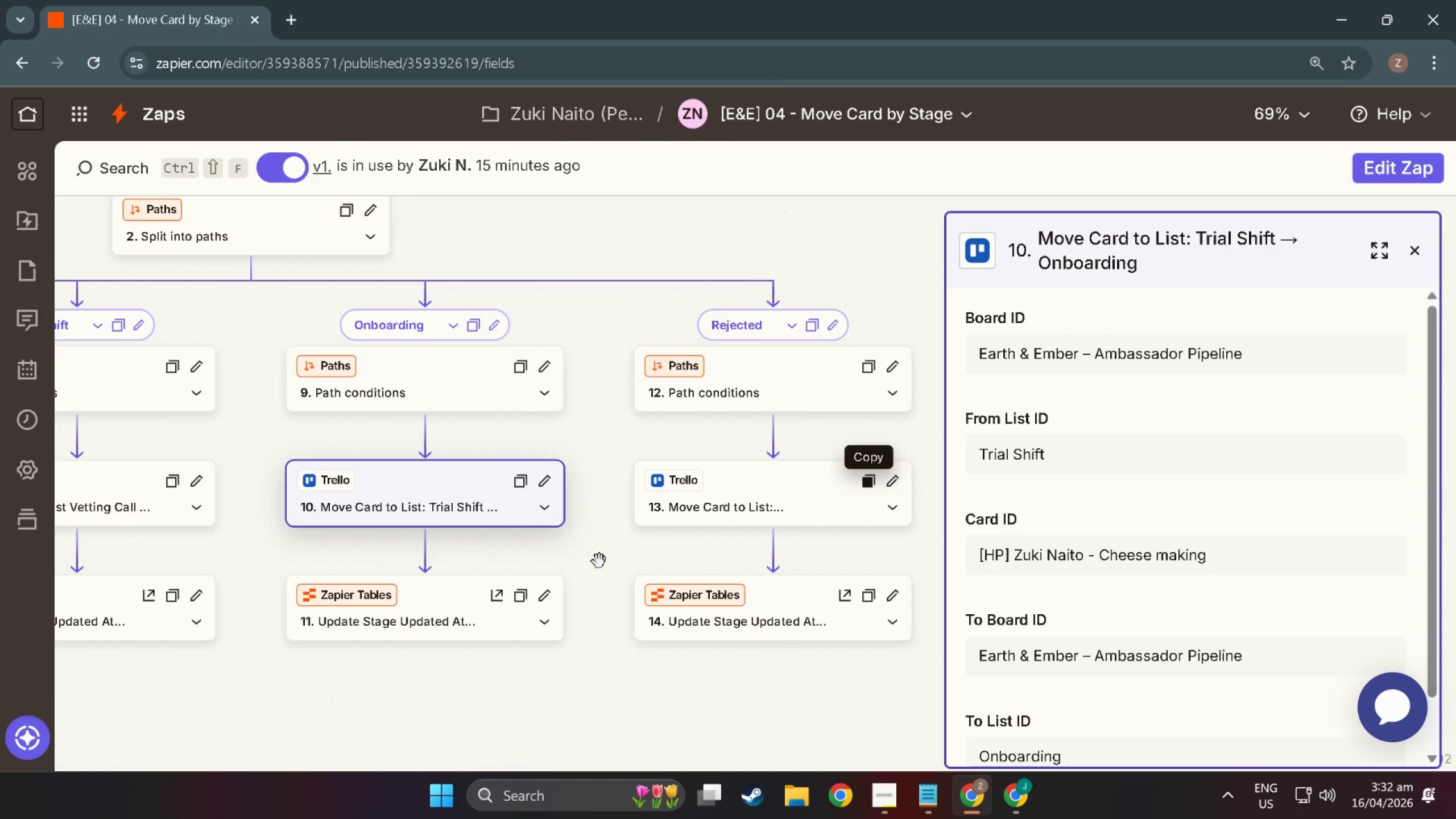 
scroll: coordinate [1189, 569], scroll_direction: down, amount: 8.0
 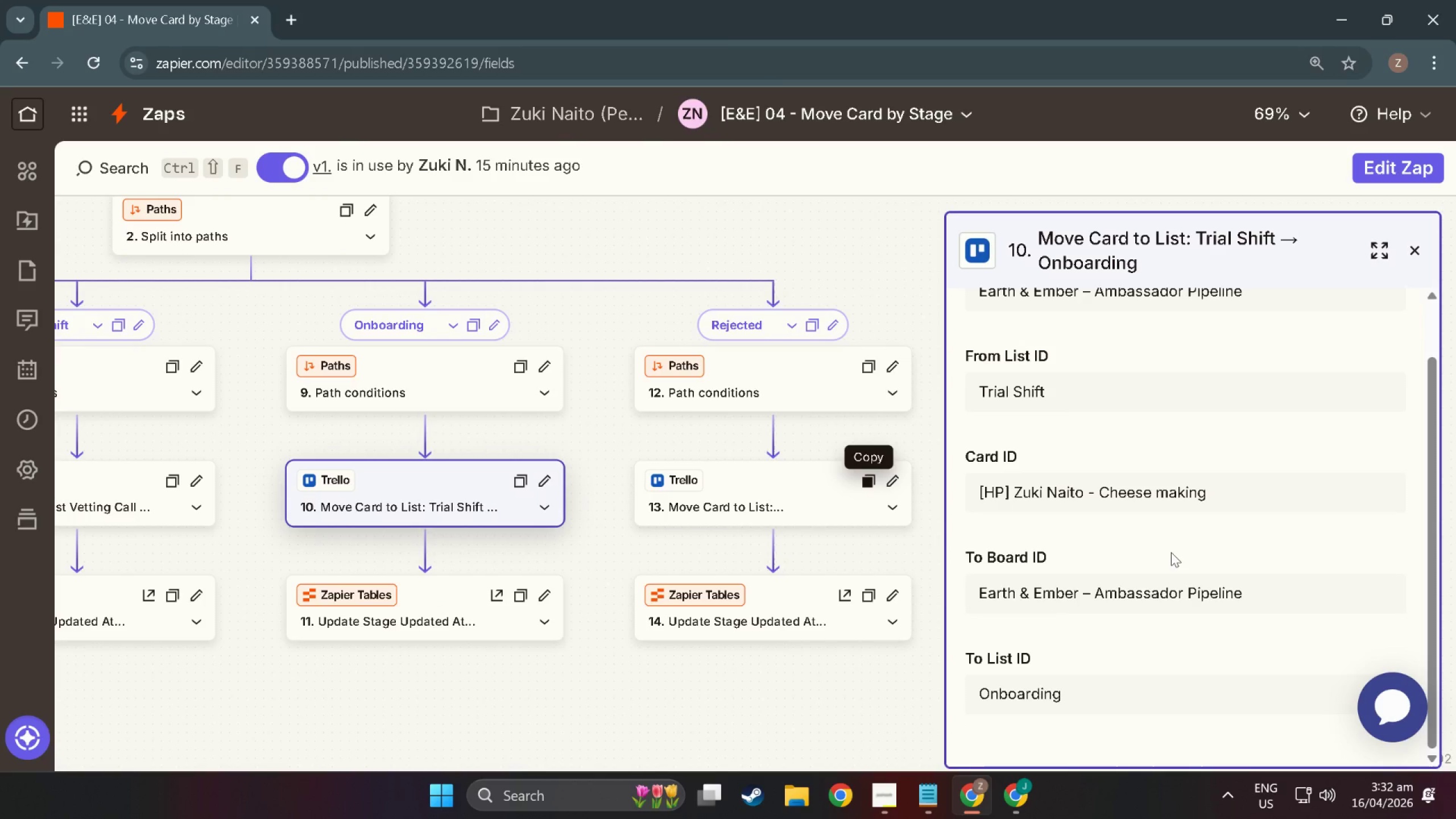 
key(Shift+ShiftLeft)
 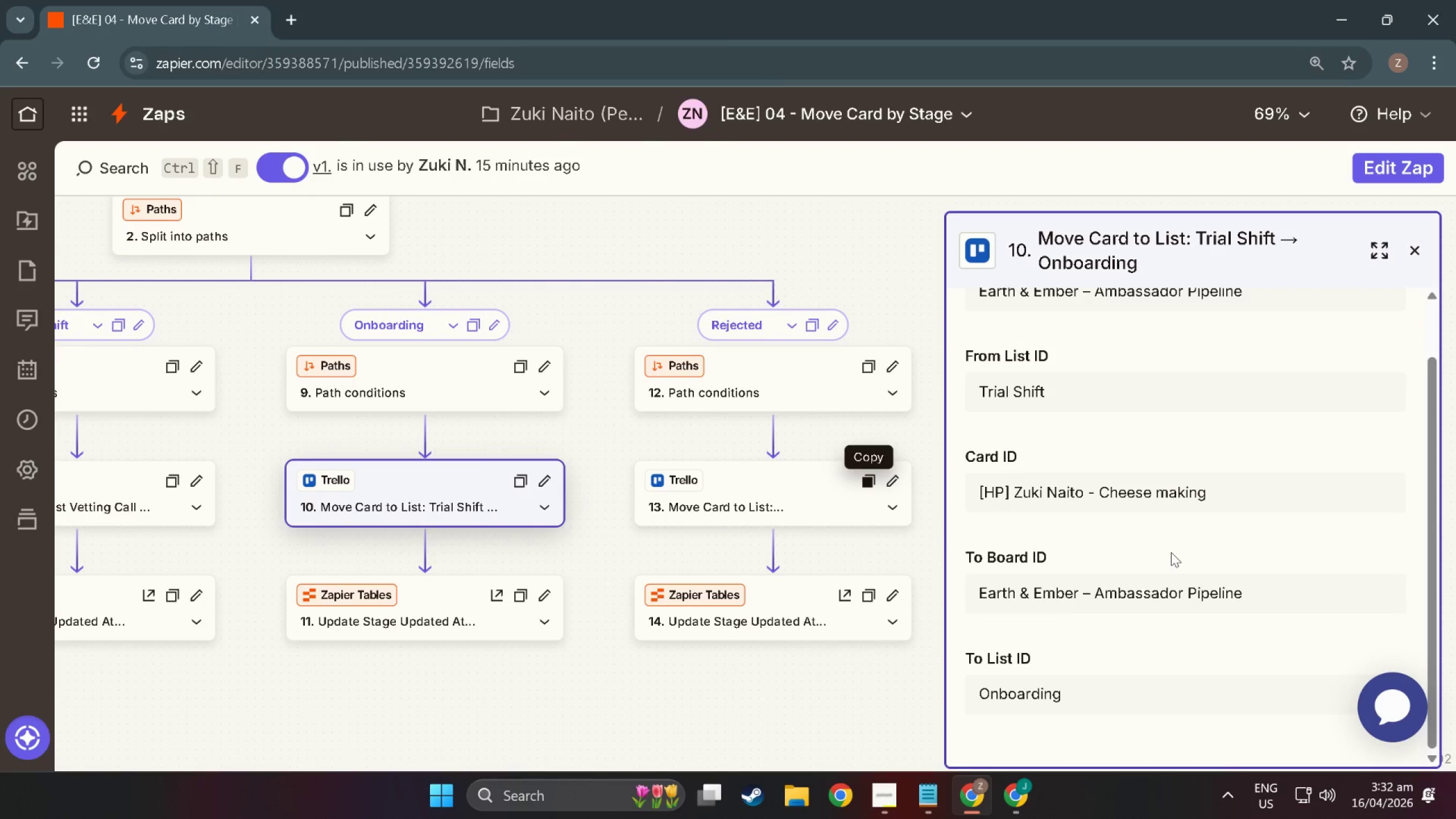 
key(Meta+Shift+MetaLeft)
 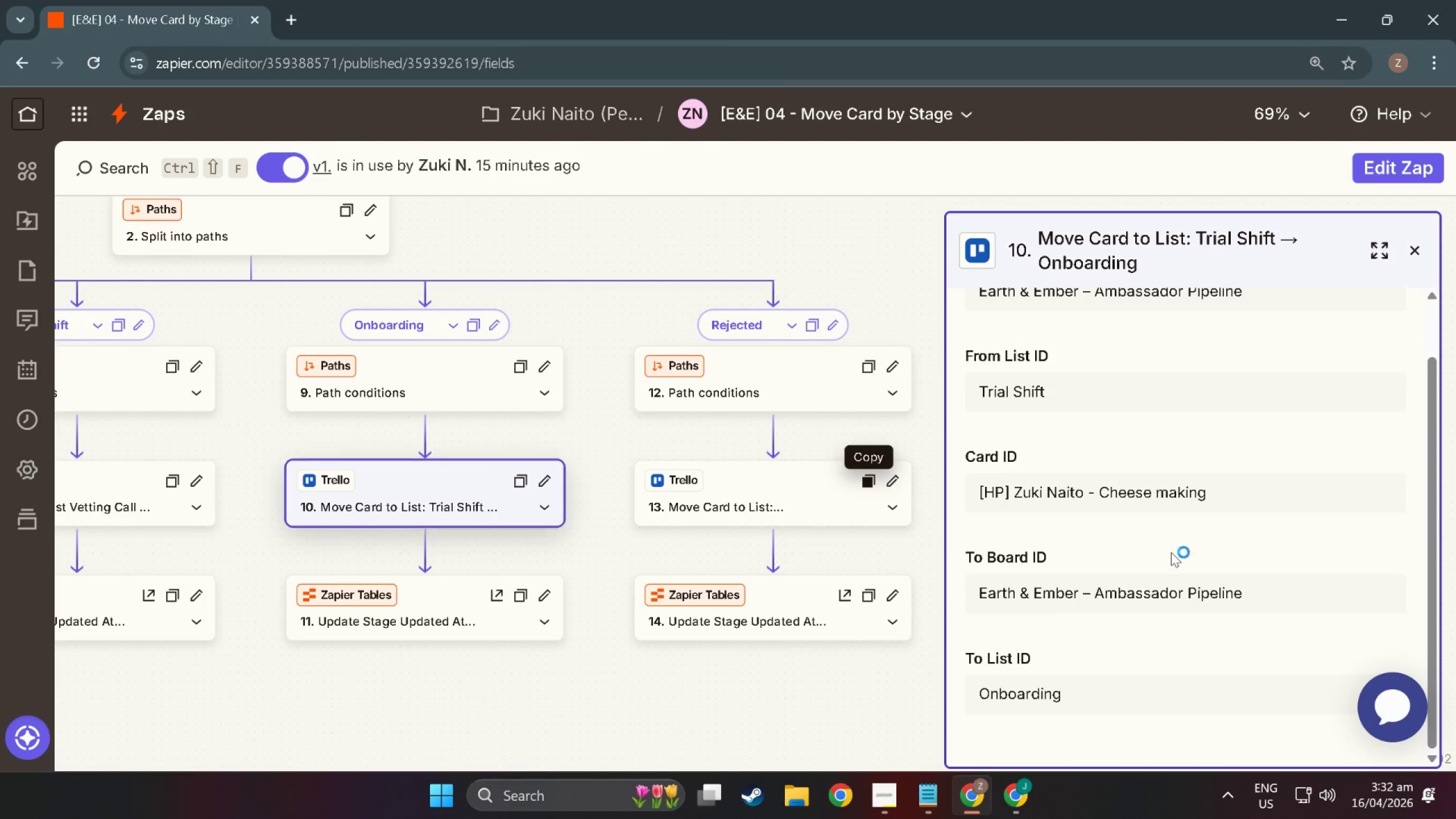 
key(Meta+Shift+S)
 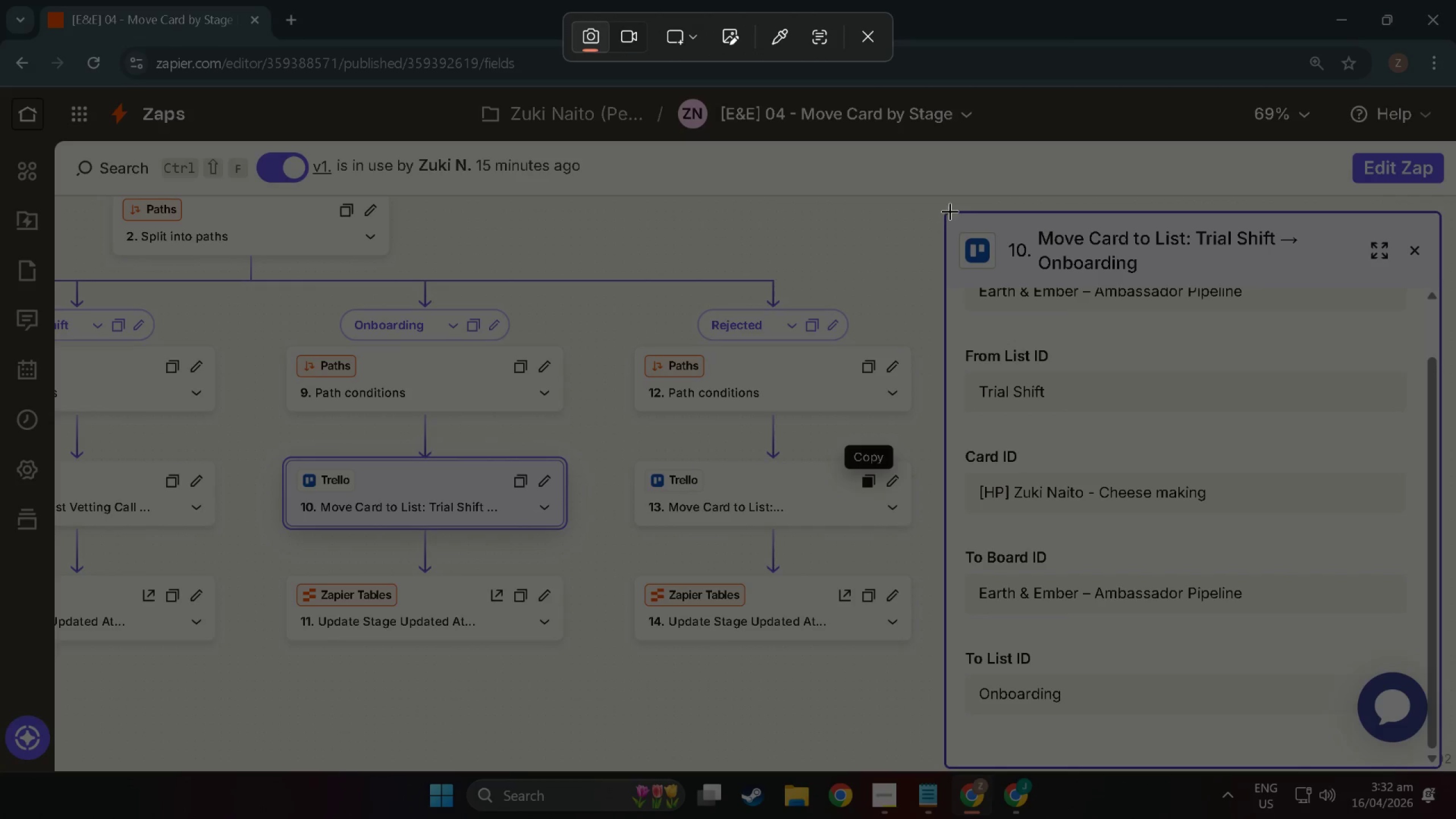 
left_click_drag(start_coordinate=[950, 211], to_coordinate=[1436, 763])
 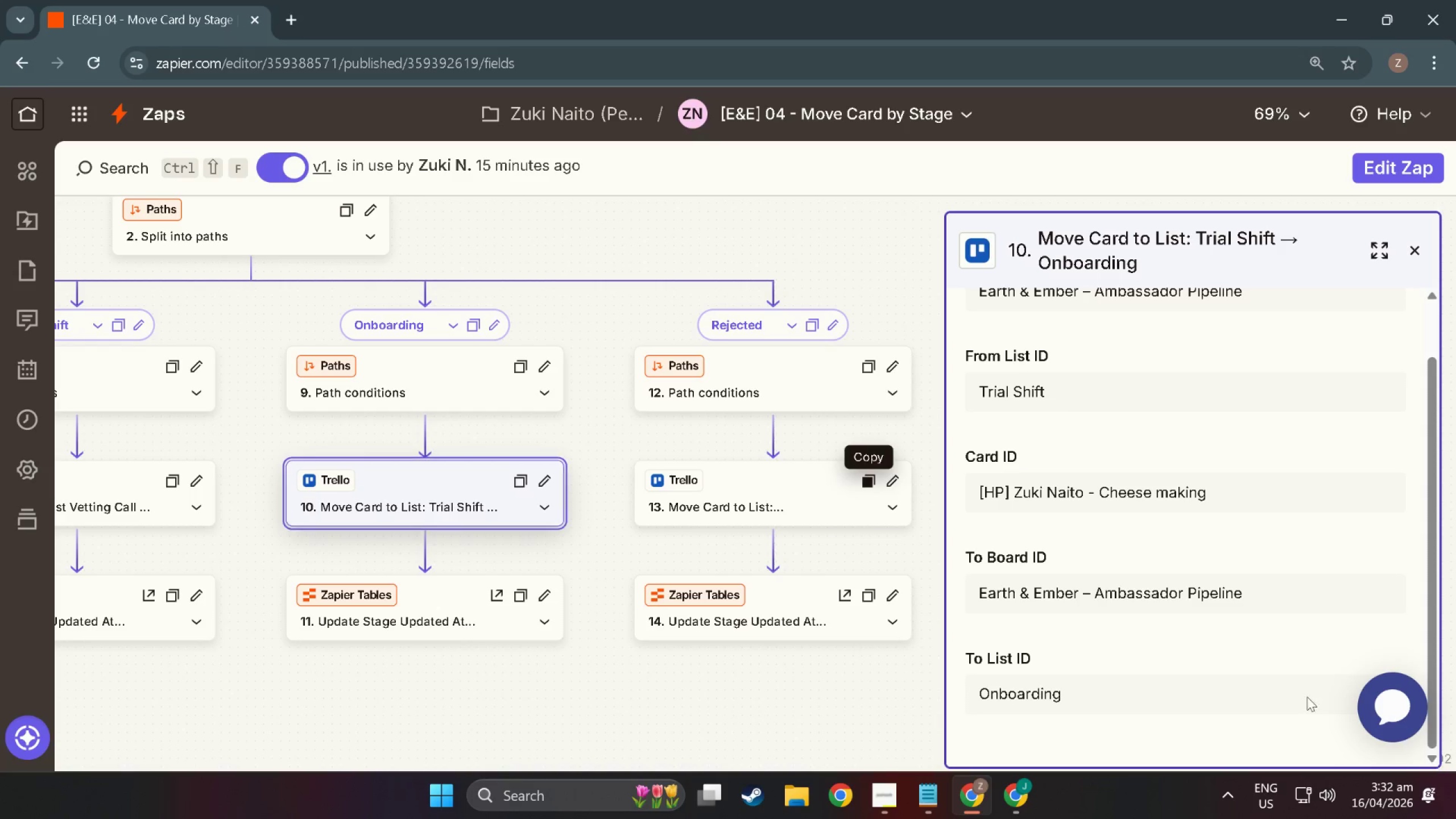 
key(Alt+Tab)
 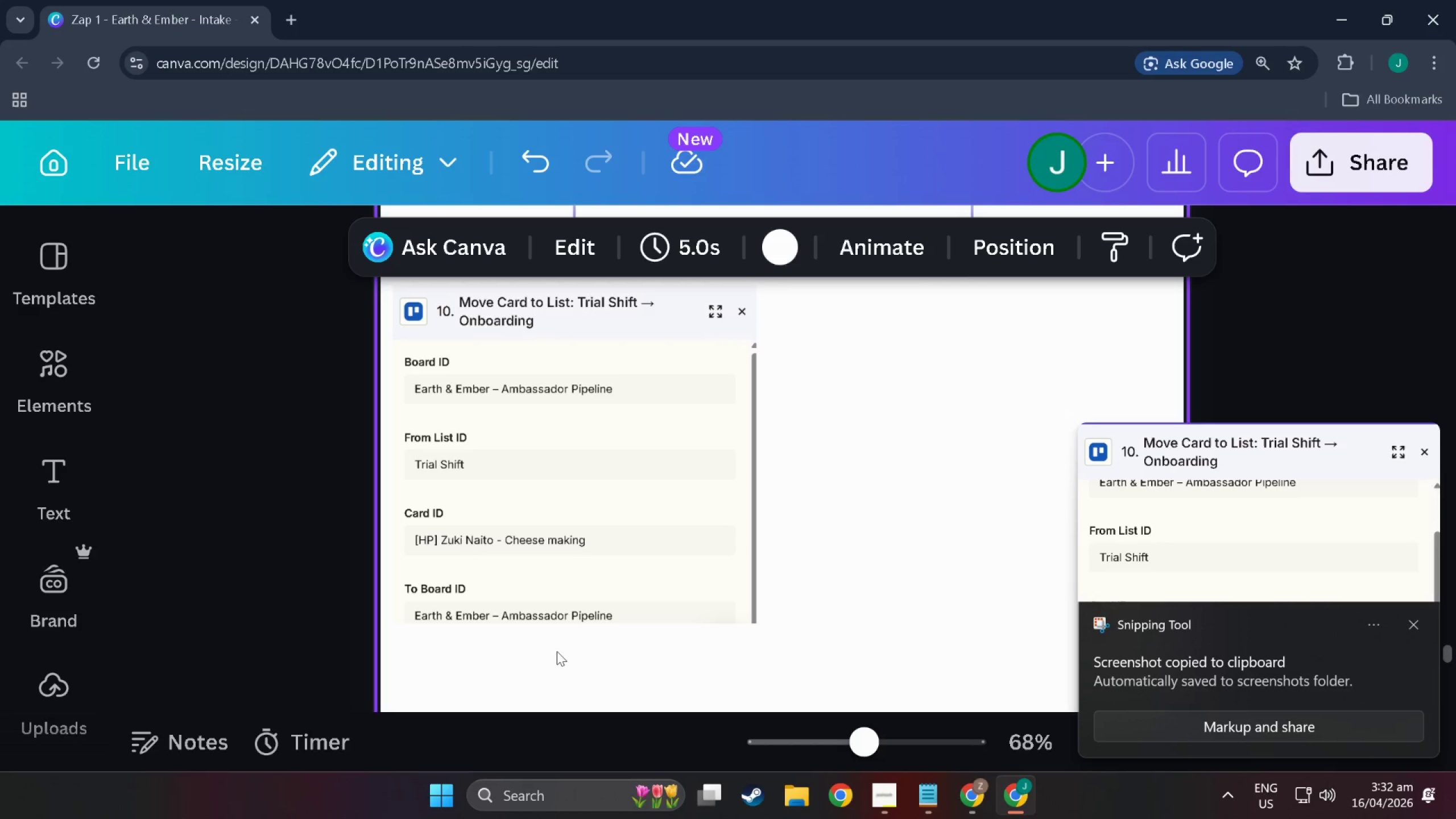 
left_click([556, 660])
 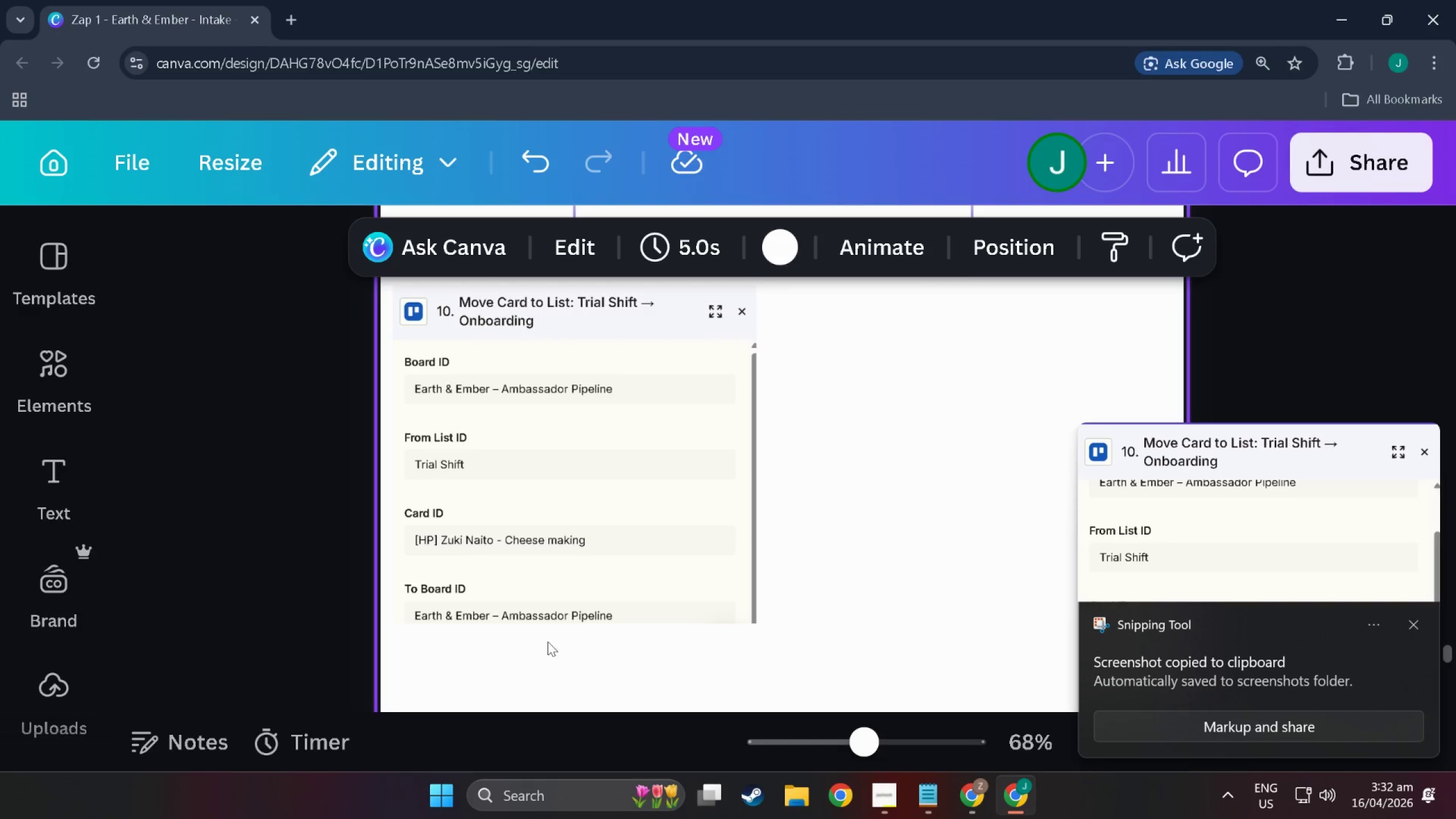 
key(Control+V)
 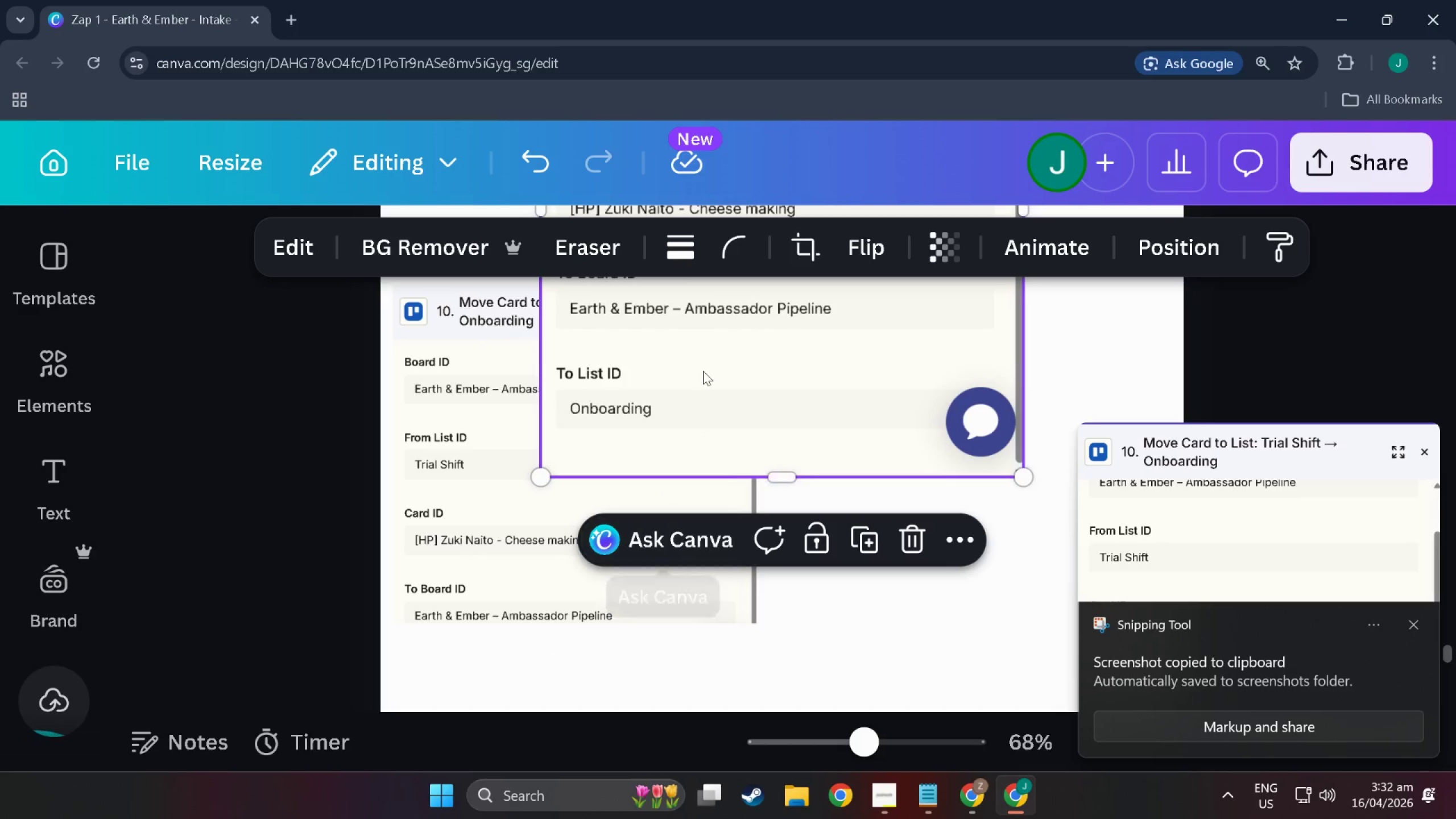 
left_click_drag(start_coordinate=[705, 363], to_coordinate=[584, 713])
 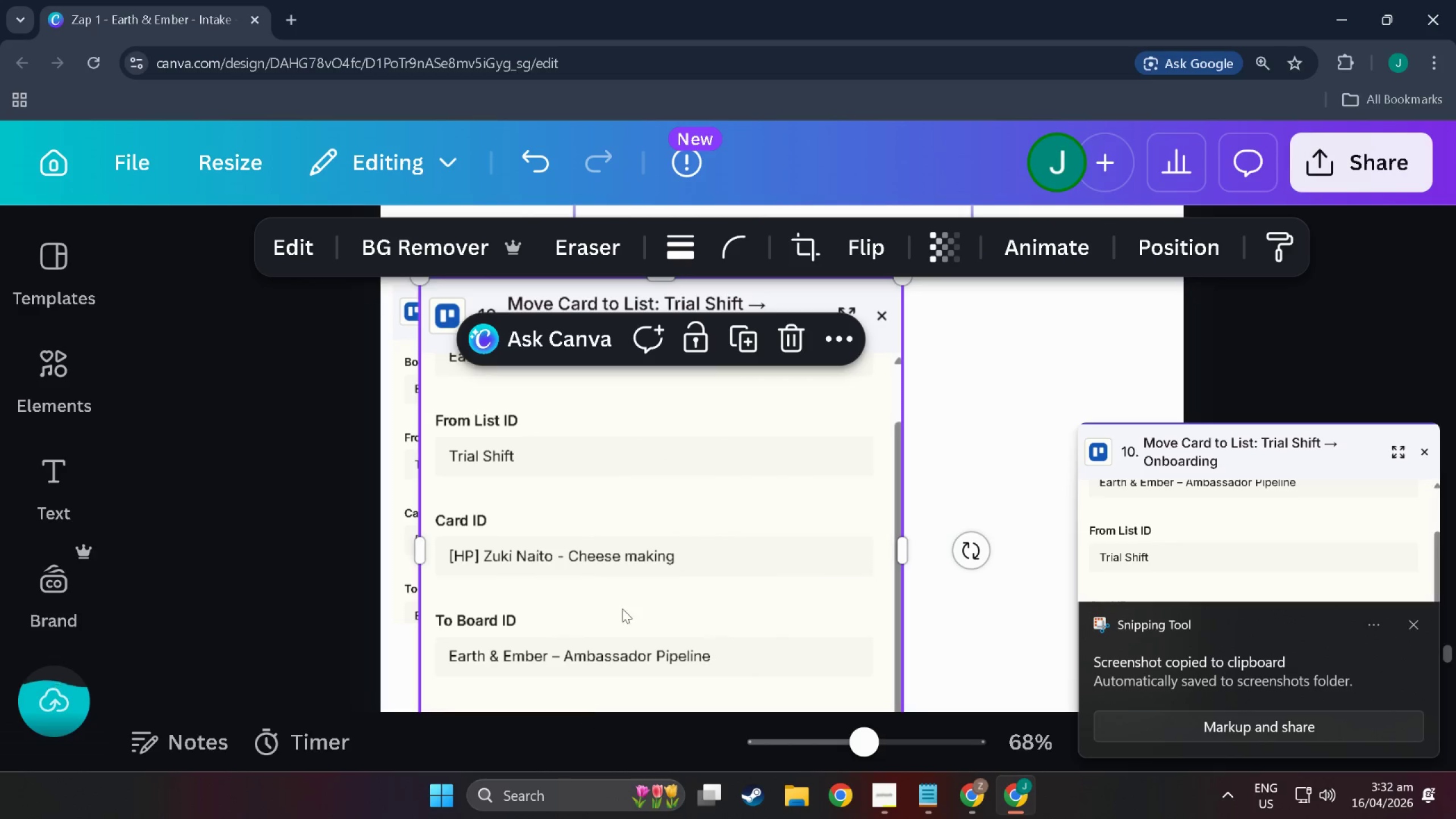 
scroll: coordinate [704, 470], scroll_direction: up, amount: 4.0
 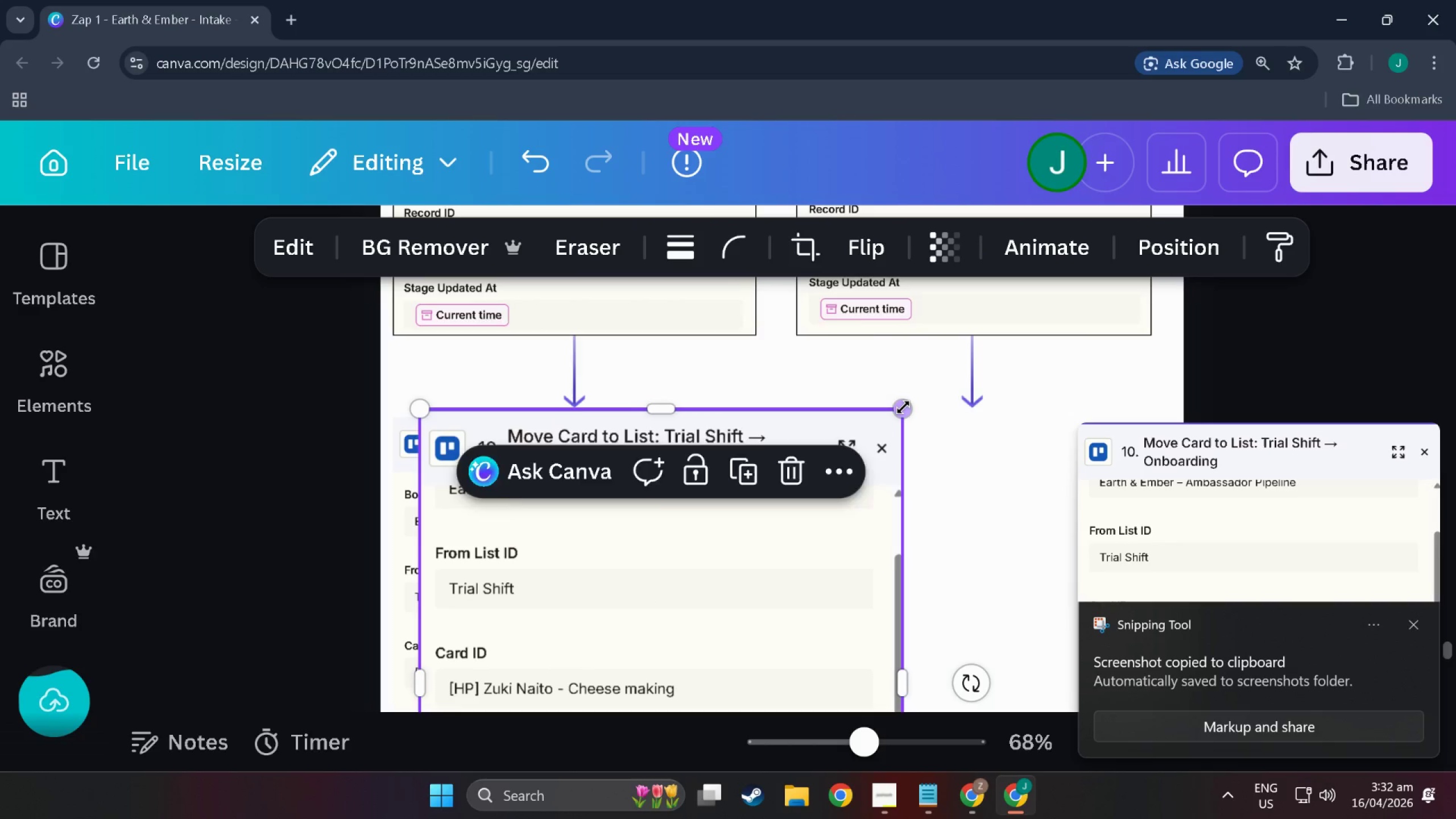 
left_click_drag(start_coordinate=[903, 407], to_coordinate=[722, 533])
 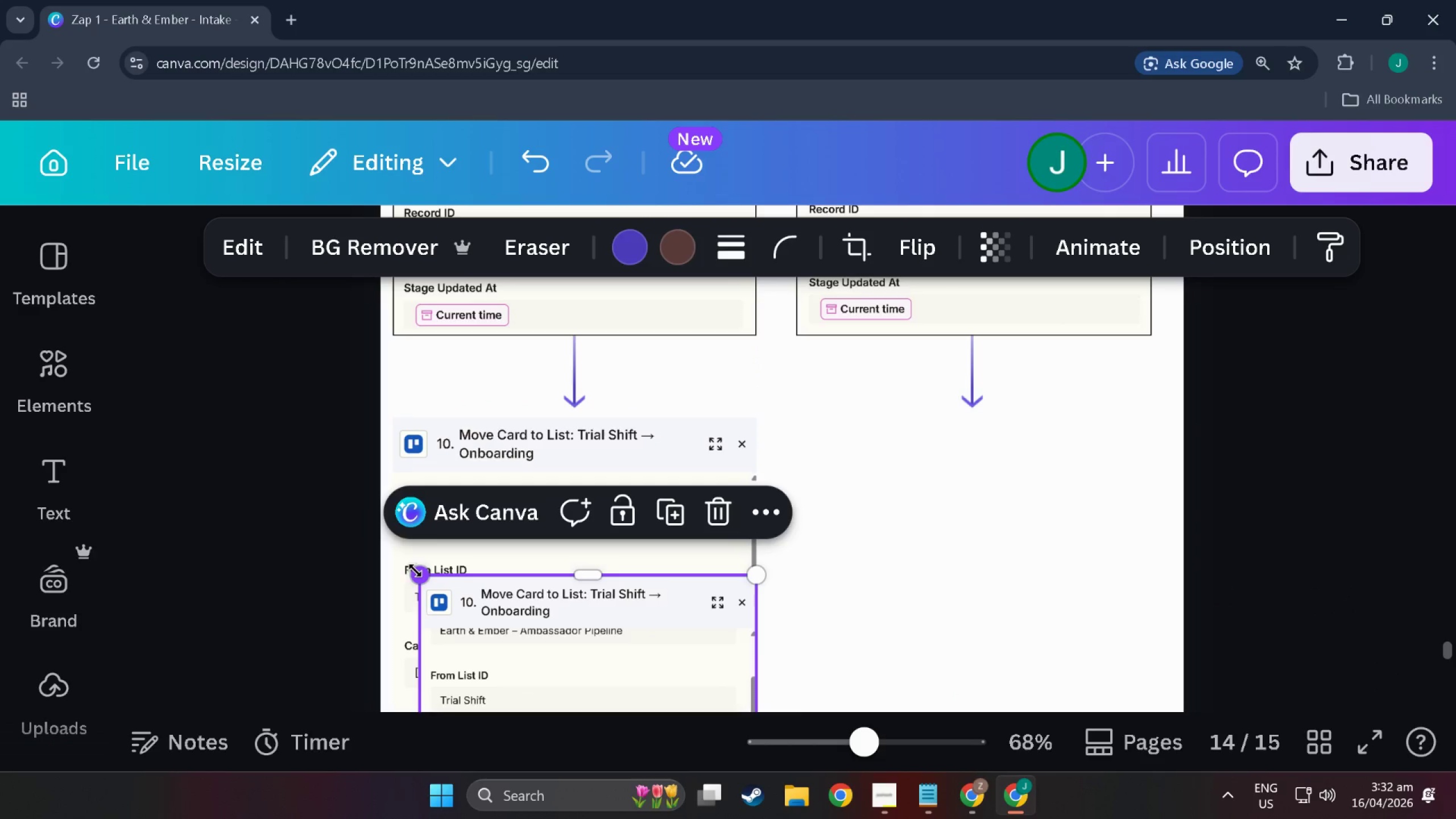 
left_click_drag(start_coordinate=[415, 570], to_coordinate=[374, 558])
 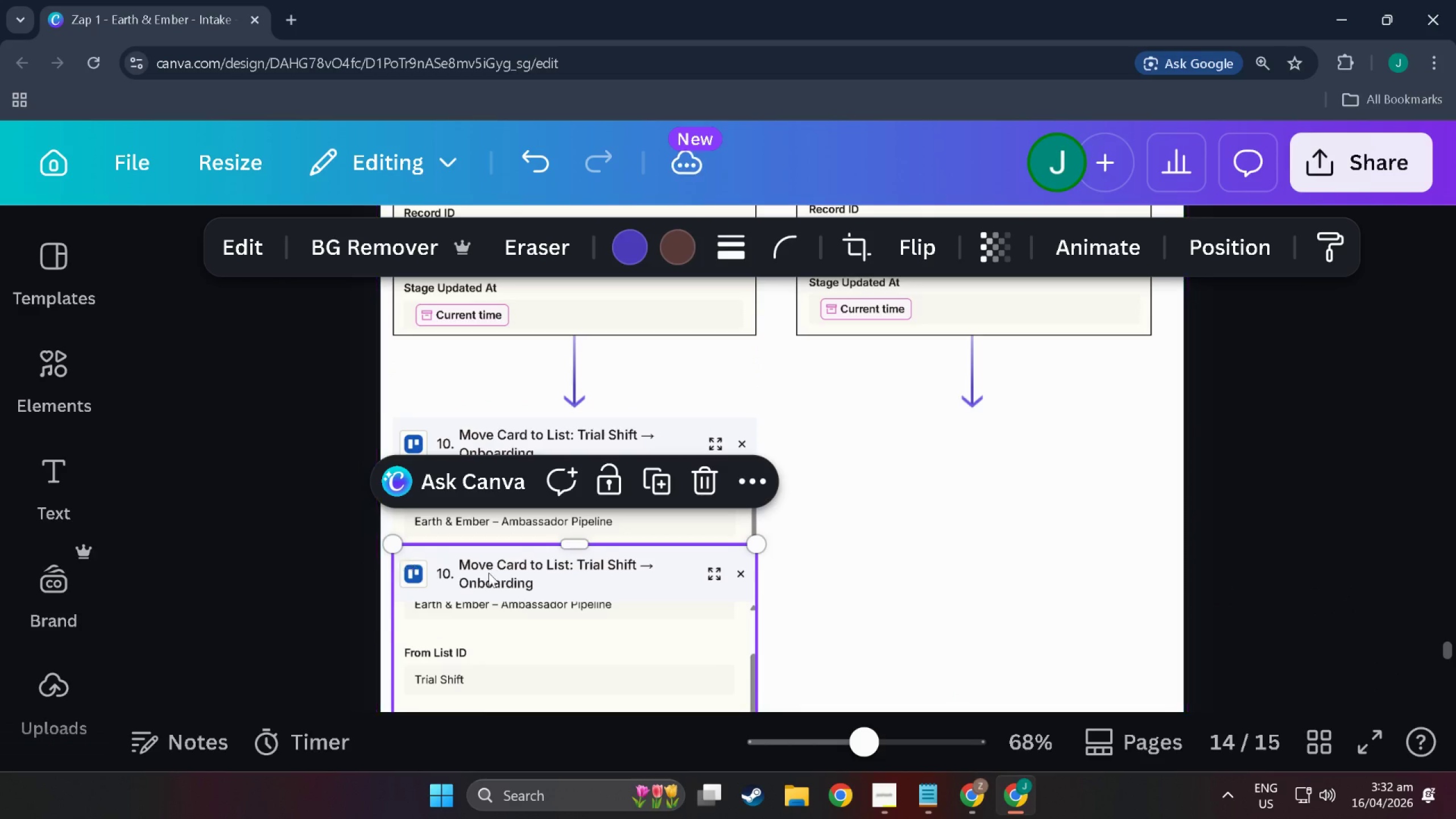 
scroll: coordinate [499, 573], scroll_direction: down, amount: 4.0
 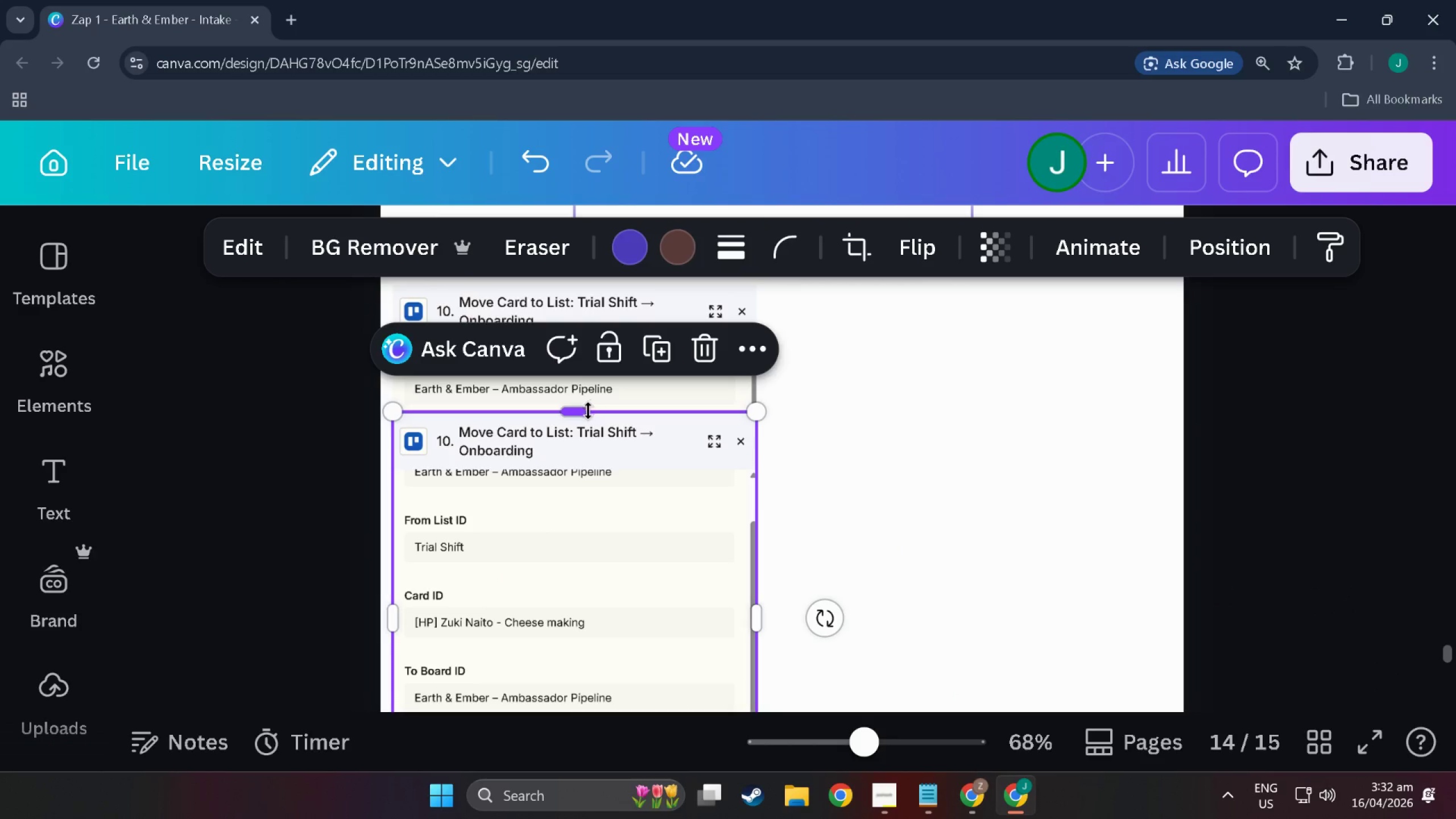 
left_click_drag(start_coordinate=[583, 417], to_coordinate=[563, 488])
 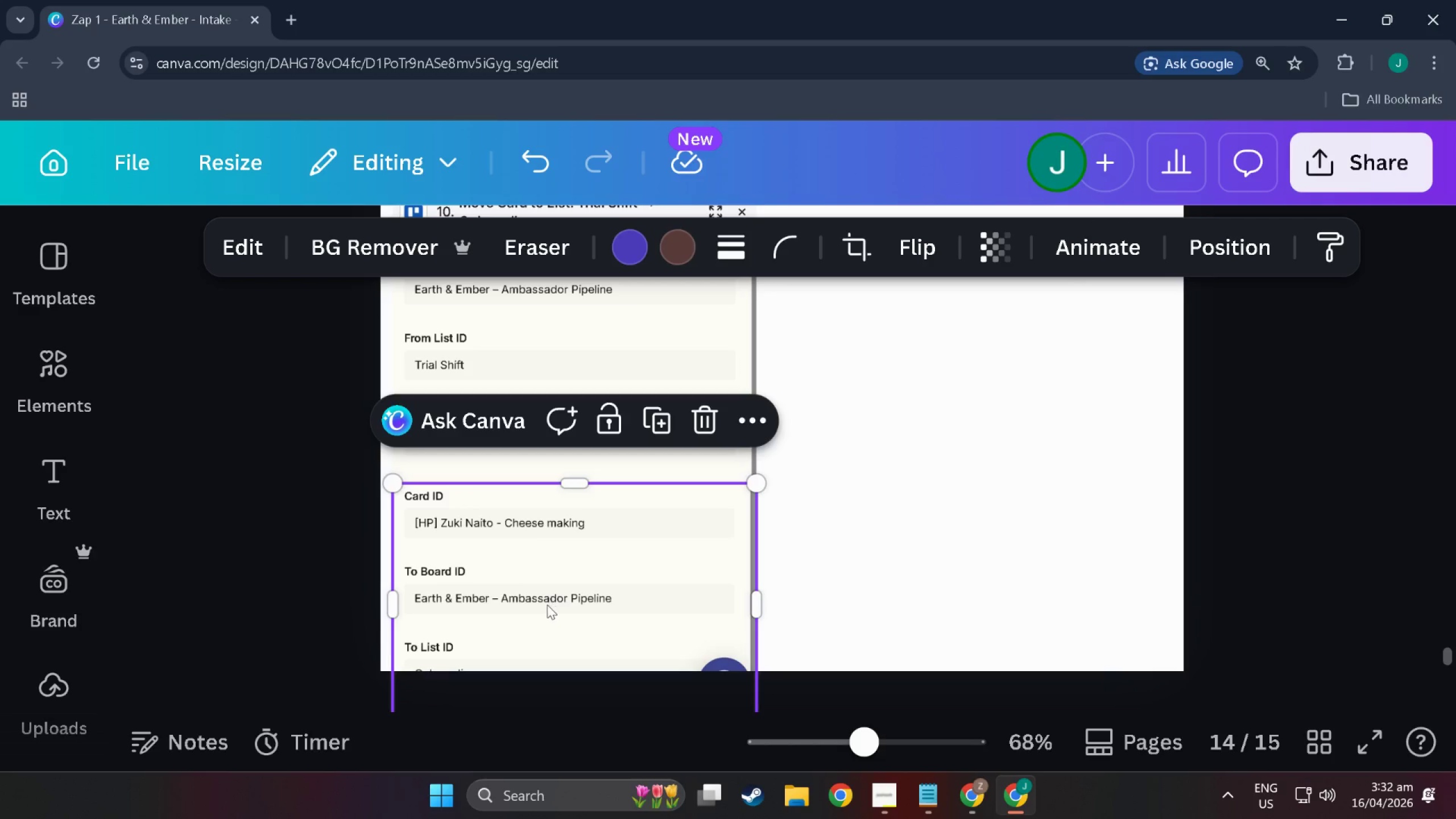 
scroll: coordinate [566, 498], scroll_direction: down, amount: 3.0
 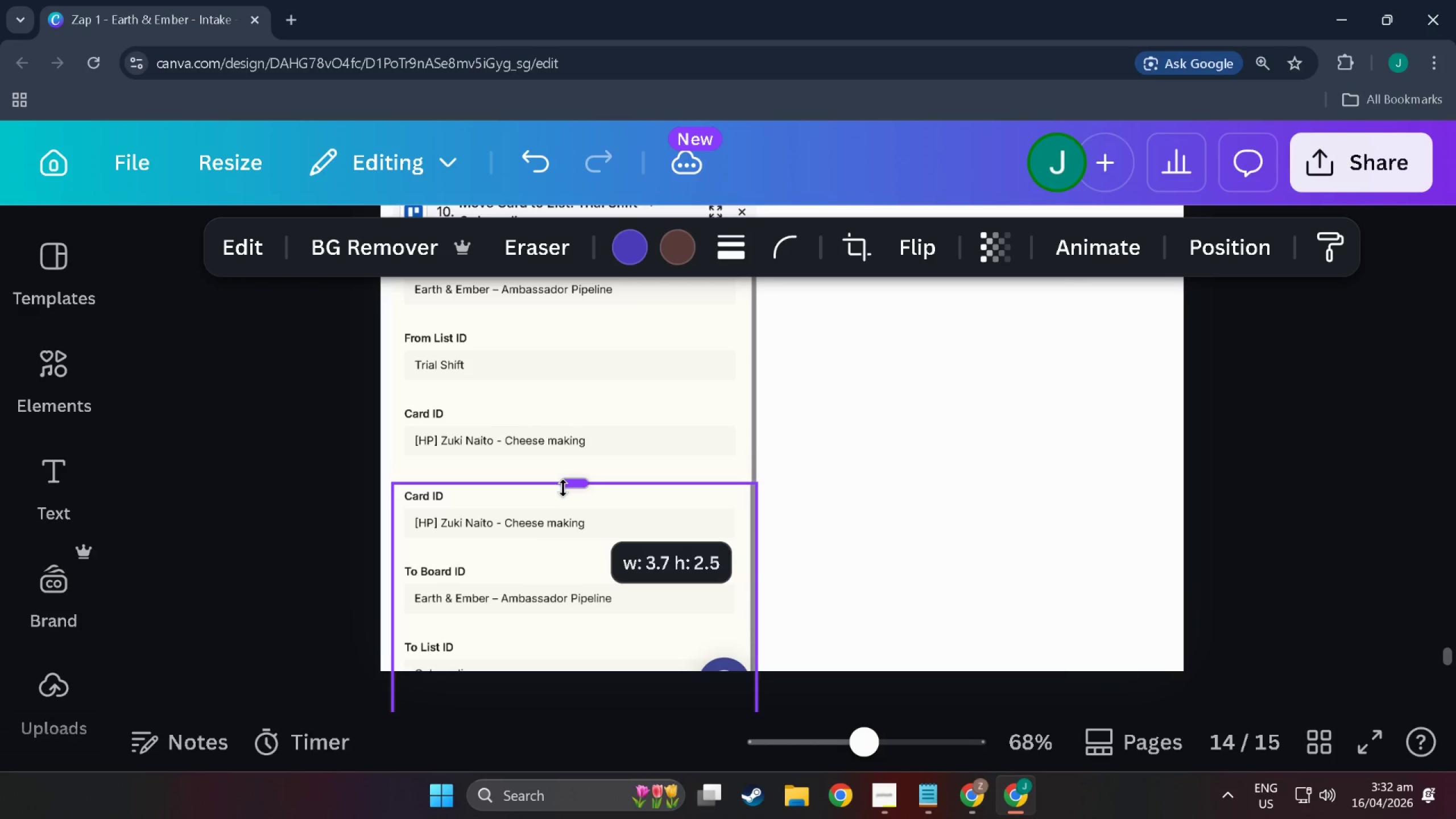 
left_click_drag(start_coordinate=[547, 605], to_coordinate=[548, 413])
 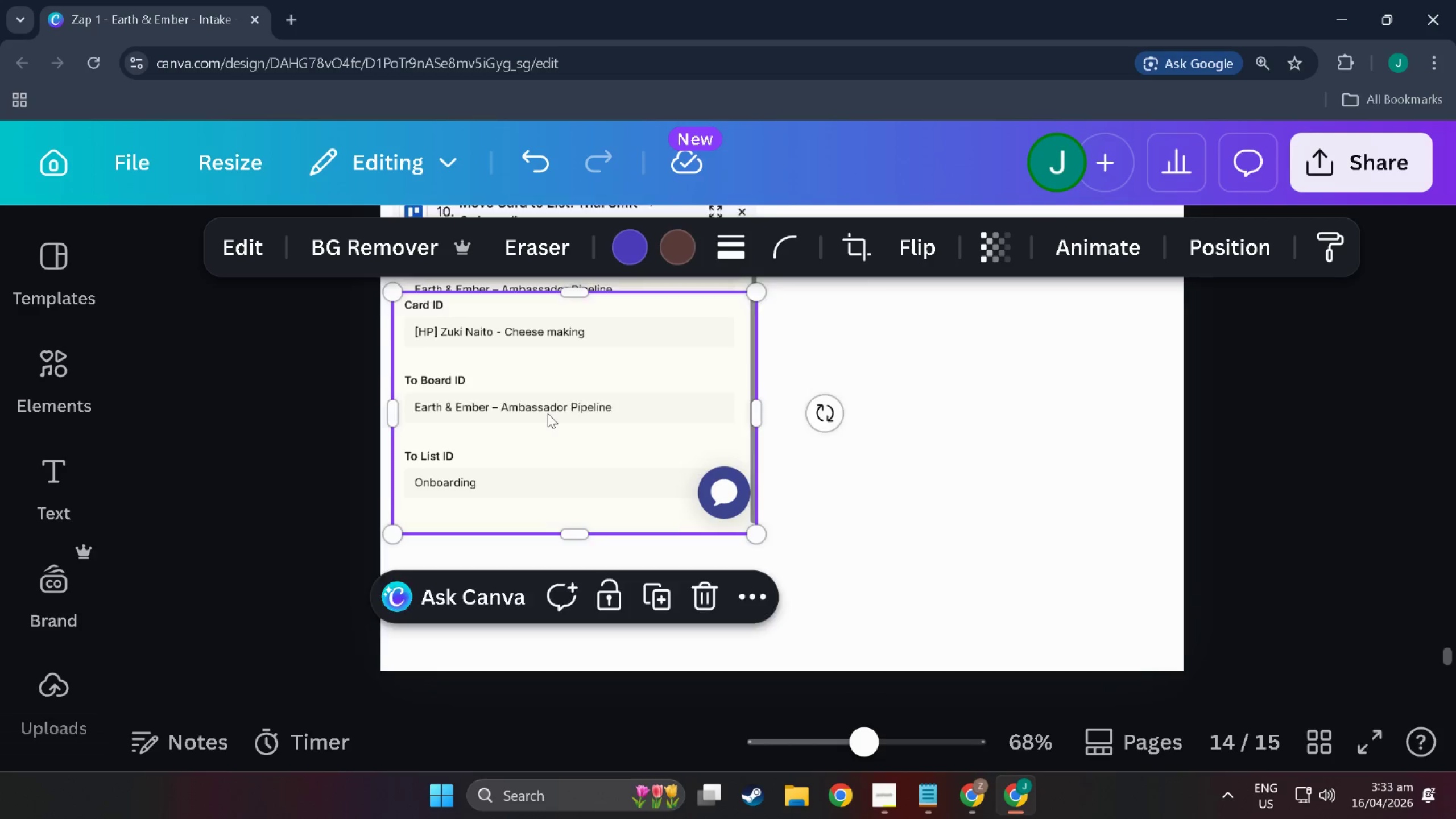 
scroll: coordinate [548, 413], scroll_direction: down, amount: 1.0
 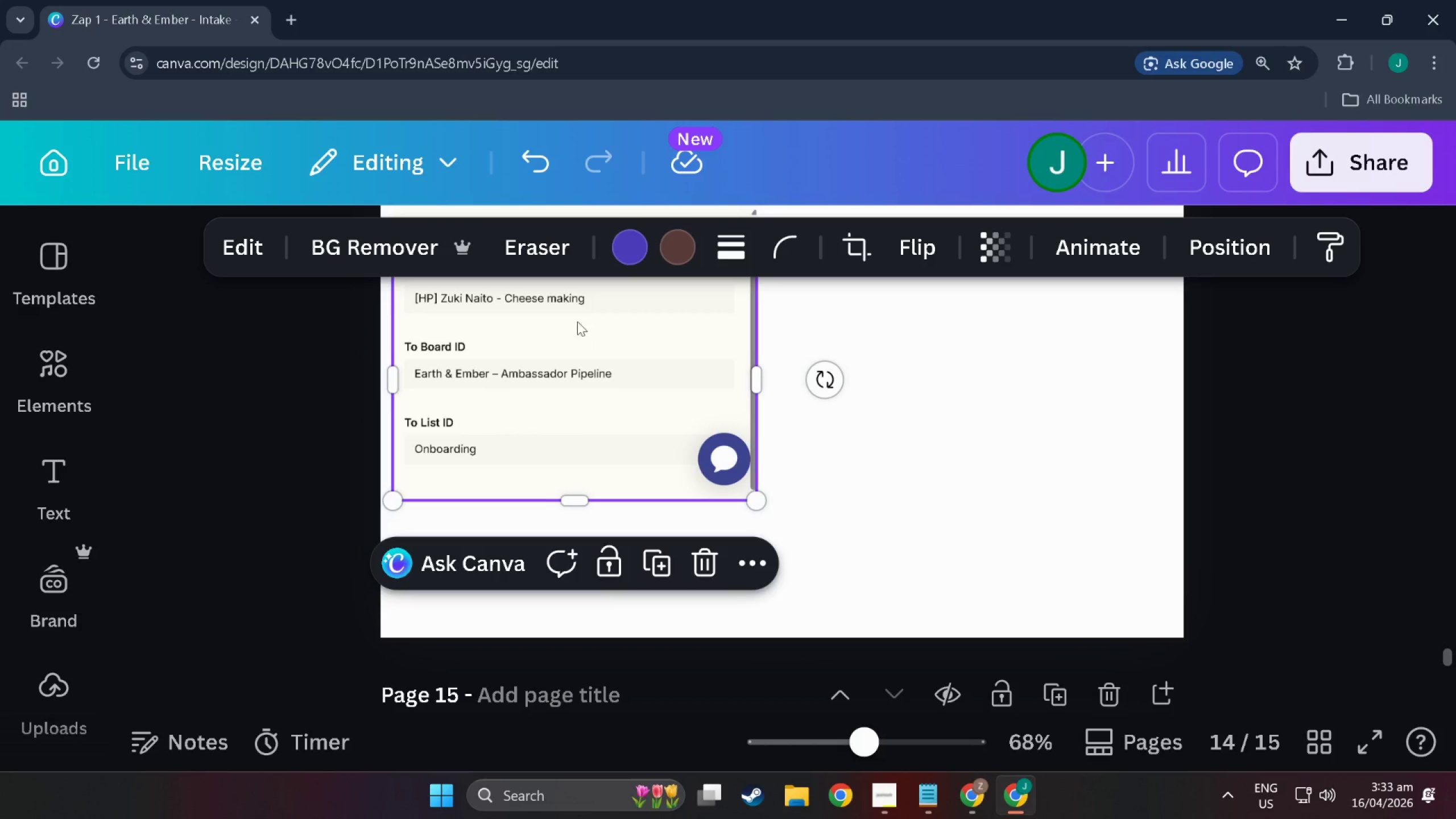 
scroll: coordinate [603, 418], scroll_direction: up, amount: 3.0
 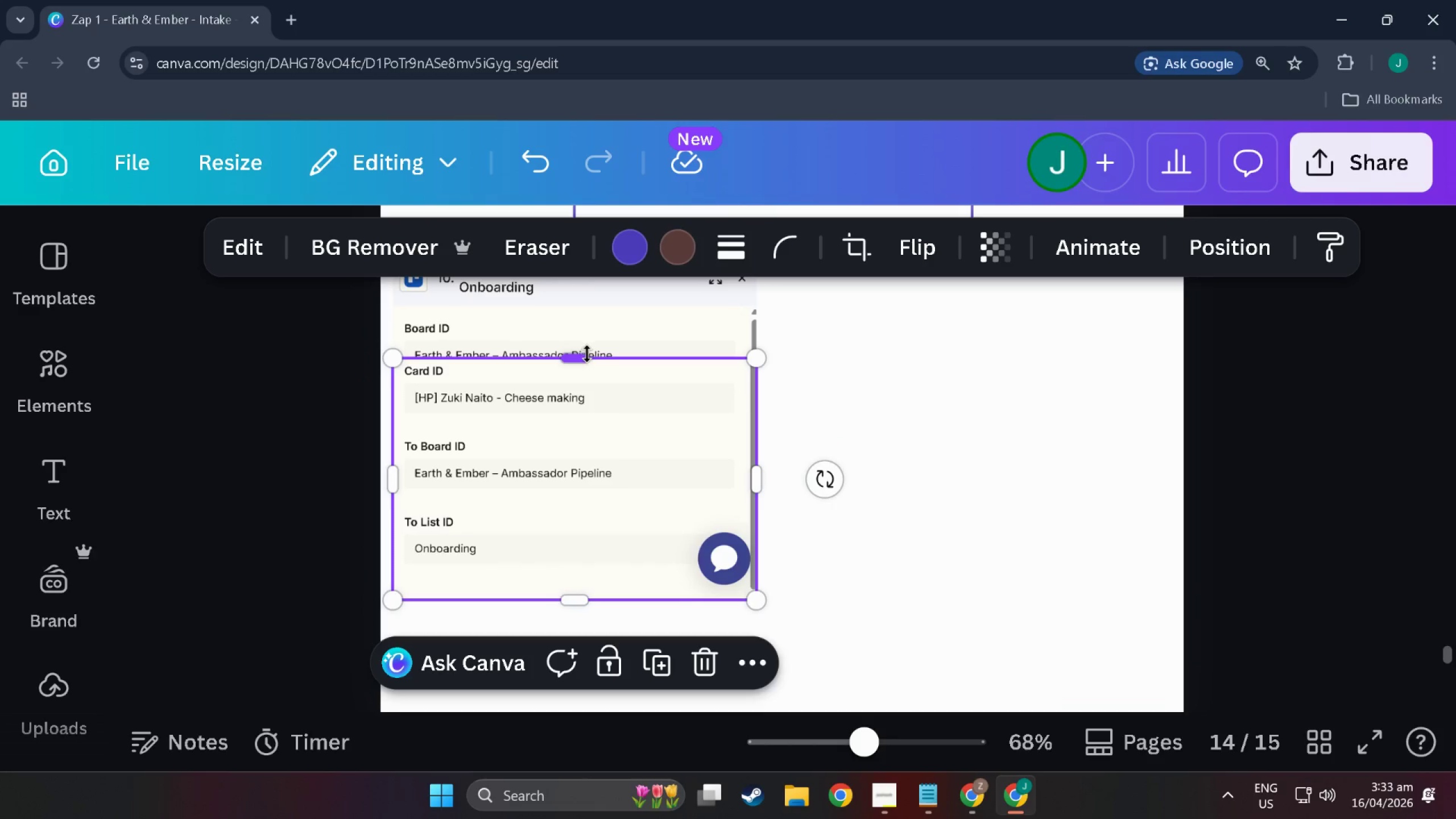 
left_click_drag(start_coordinate=[587, 354], to_coordinate=[584, 508])
 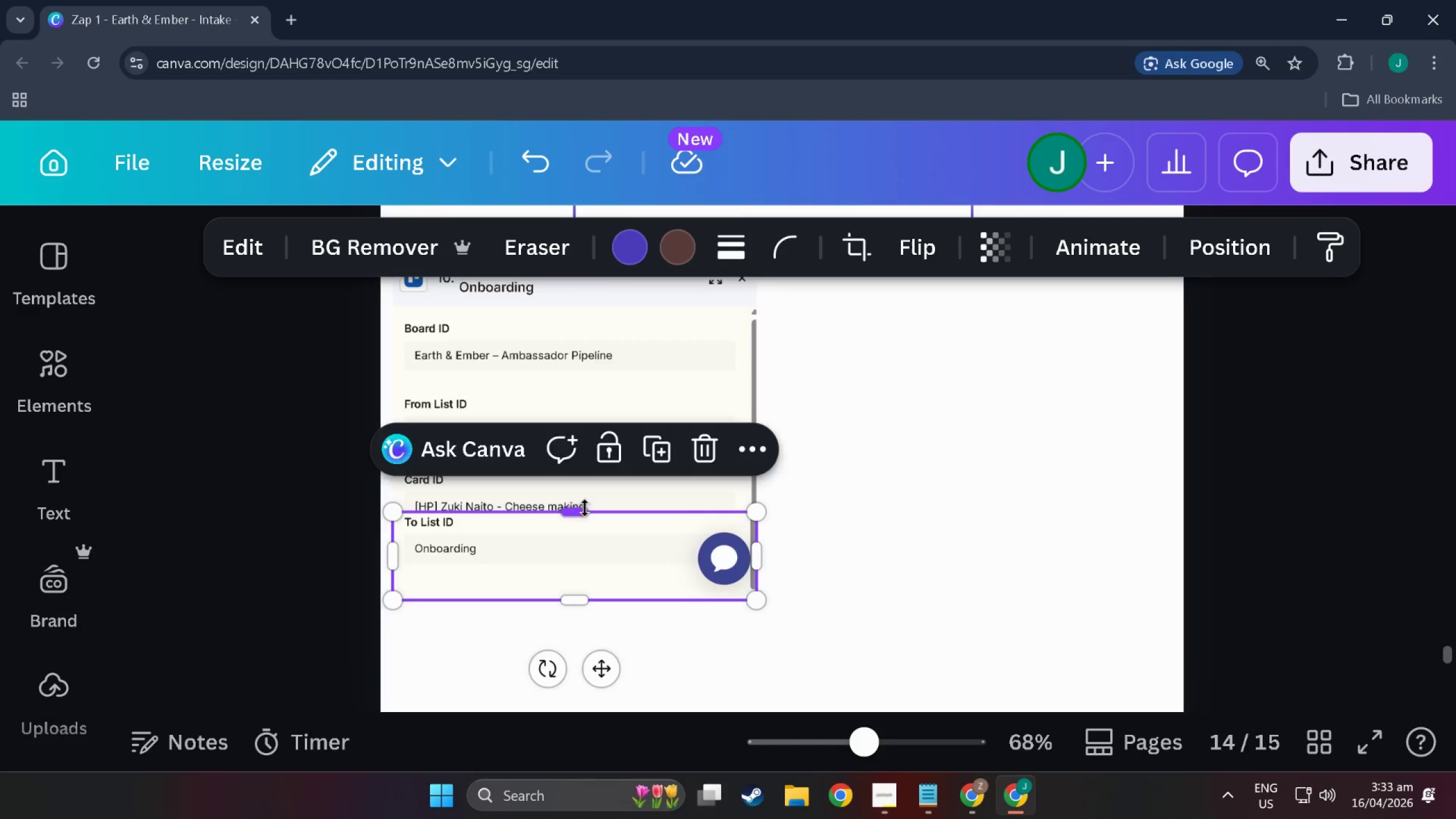 
left_click_drag(start_coordinate=[589, 482], to_coordinate=[589, 561])
 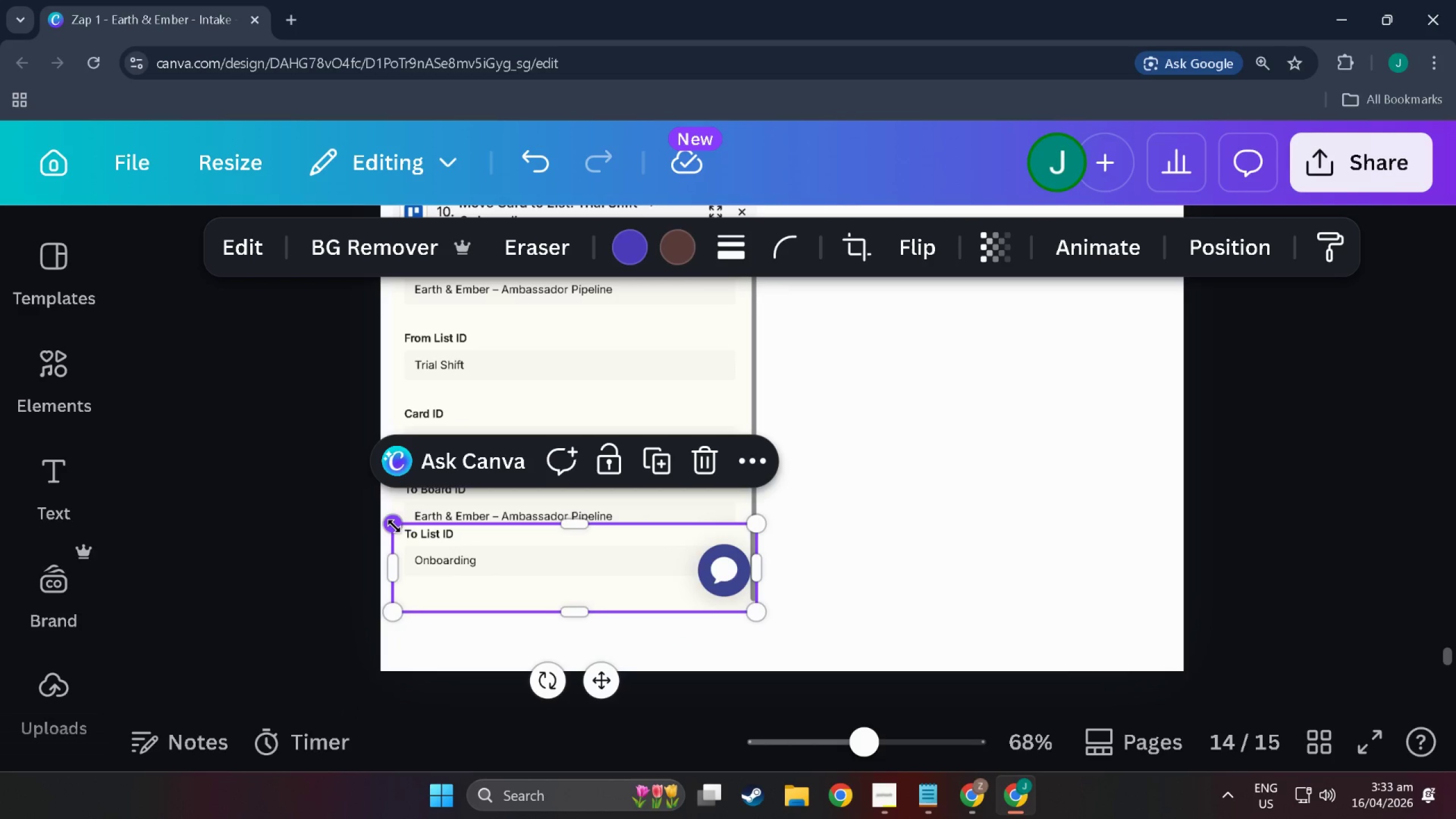 
scroll: coordinate [585, 508], scroll_direction: down, amount: 2.0
 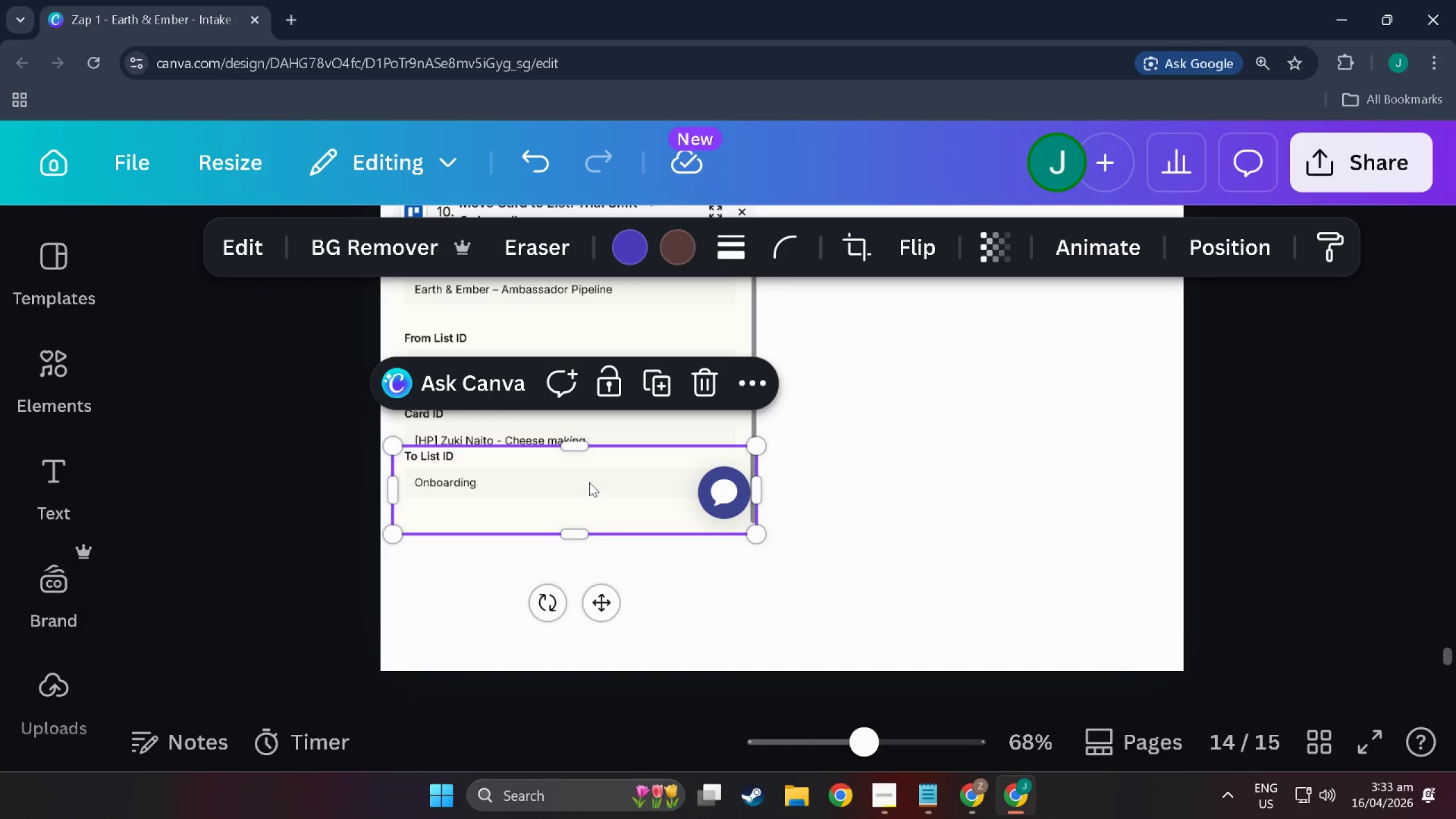 
left_click_drag(start_coordinate=[394, 526], to_coordinate=[389, 524])
 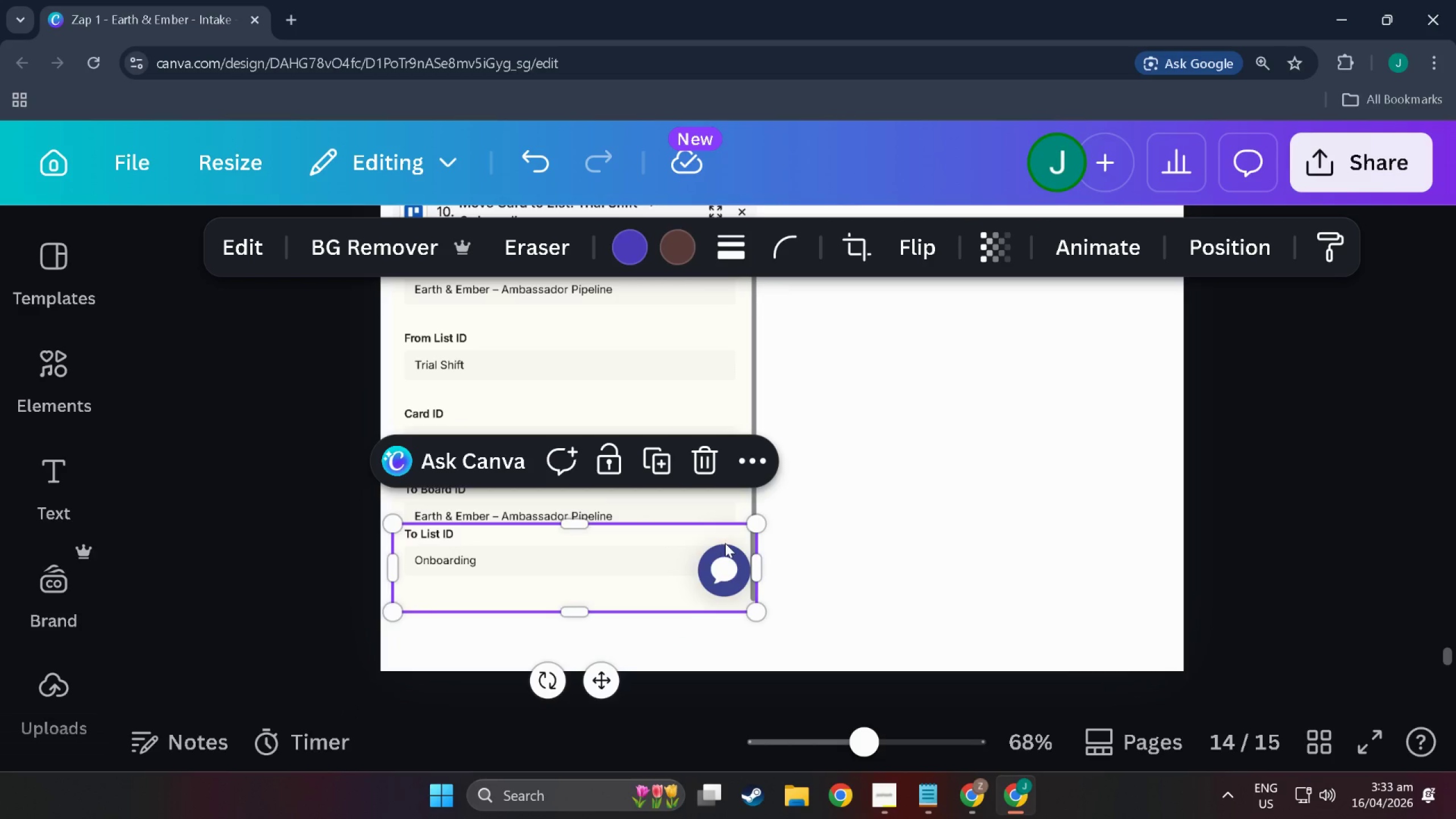 
left_click([850, 536])
 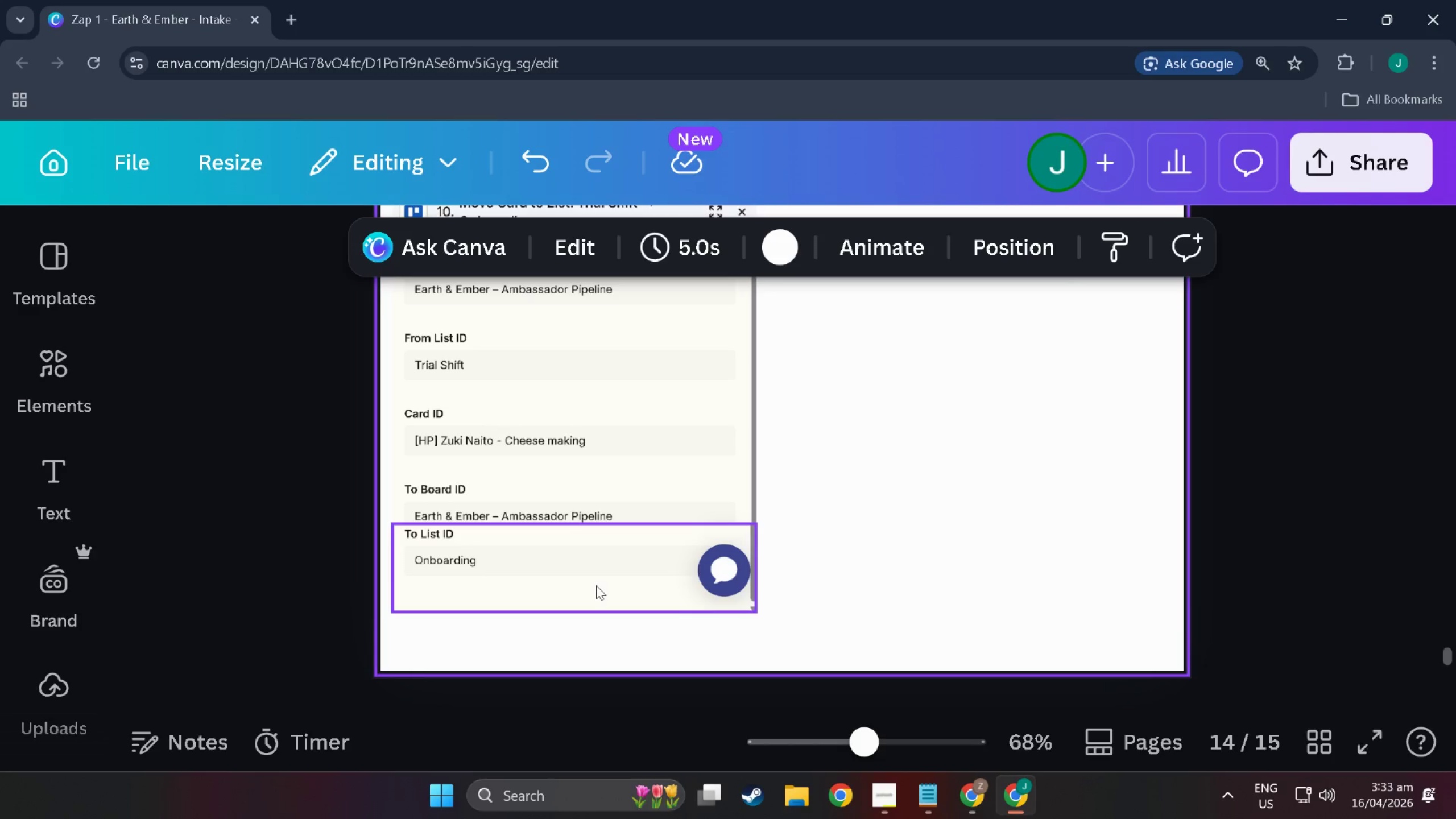 
scroll: coordinate [799, 518], scroll_direction: up, amount: 2.0
 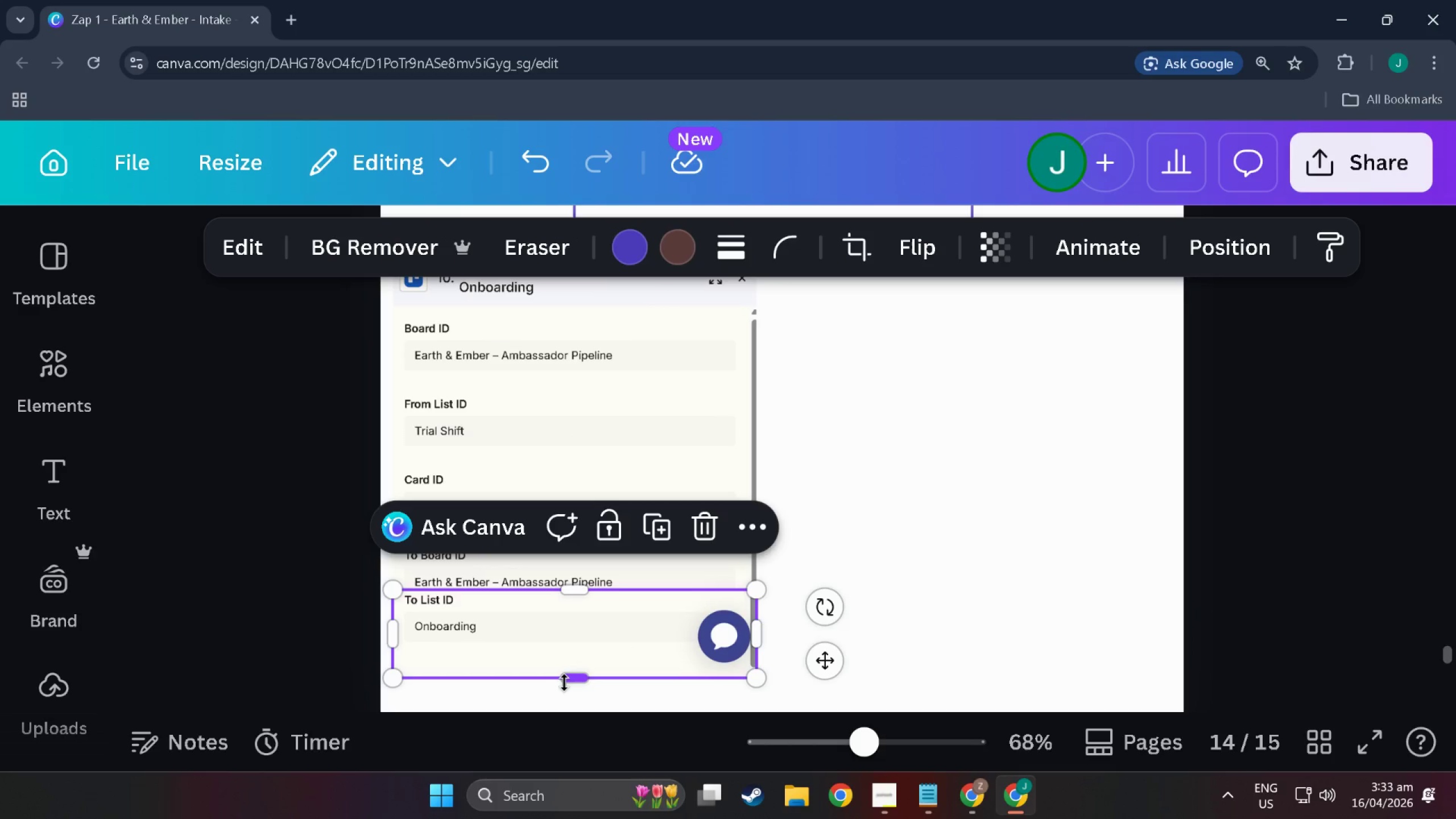 
left_click_drag(start_coordinate=[569, 680], to_coordinate=[569, 639])
 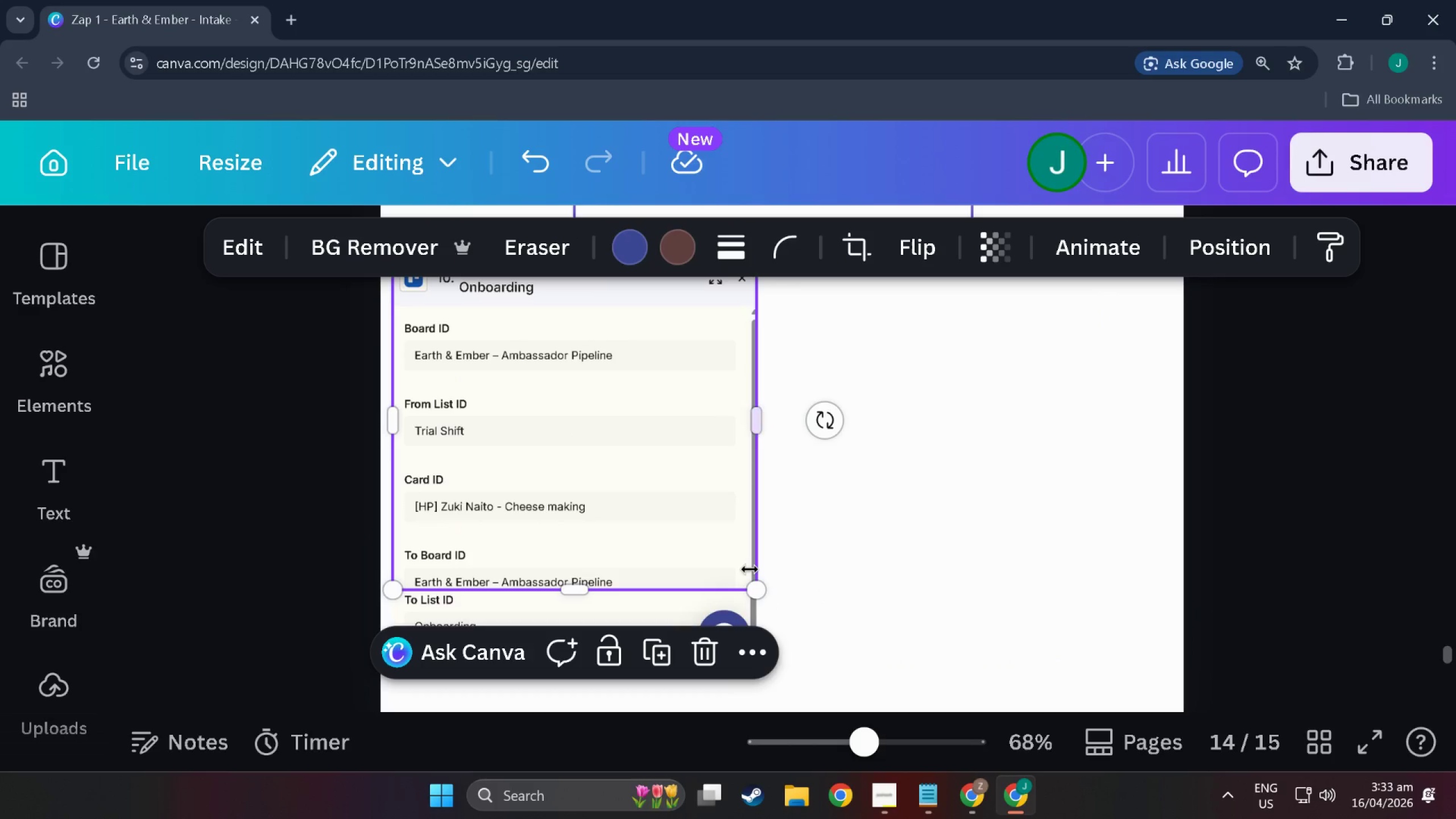 
left_click([750, 569])
 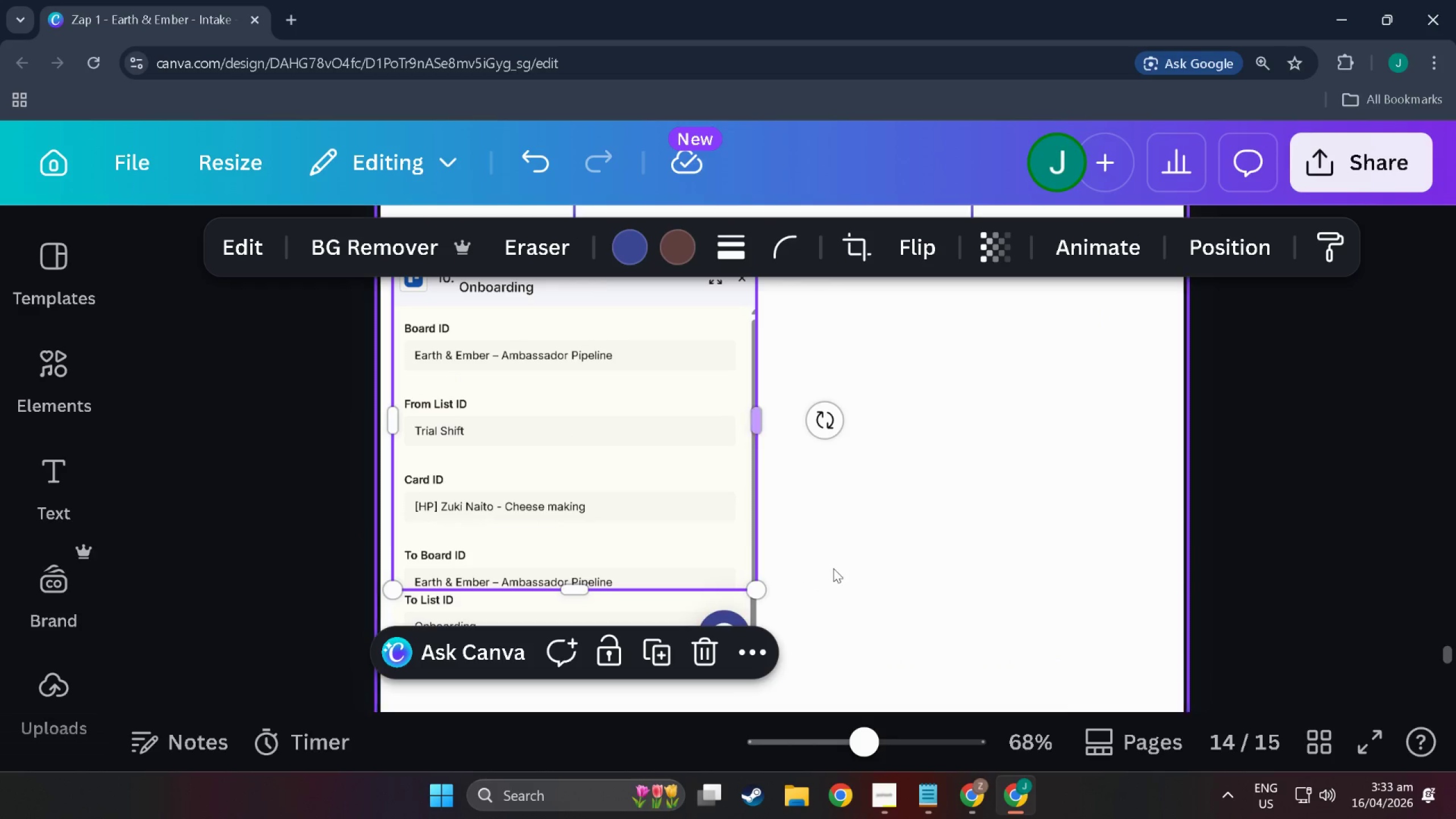 
left_click([834, 568])
 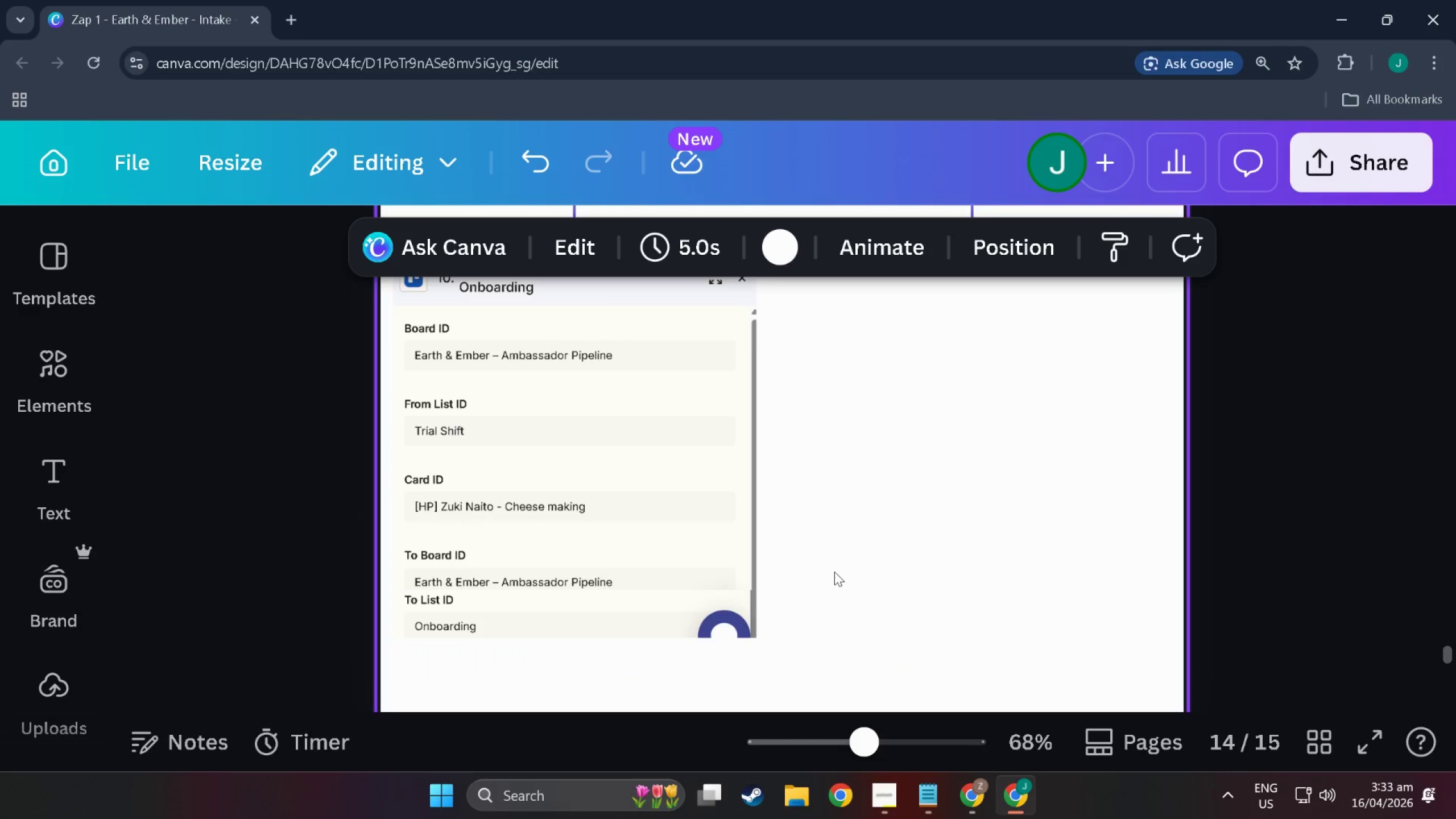 
scroll: coordinate [834, 611], scroll_direction: up, amount: 2.0
 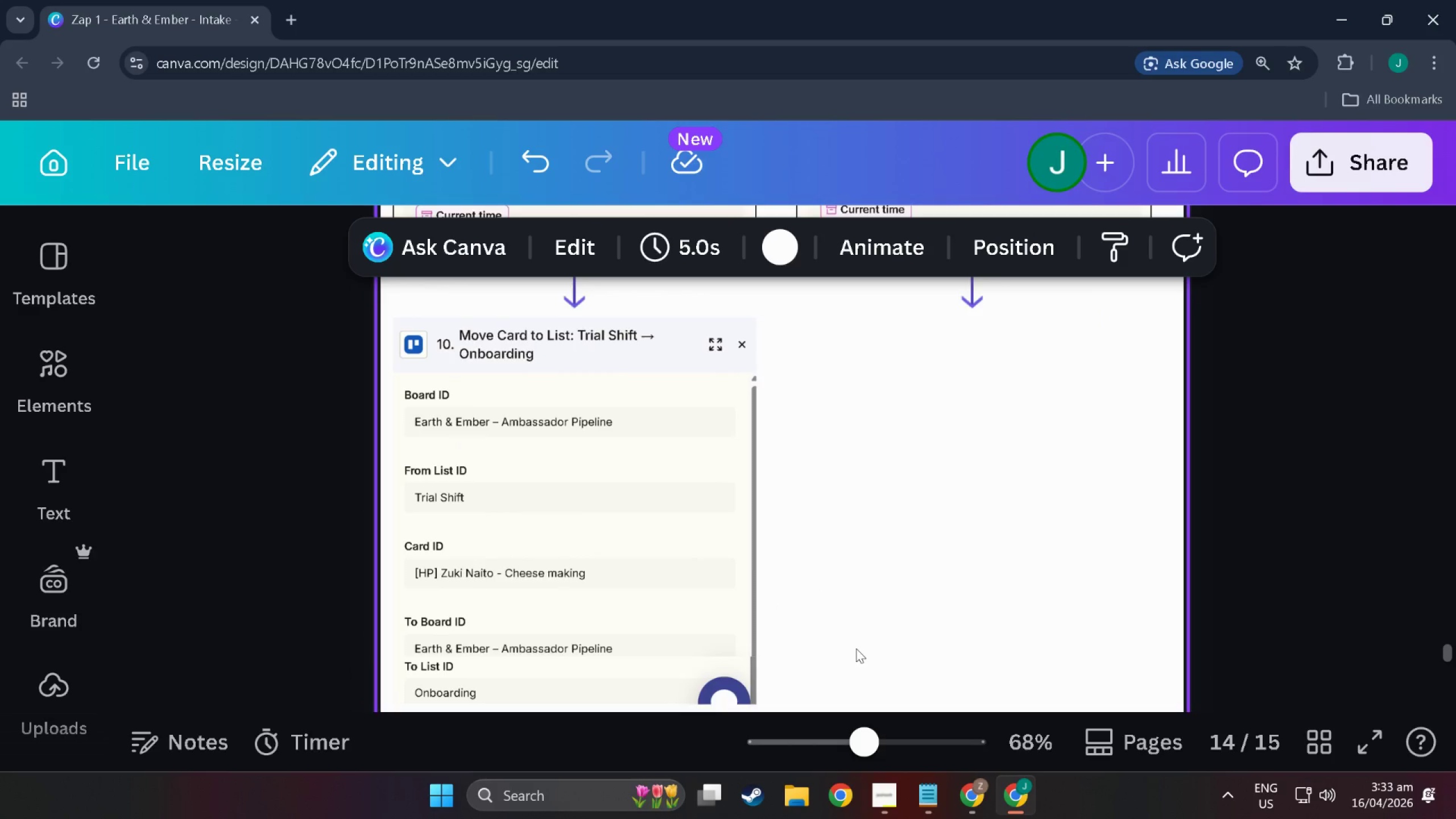 
left_click_drag(start_coordinate=[817, 597], to_coordinate=[511, 386])
 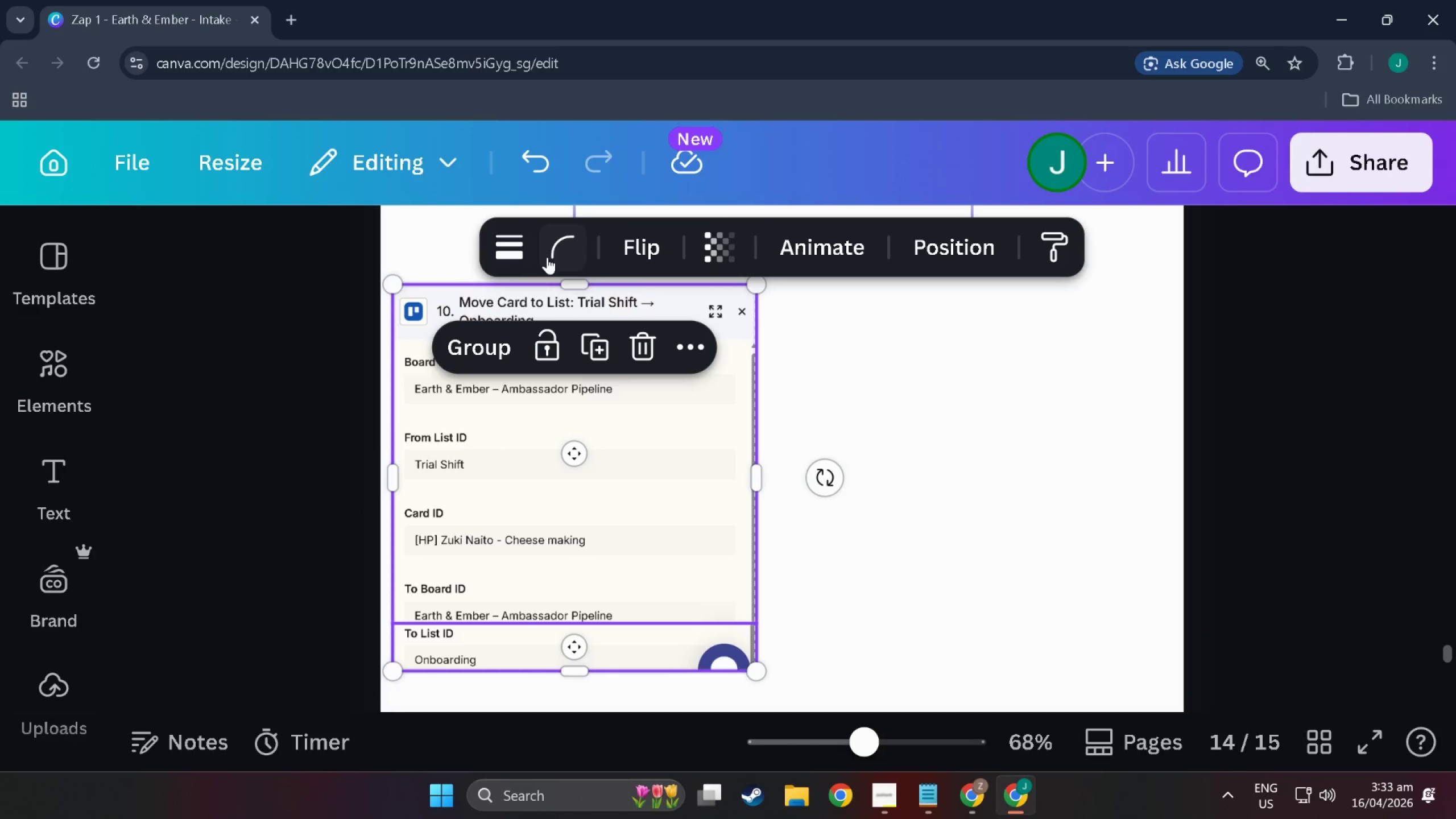 
scroll: coordinate [846, 637], scroll_direction: down, amount: 4.0
 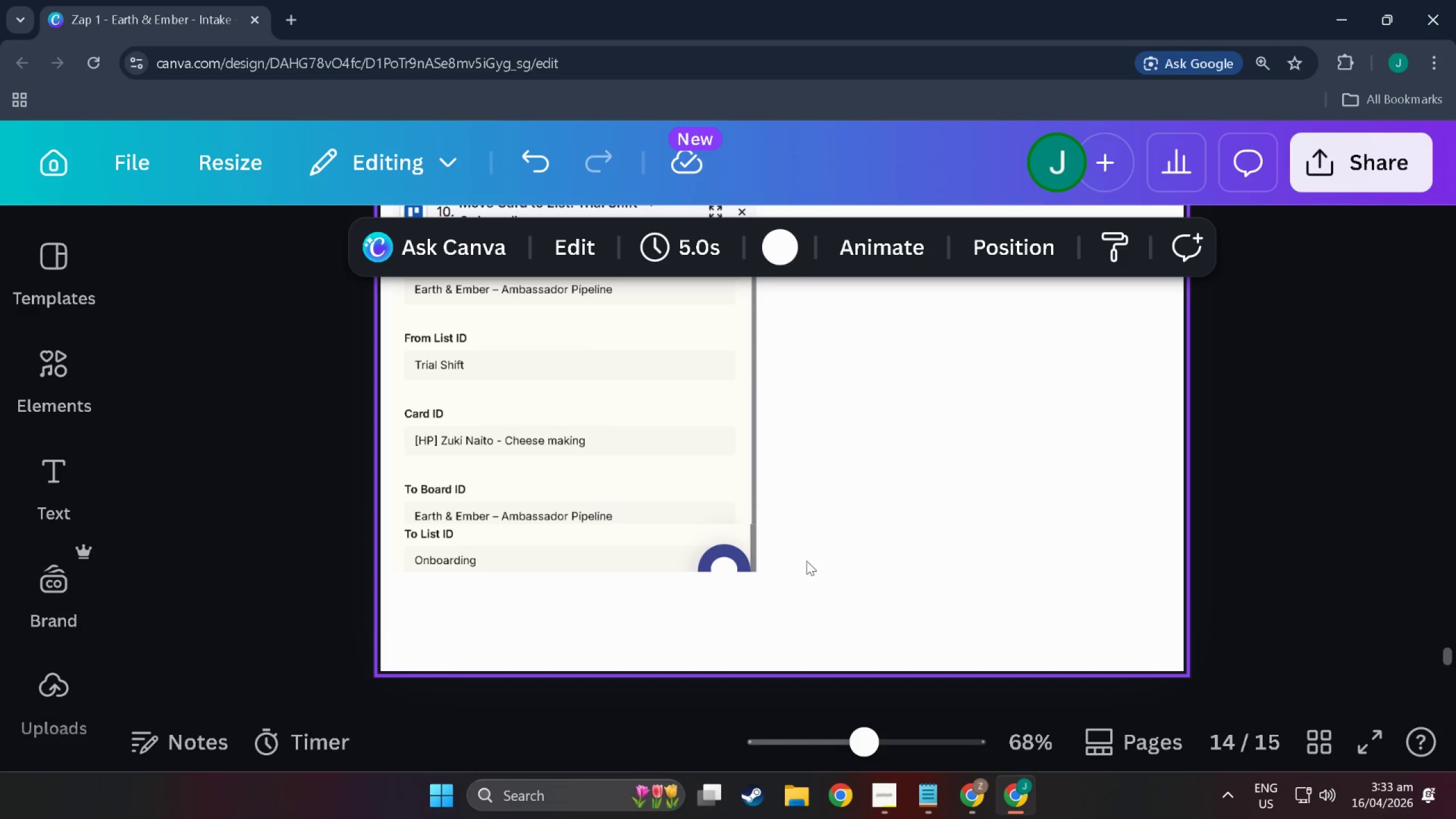 
scroll: coordinate [545, 337], scroll_direction: up, amount: 3.0
 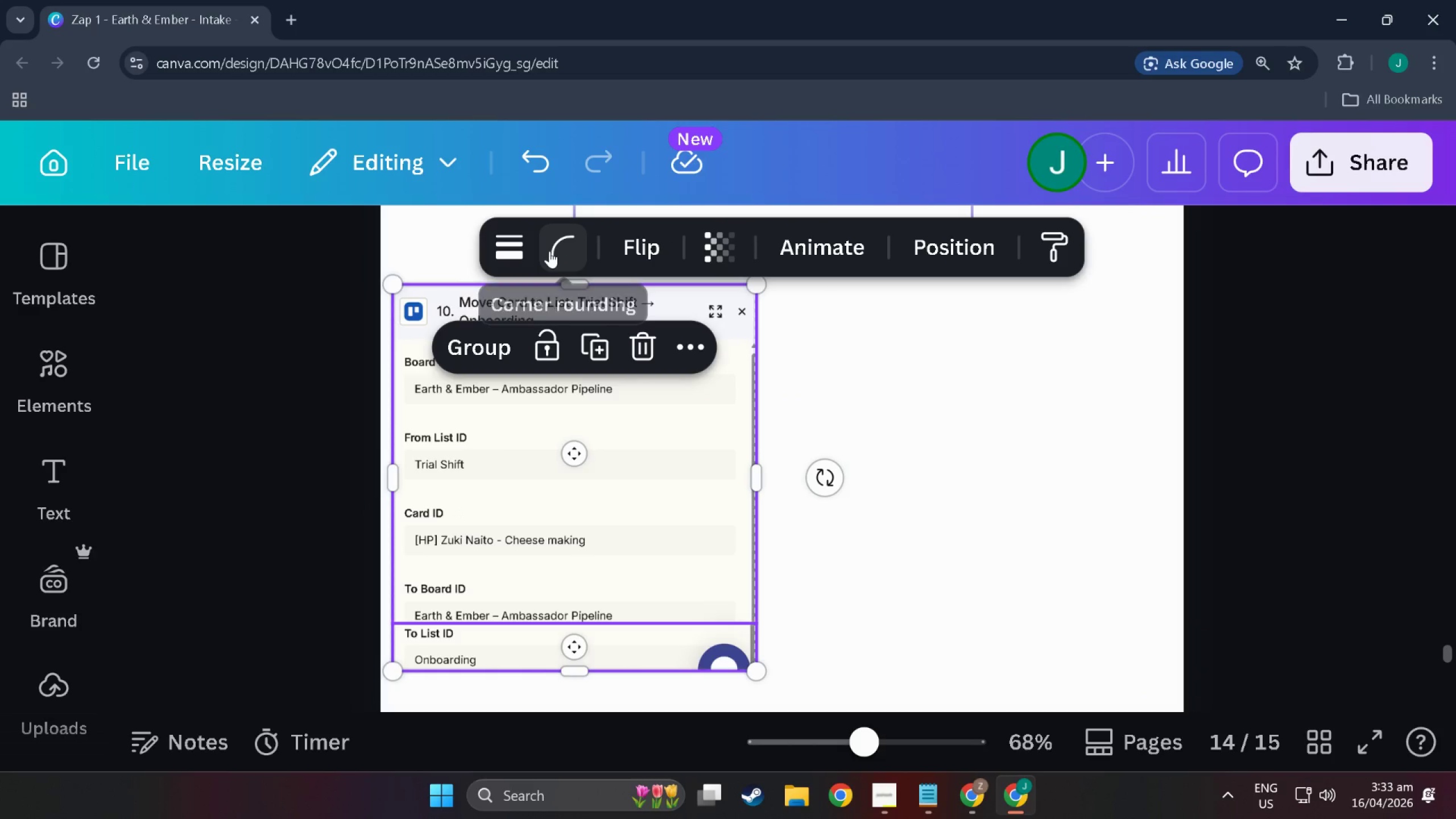 
left_click([503, 247])
 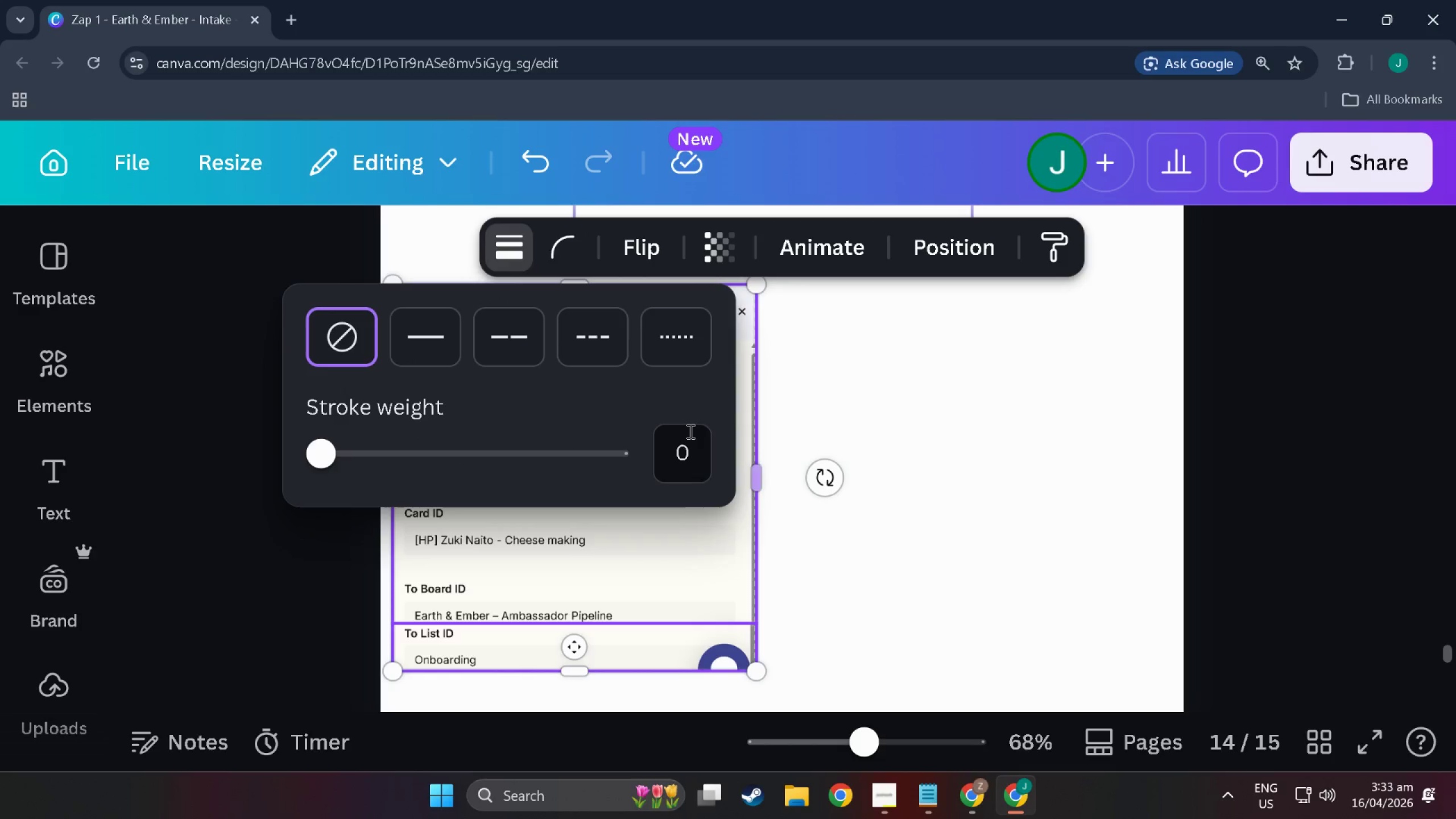 
left_click([688, 434])
 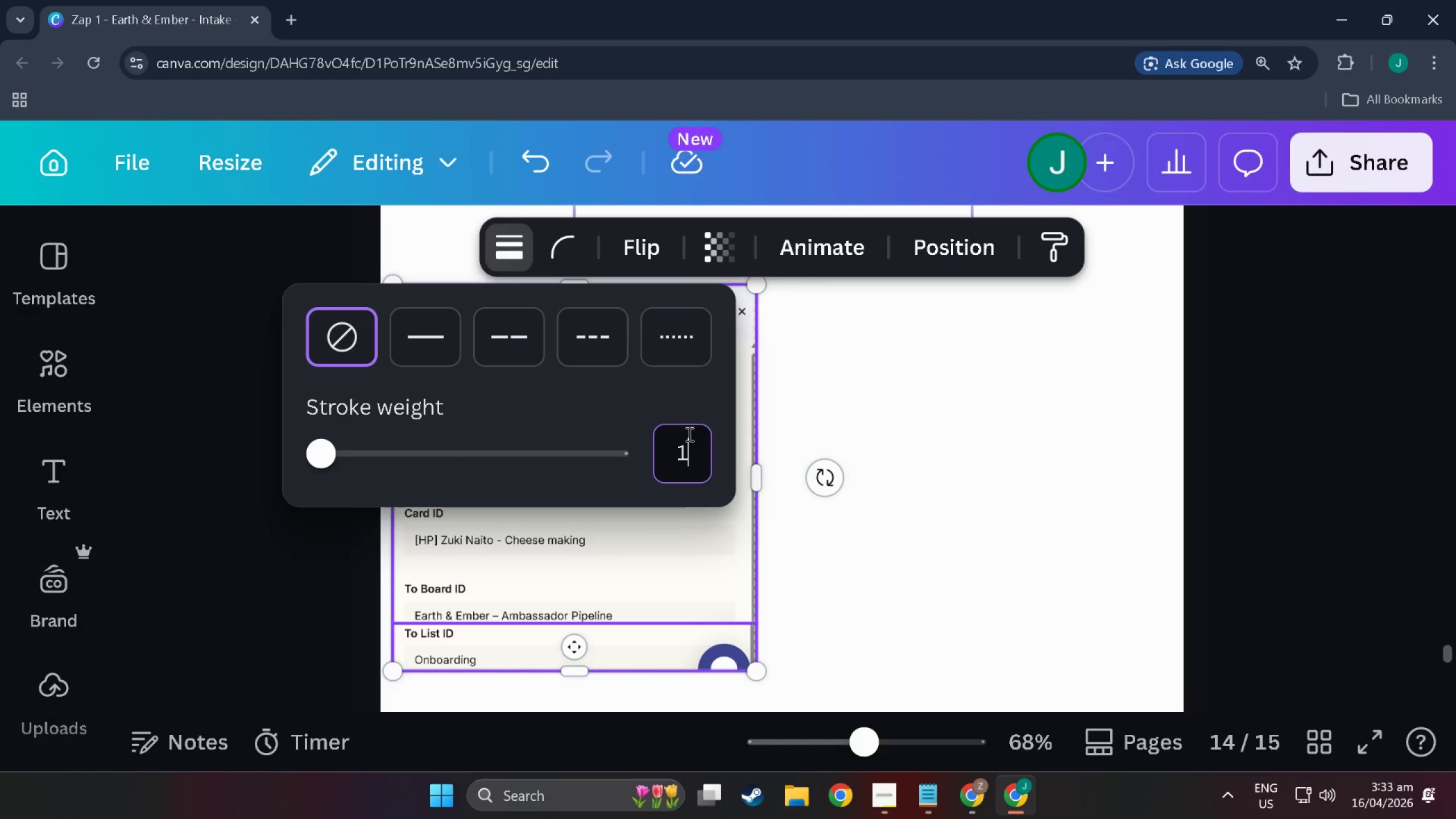 
key(1)
 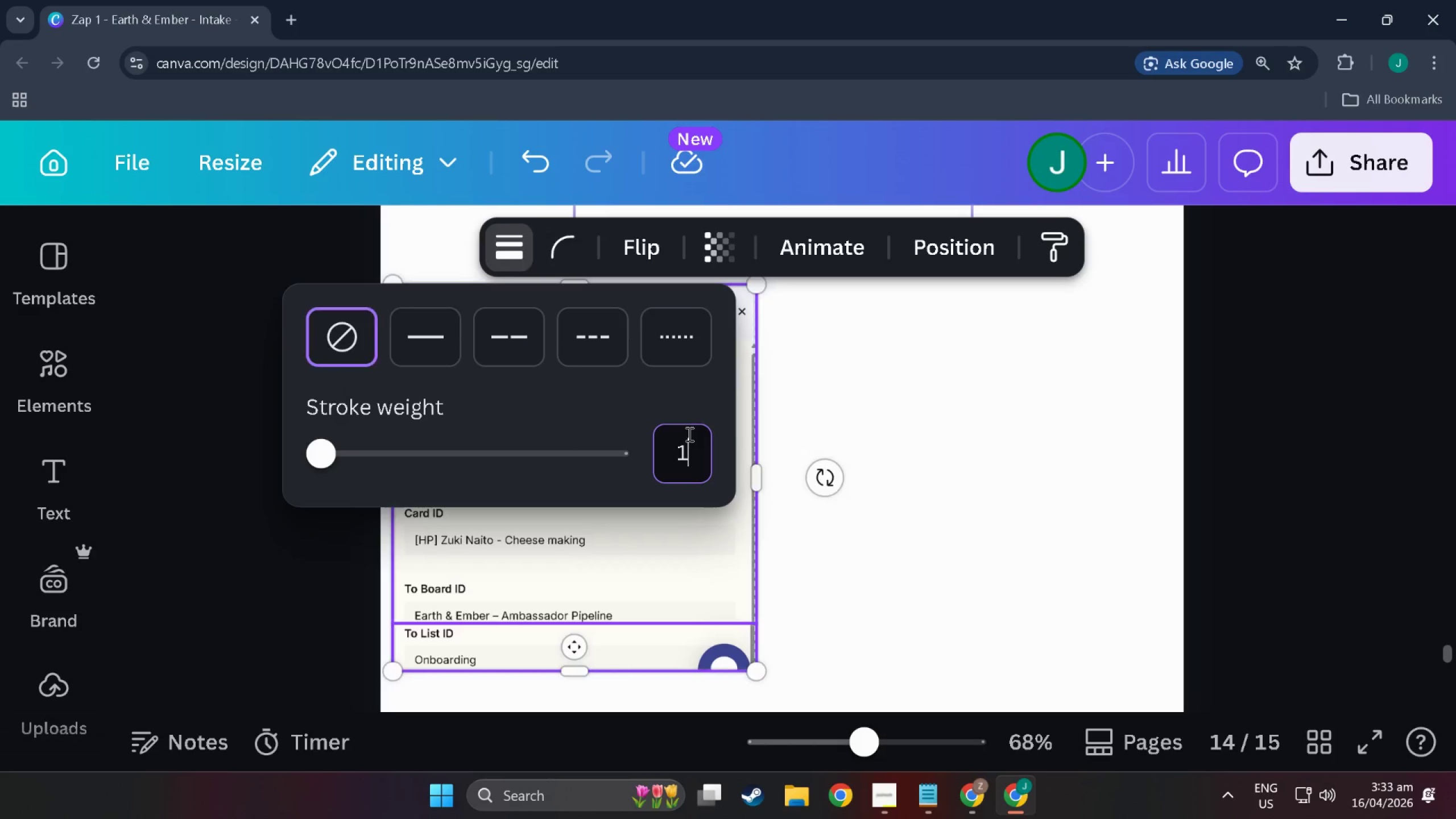 
key(NumpadEnter)
 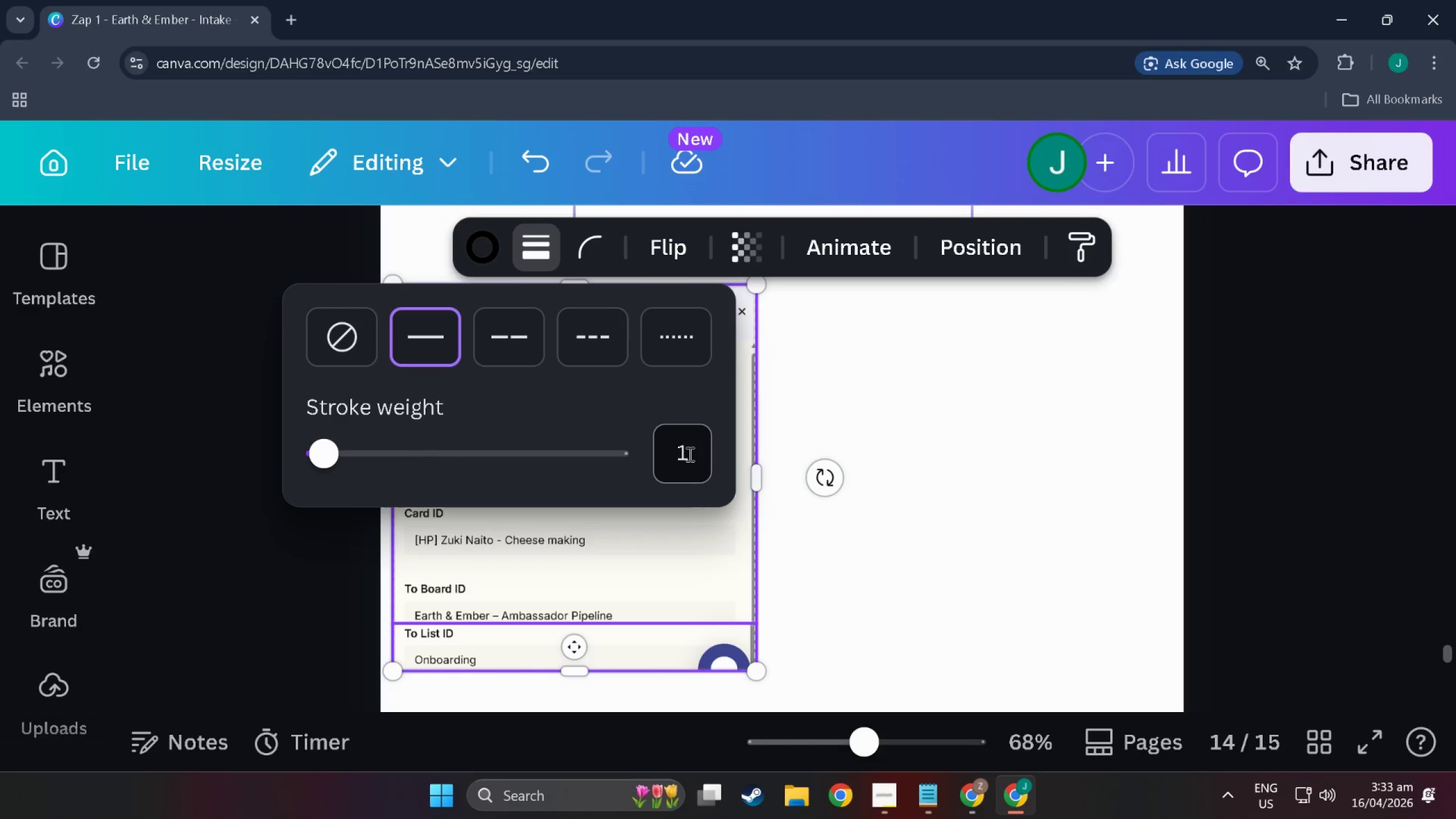 
key(Control+Z)
 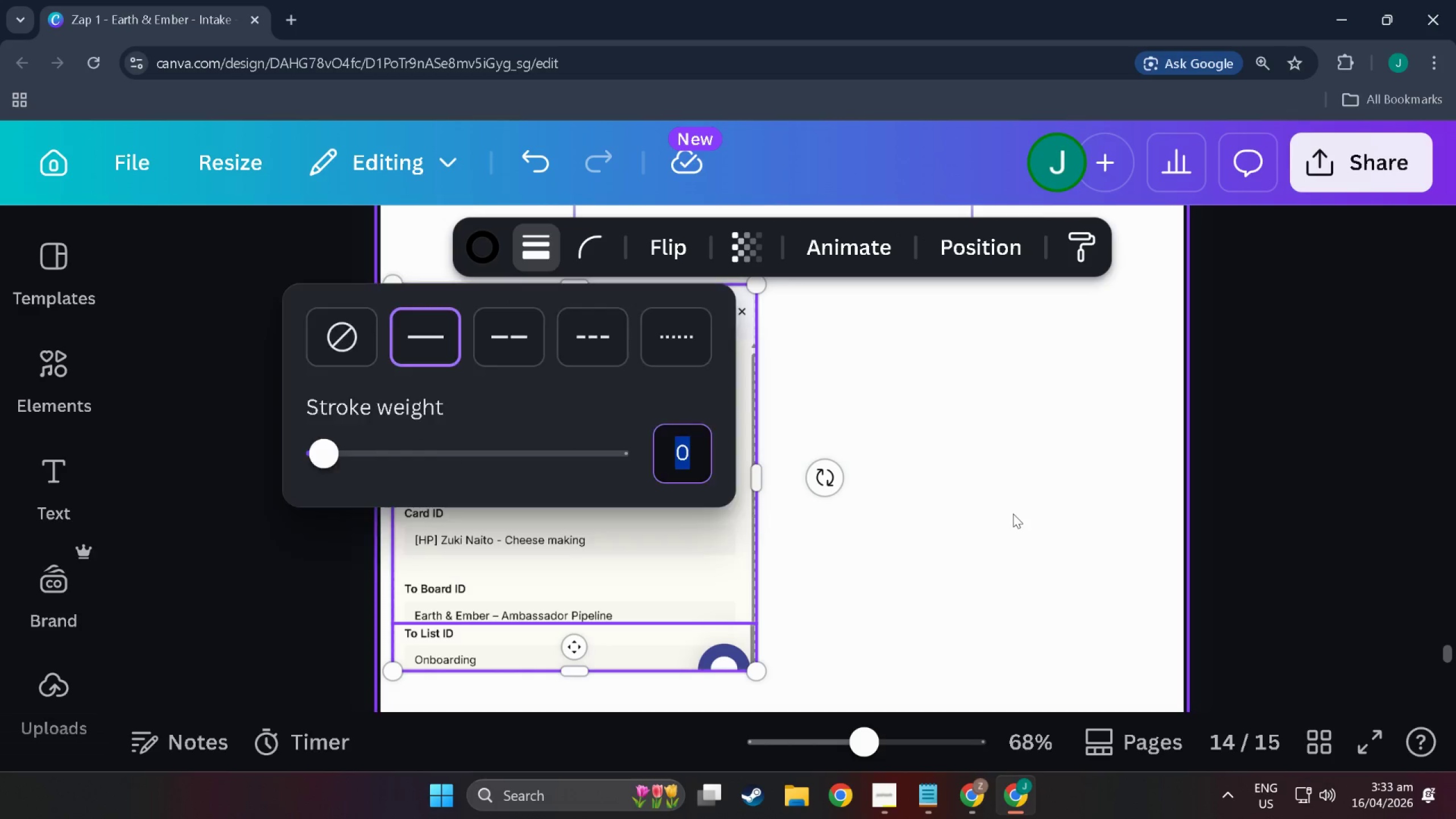 
left_click([1013, 514])
 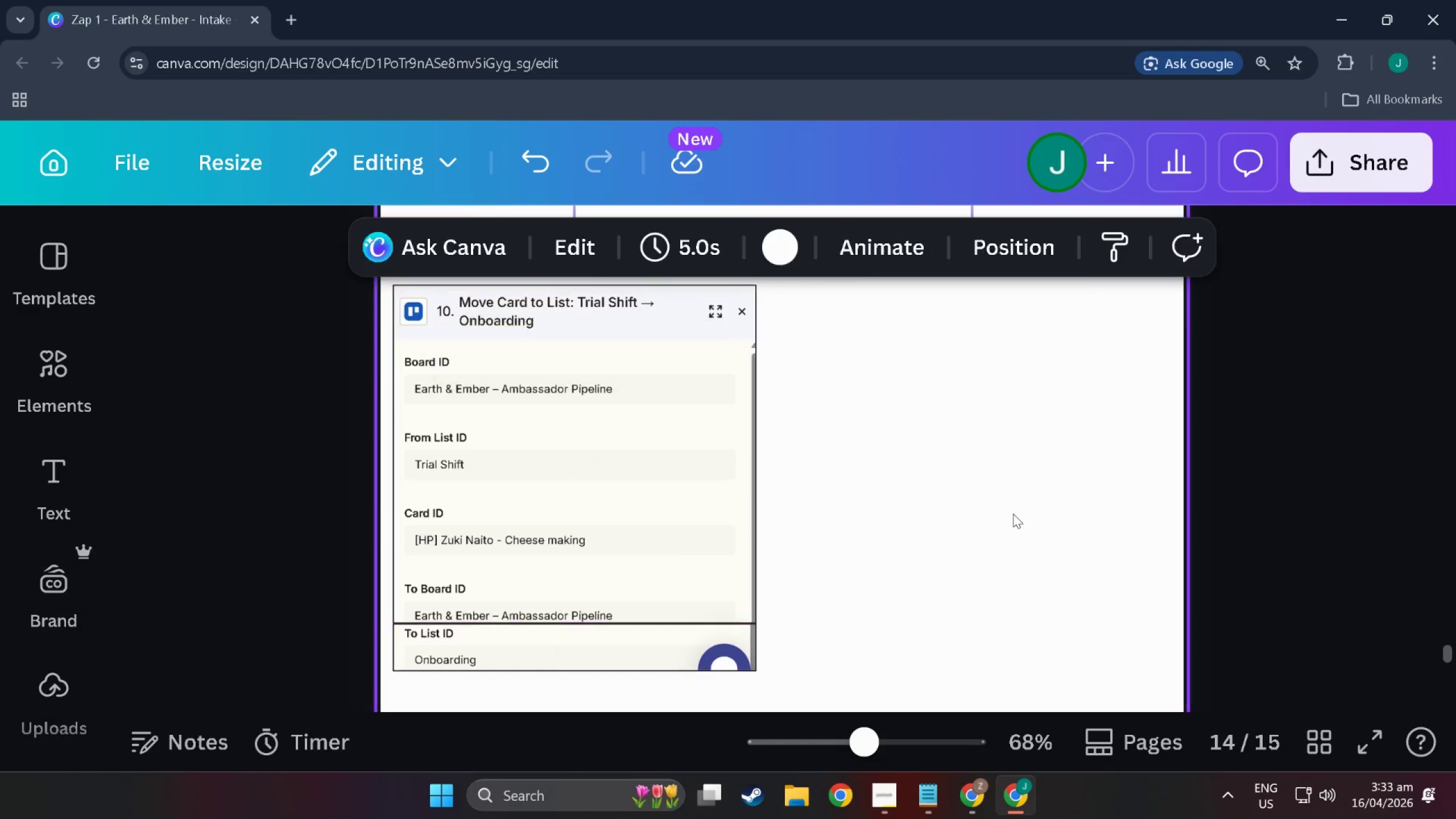 
key(Control+Z)
 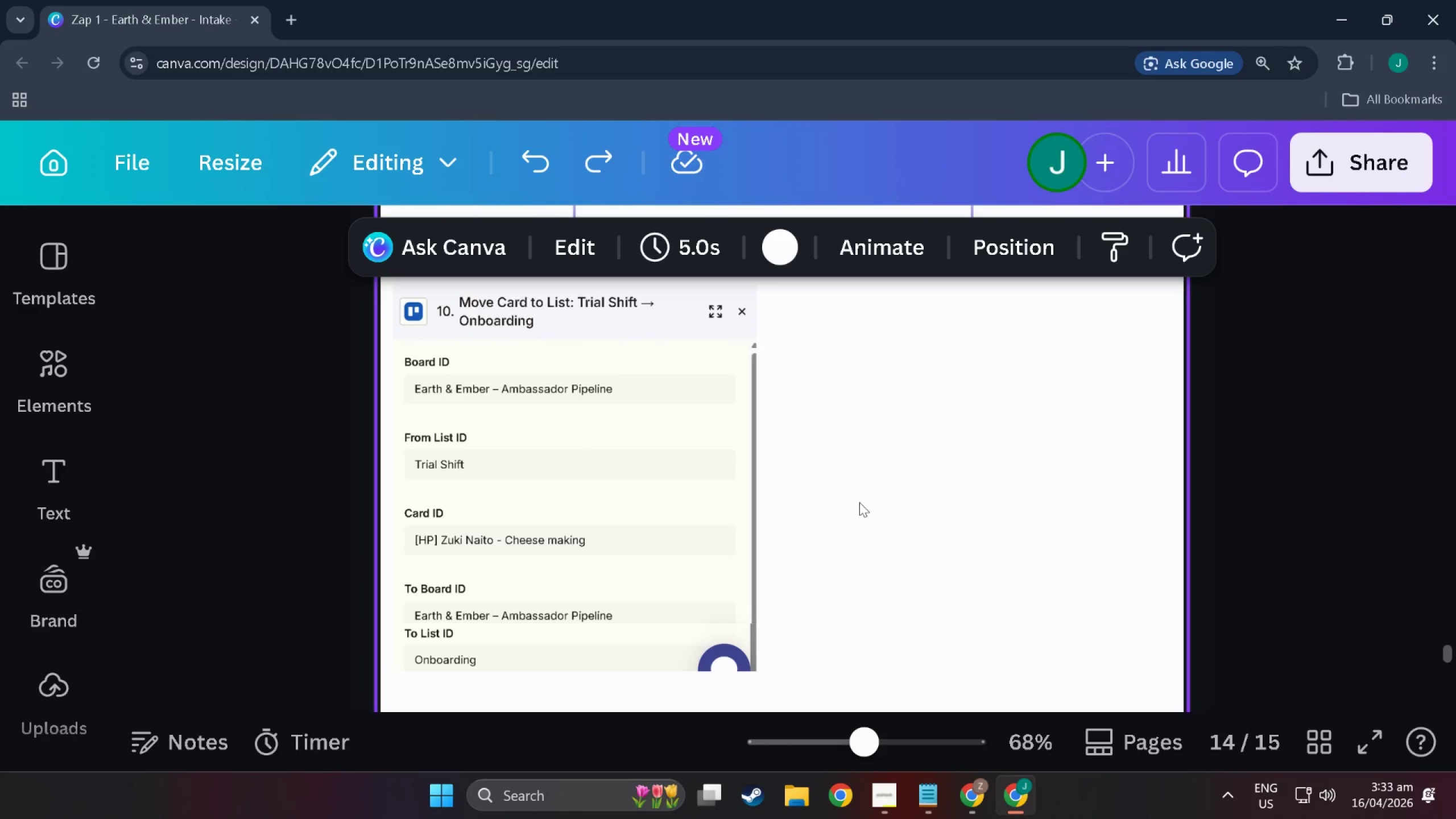 
left_click([858, 502])
 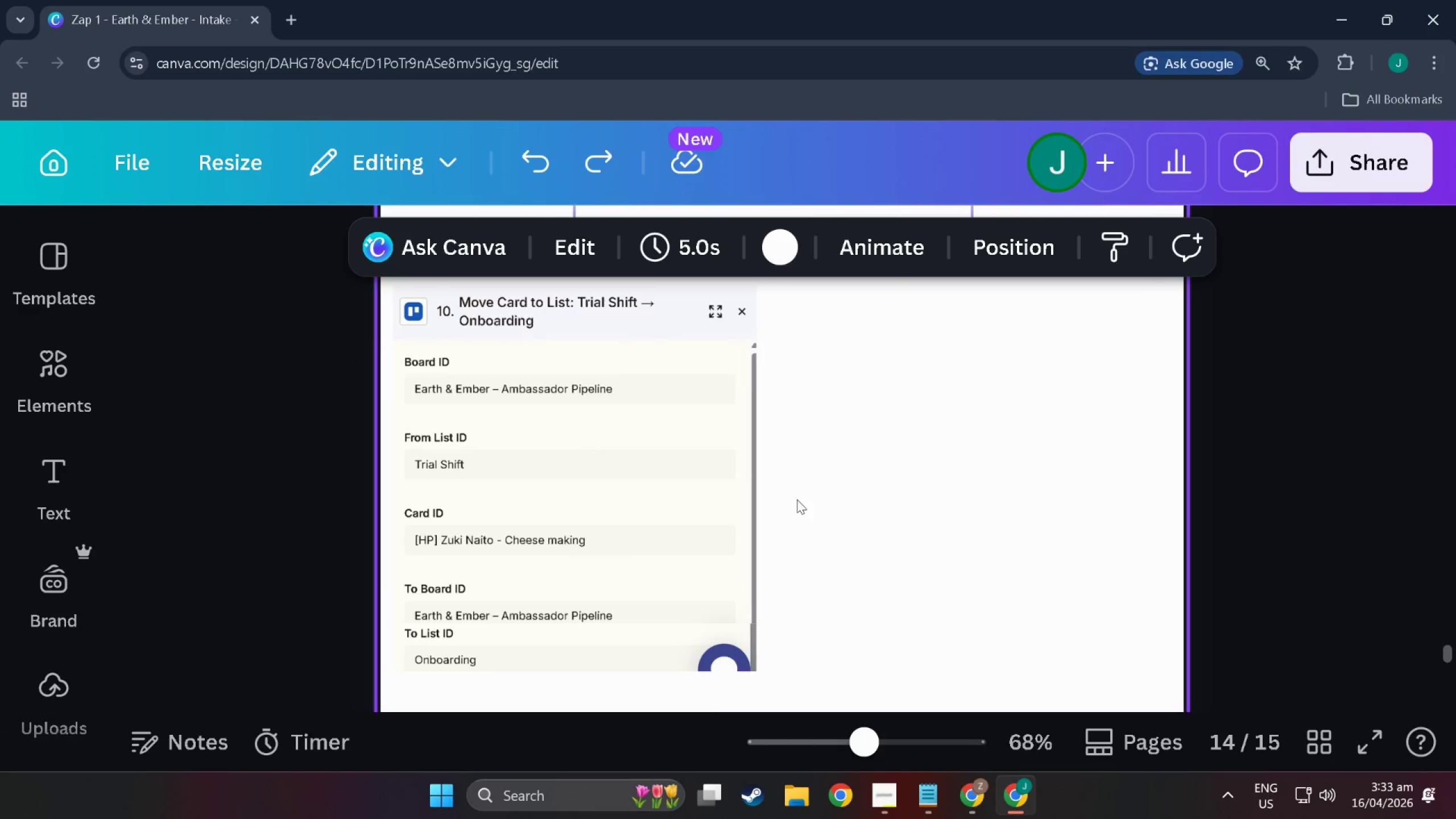 
scroll: coordinate [787, 508], scroll_direction: up, amount: 4.0
 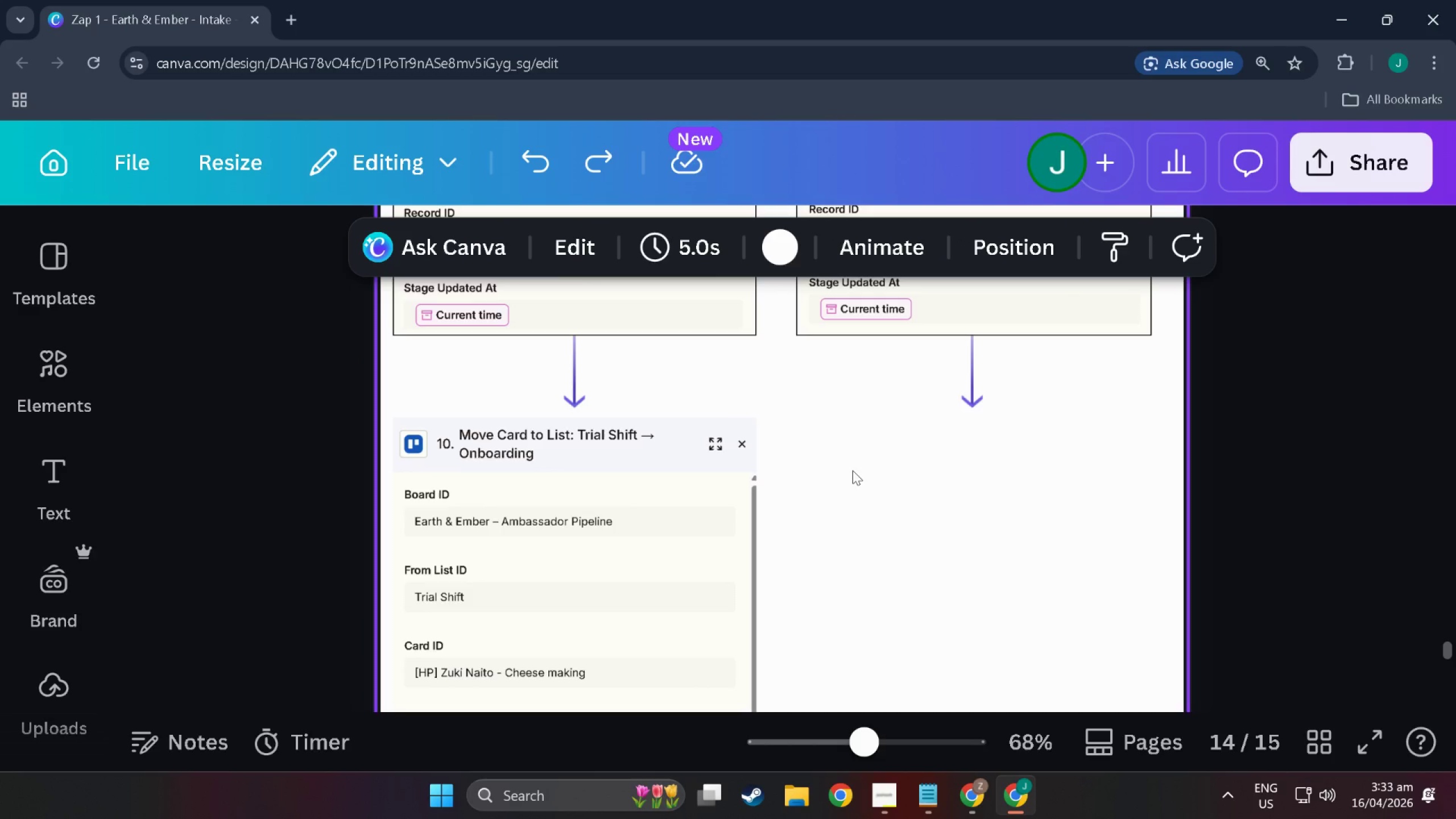 
left_click([853, 470])
 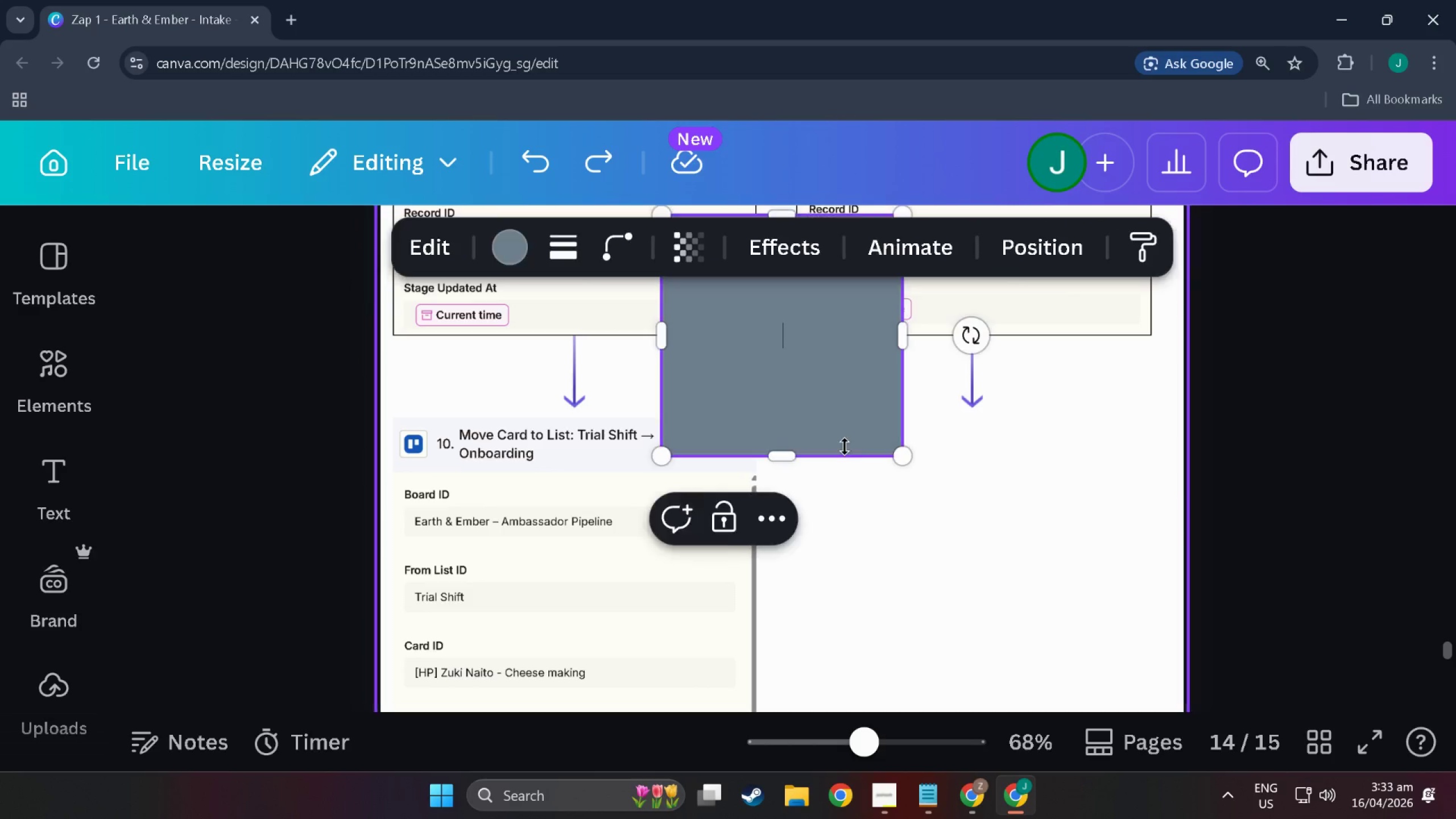 
key(R)
 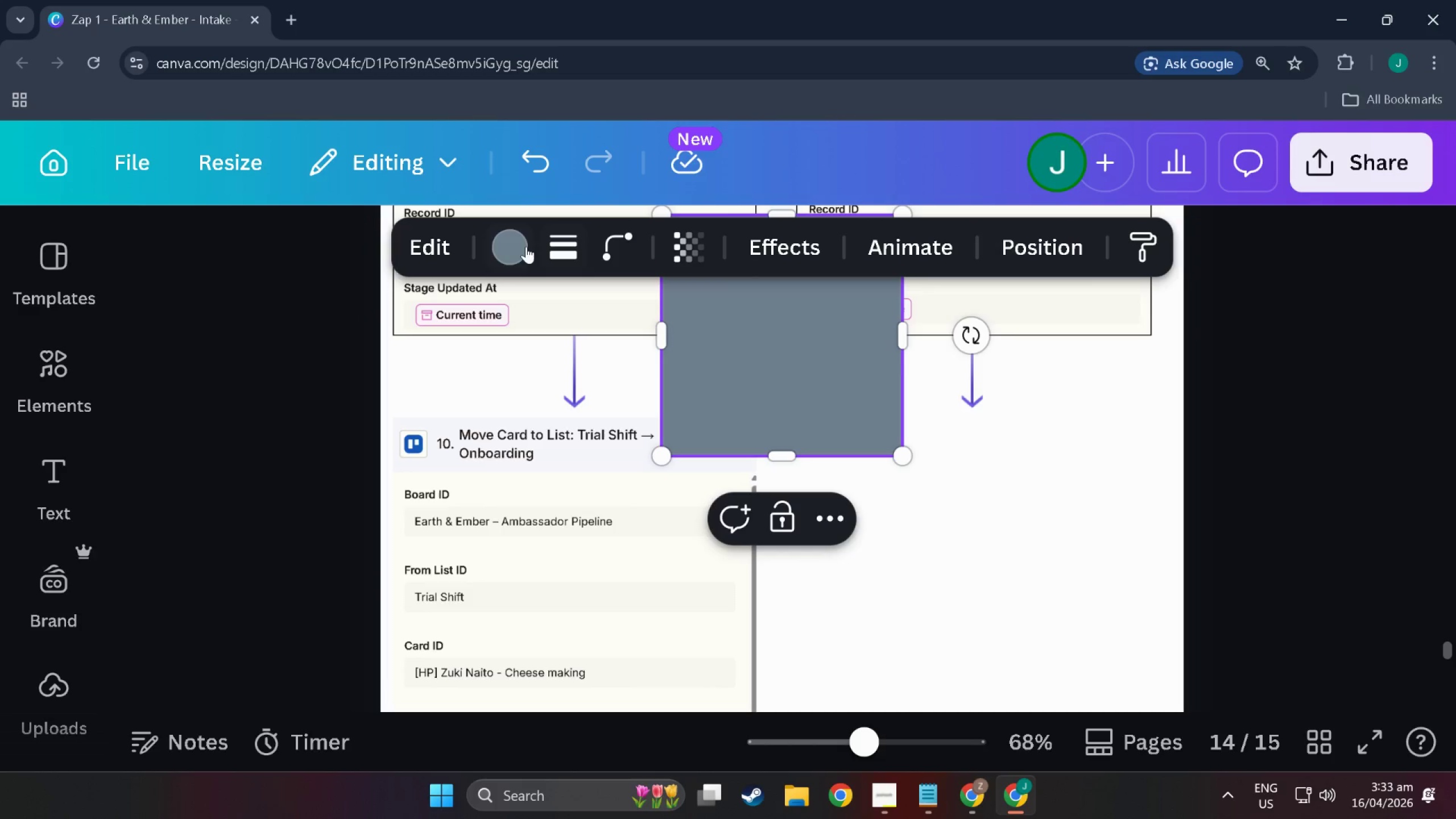 
left_click([516, 242])
 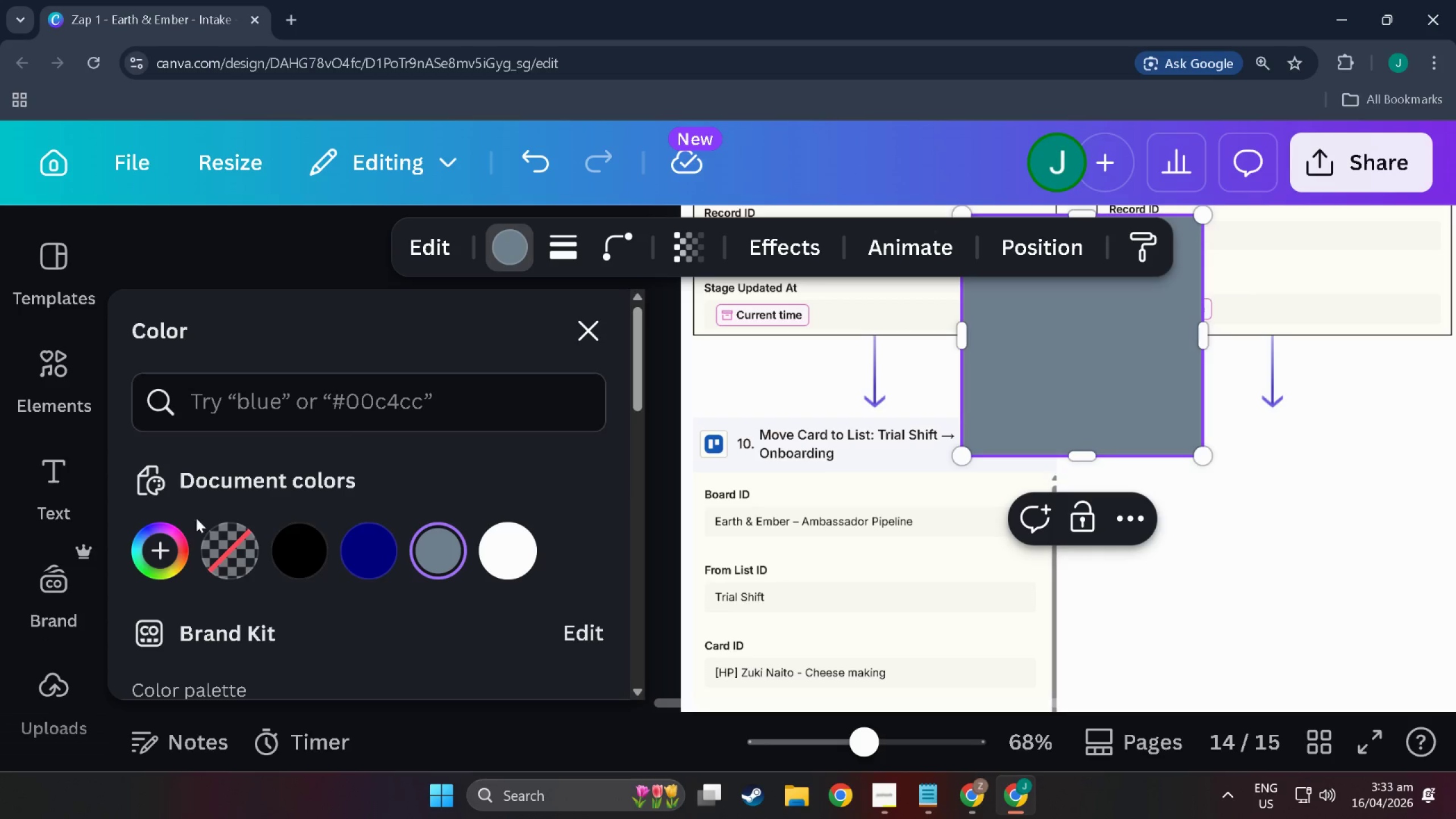 
left_click([210, 560])
 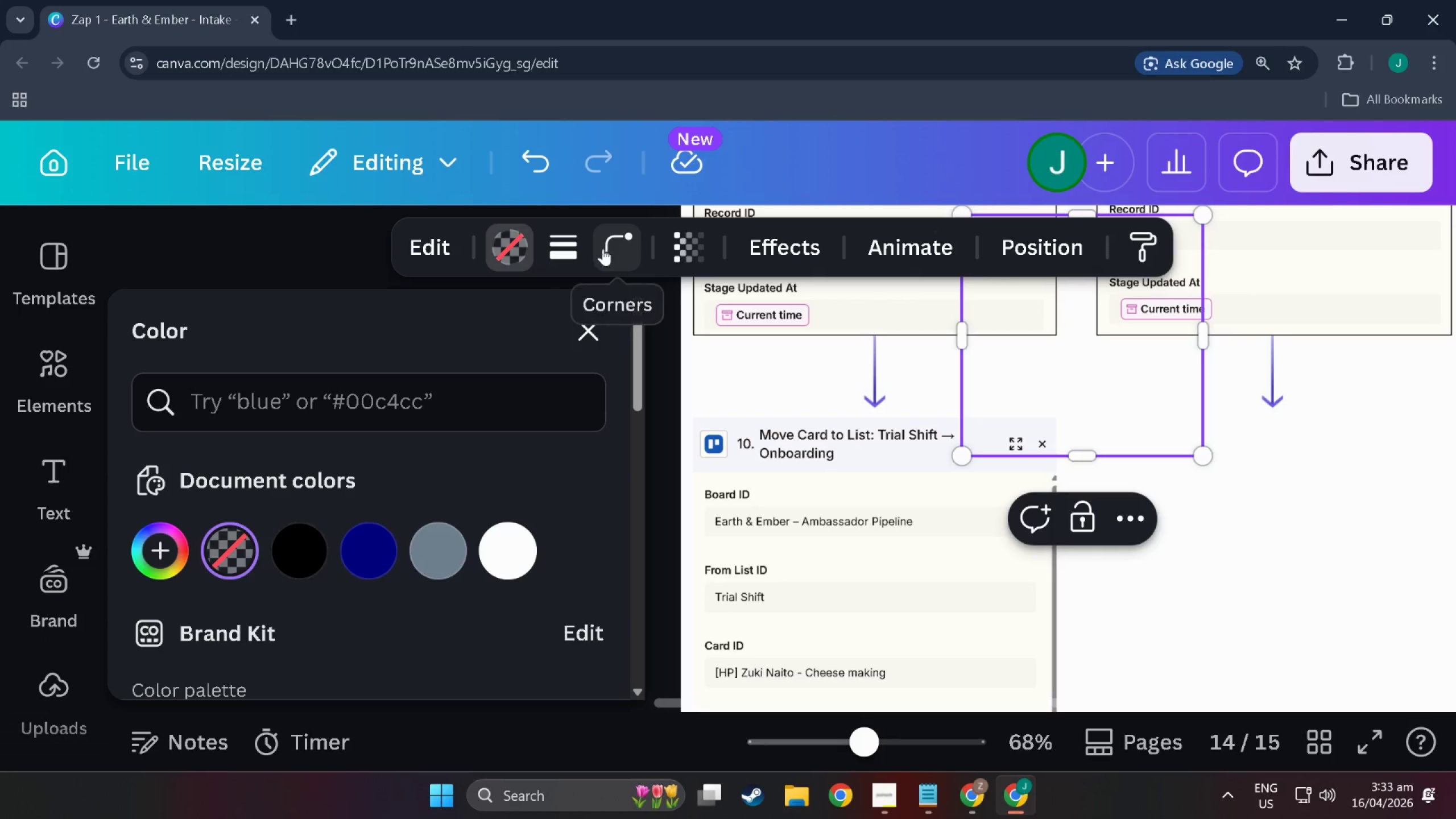 
left_click([551, 241])
 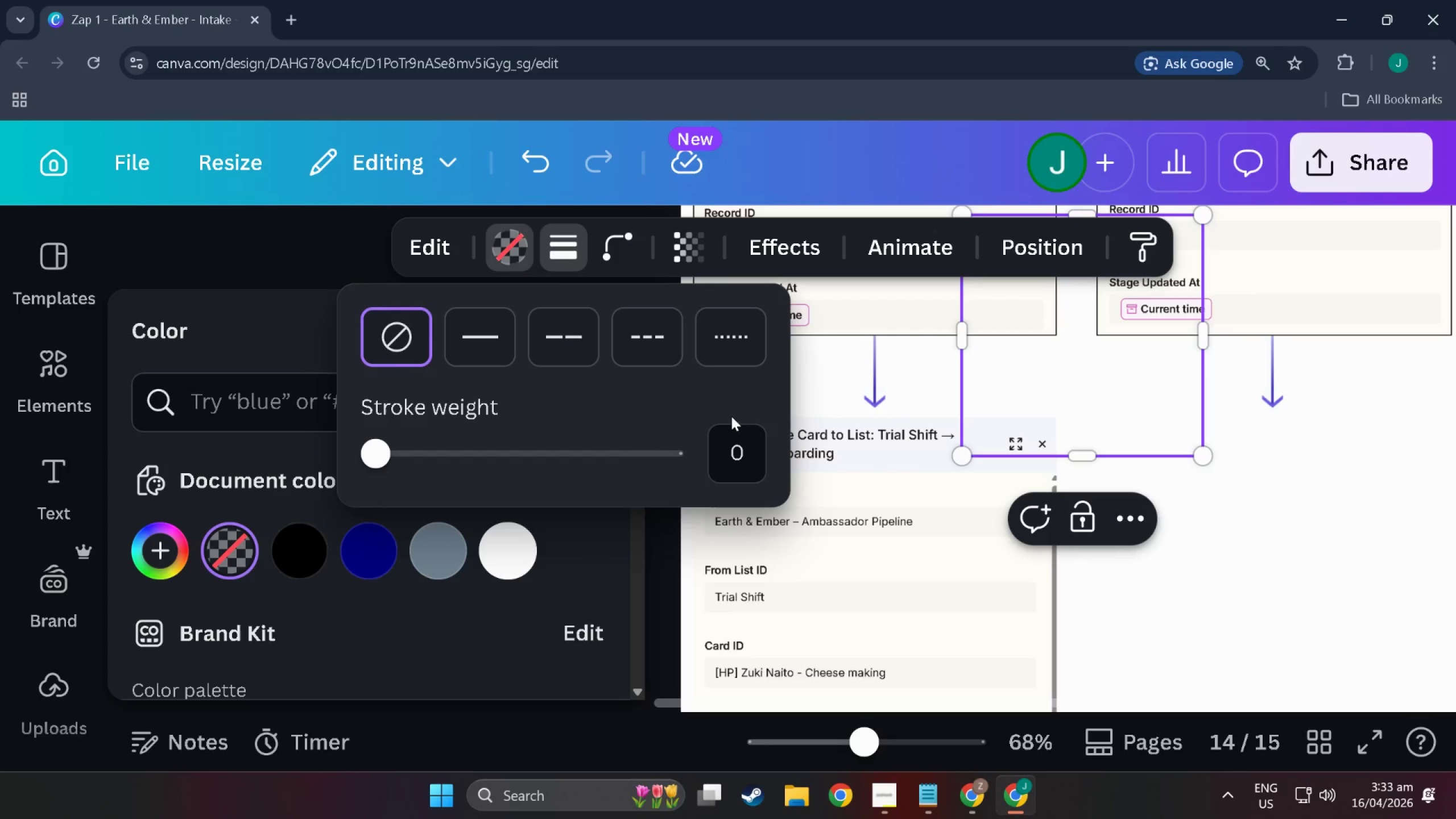 
left_click([735, 434])
 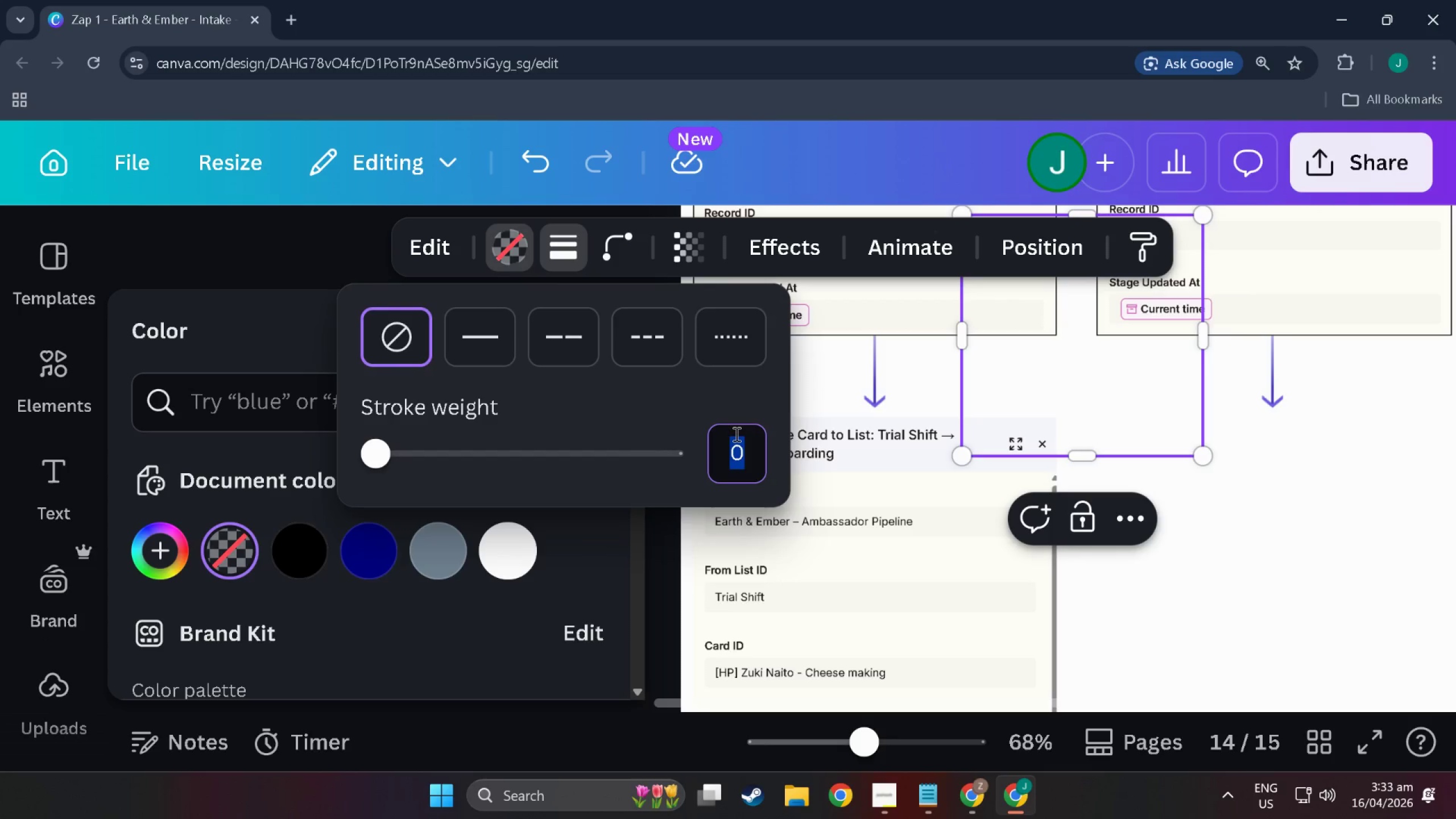 
key(1)
 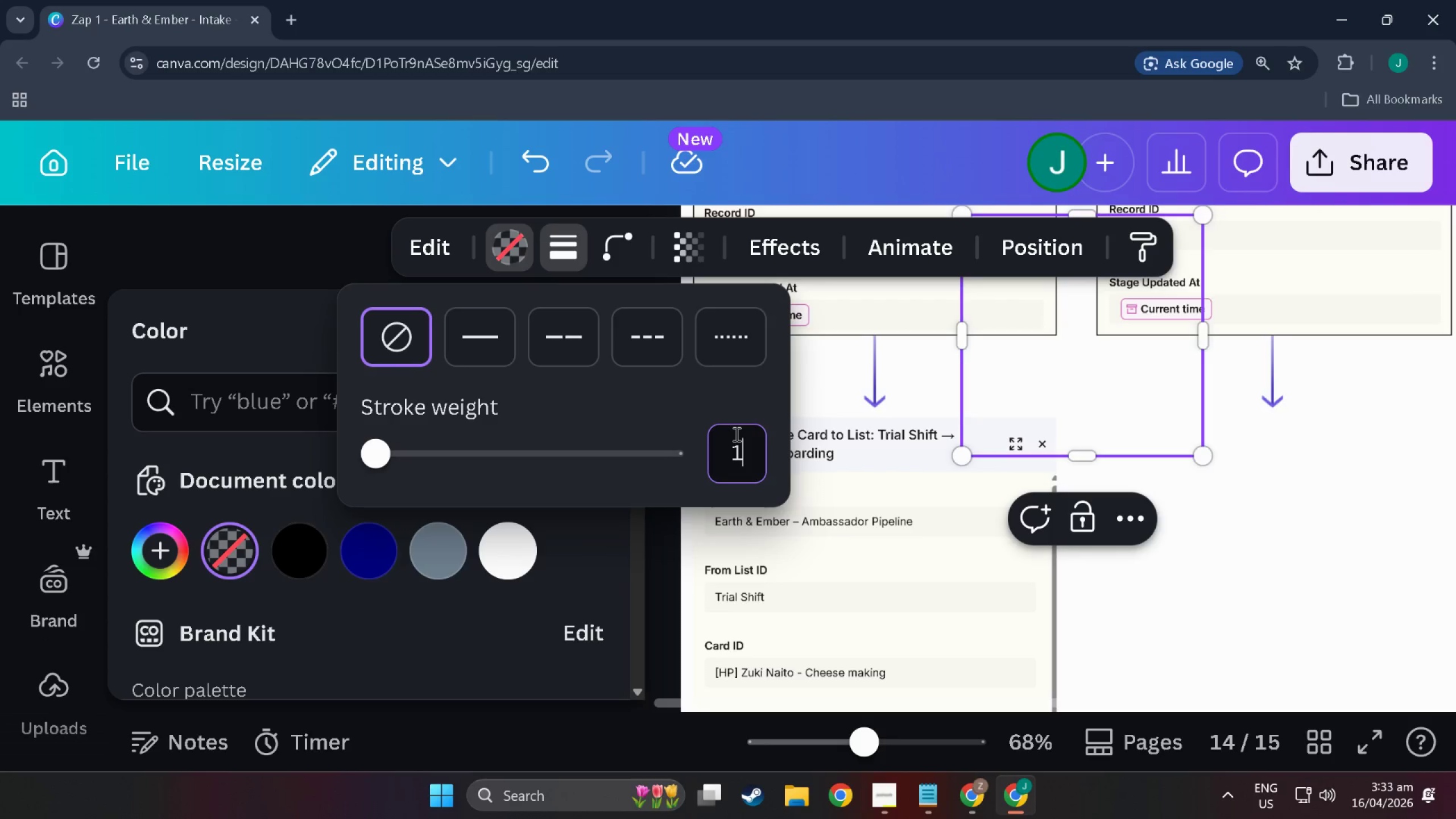 
key(NumpadEnter)
 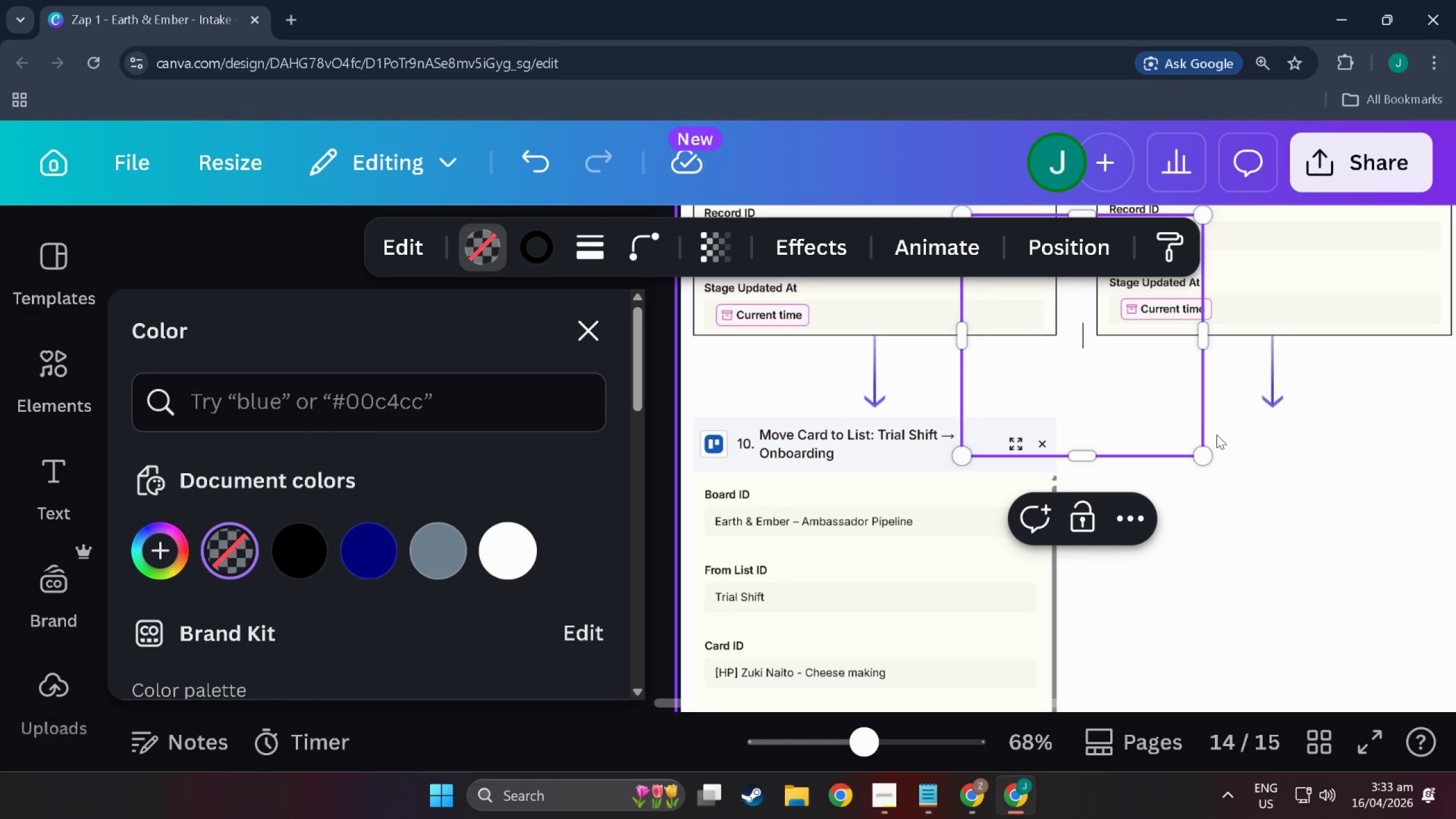 
left_click([1403, 499])
 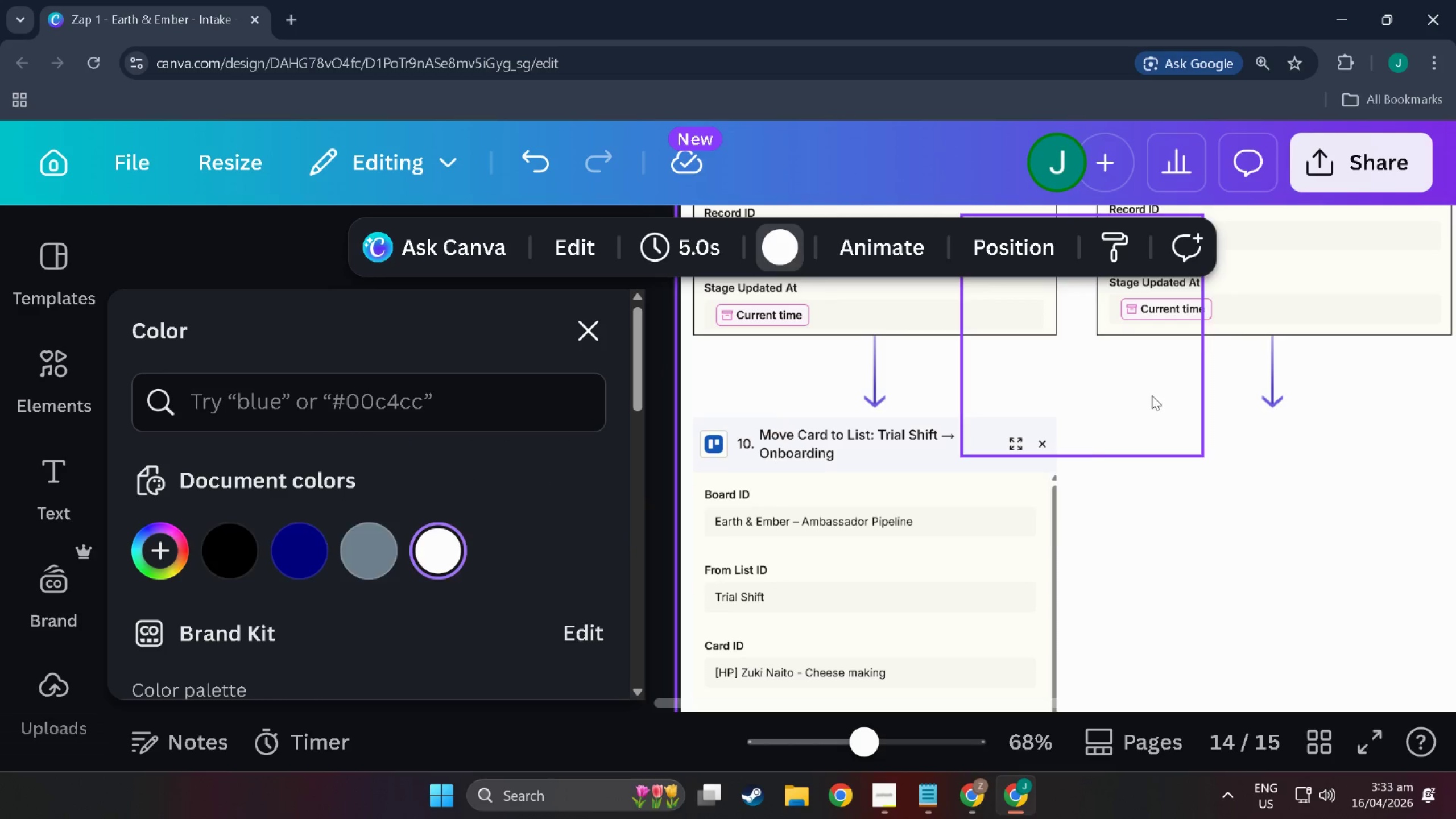 
left_click_drag(start_coordinate=[1142, 389], to_coordinate=[874, 602])
 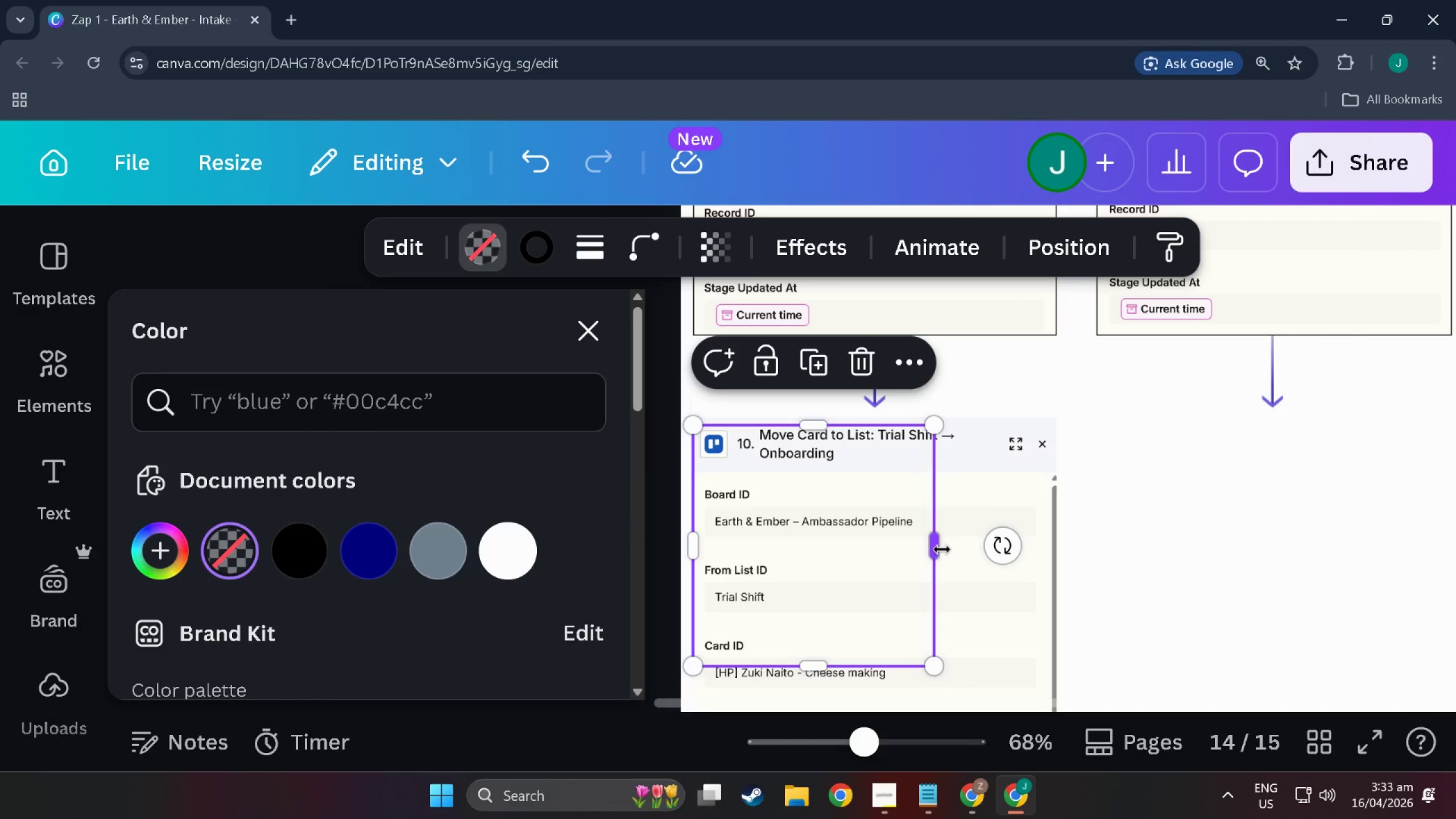 
left_click_drag(start_coordinate=[937, 548], to_coordinate=[1066, 539])
 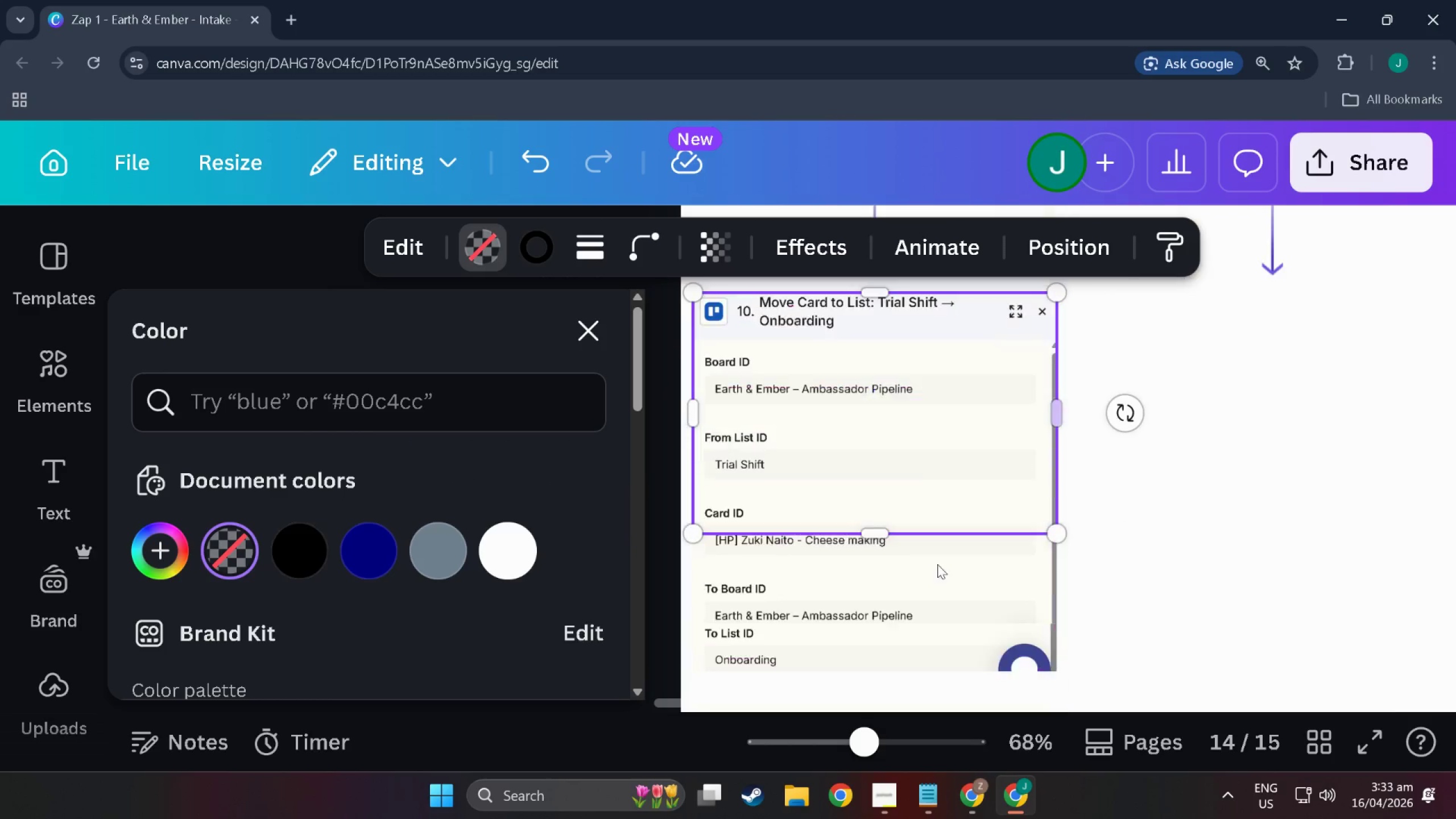 
scroll: coordinate [977, 557], scroll_direction: down, amount: 4.0
 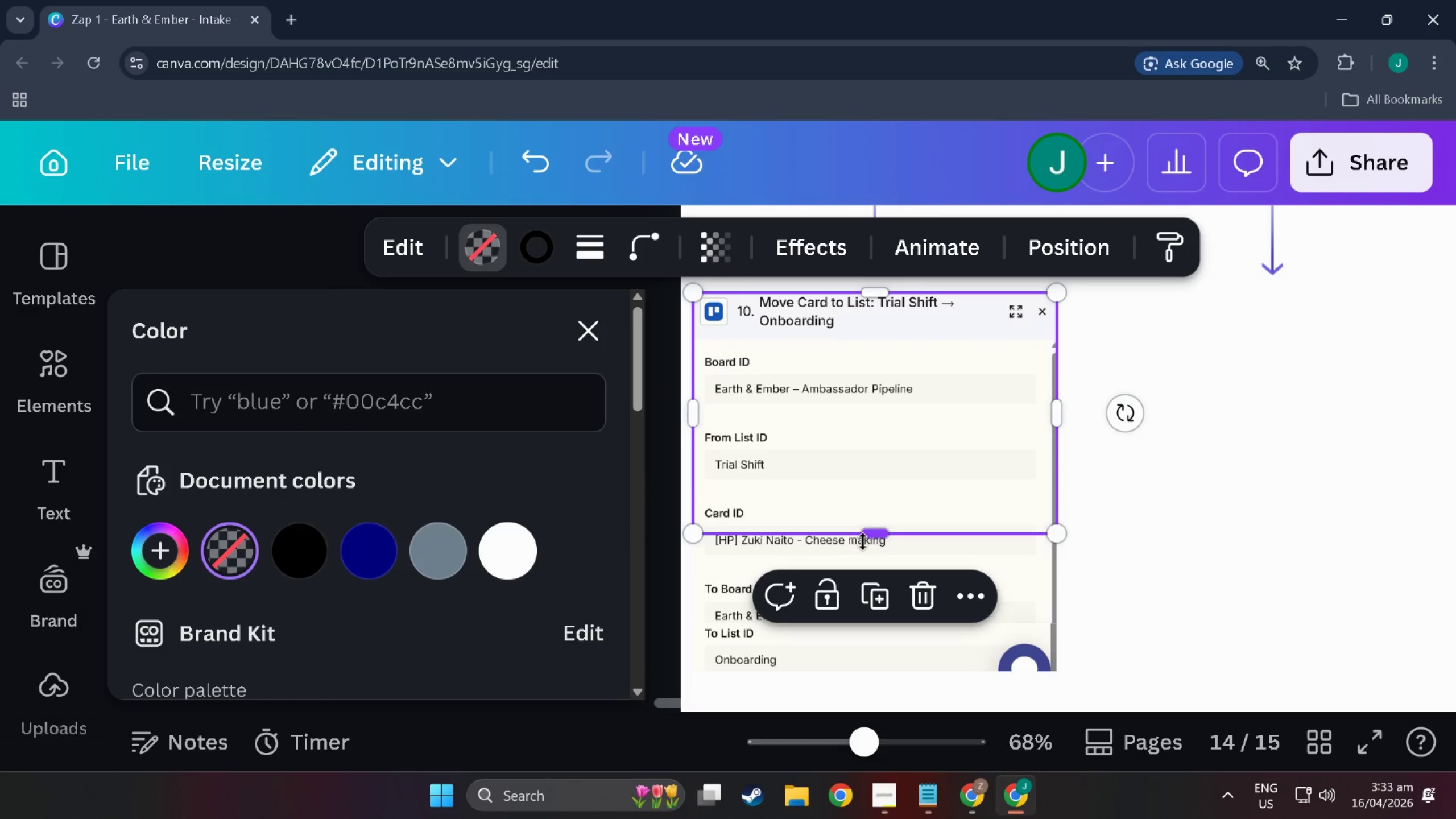 
left_click_drag(start_coordinate=[864, 541], to_coordinate=[863, 581])
 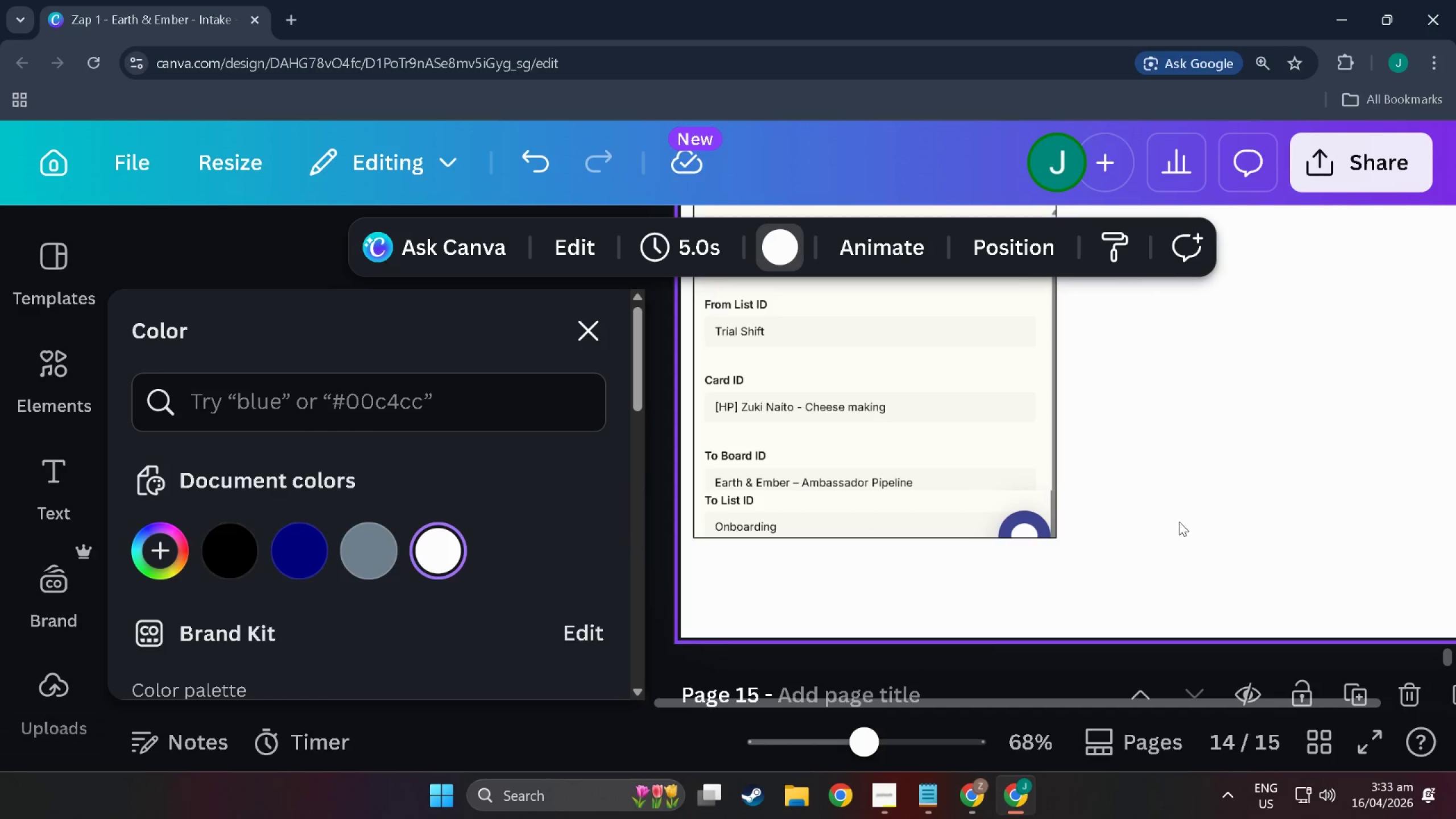 
scroll: coordinate [864, 541], scroll_direction: down, amount: 4.0
 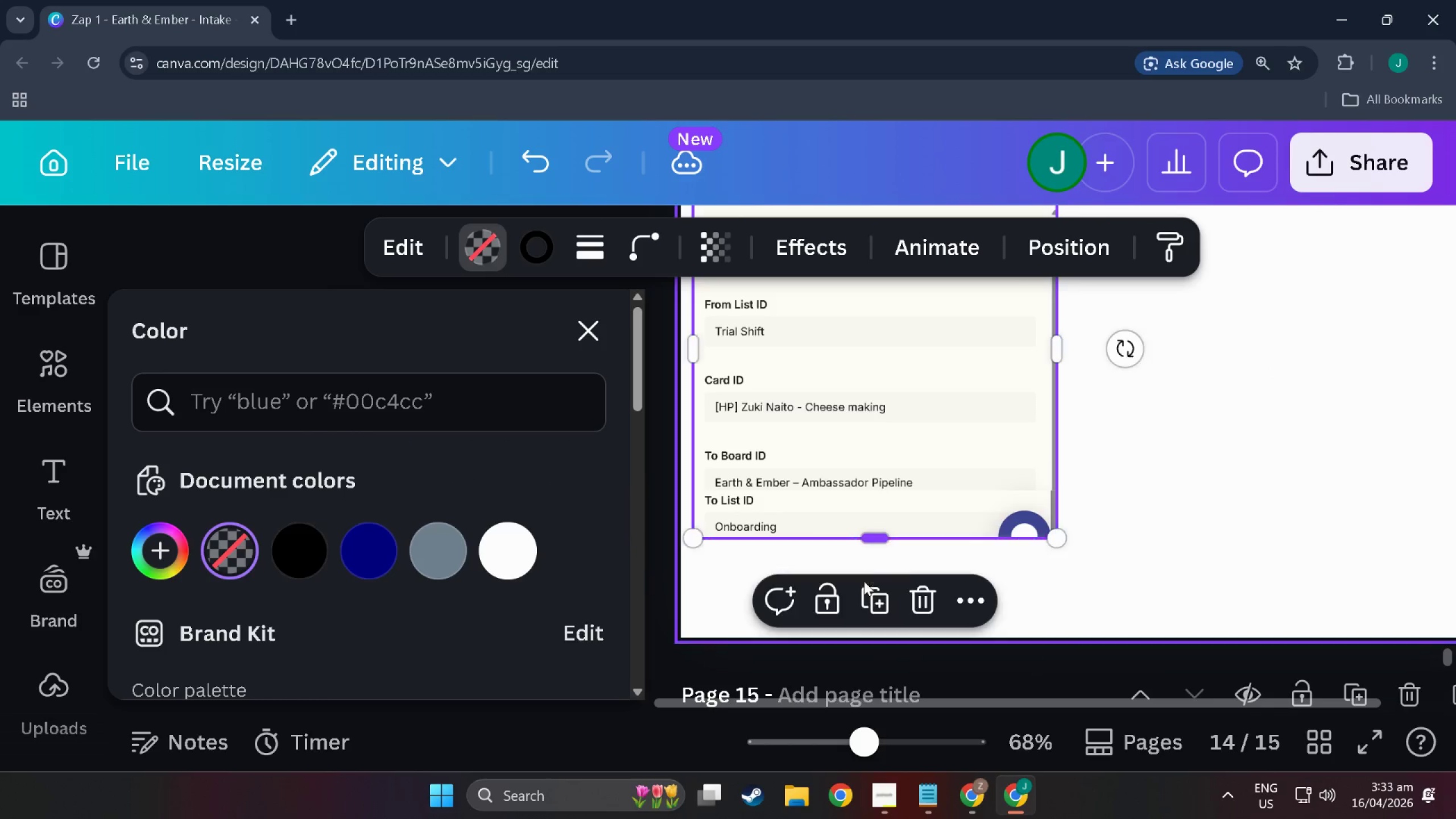 
left_click([1179, 522])
 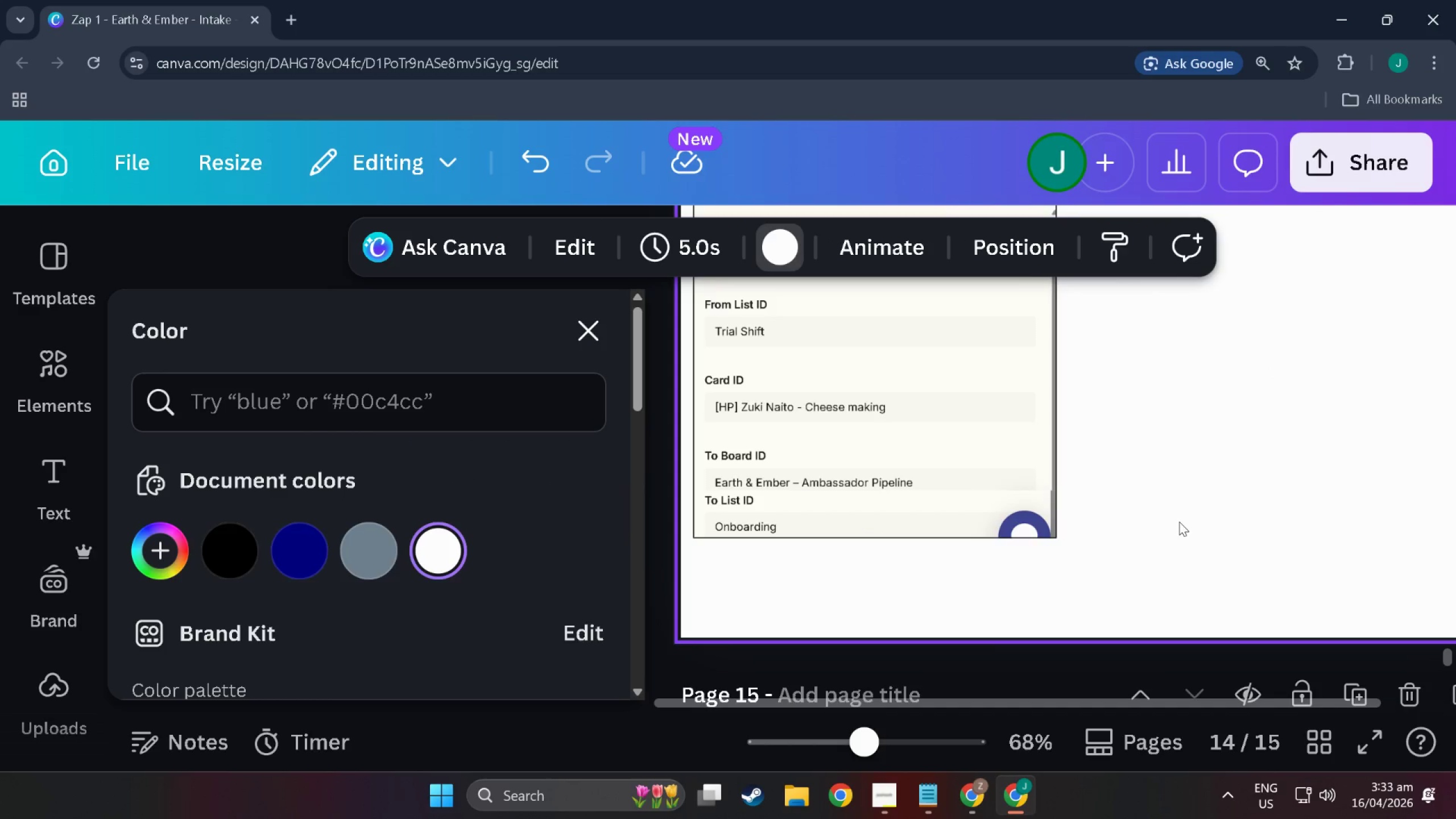 
scroll: coordinate [1165, 530], scroll_direction: up, amount: 11.0
 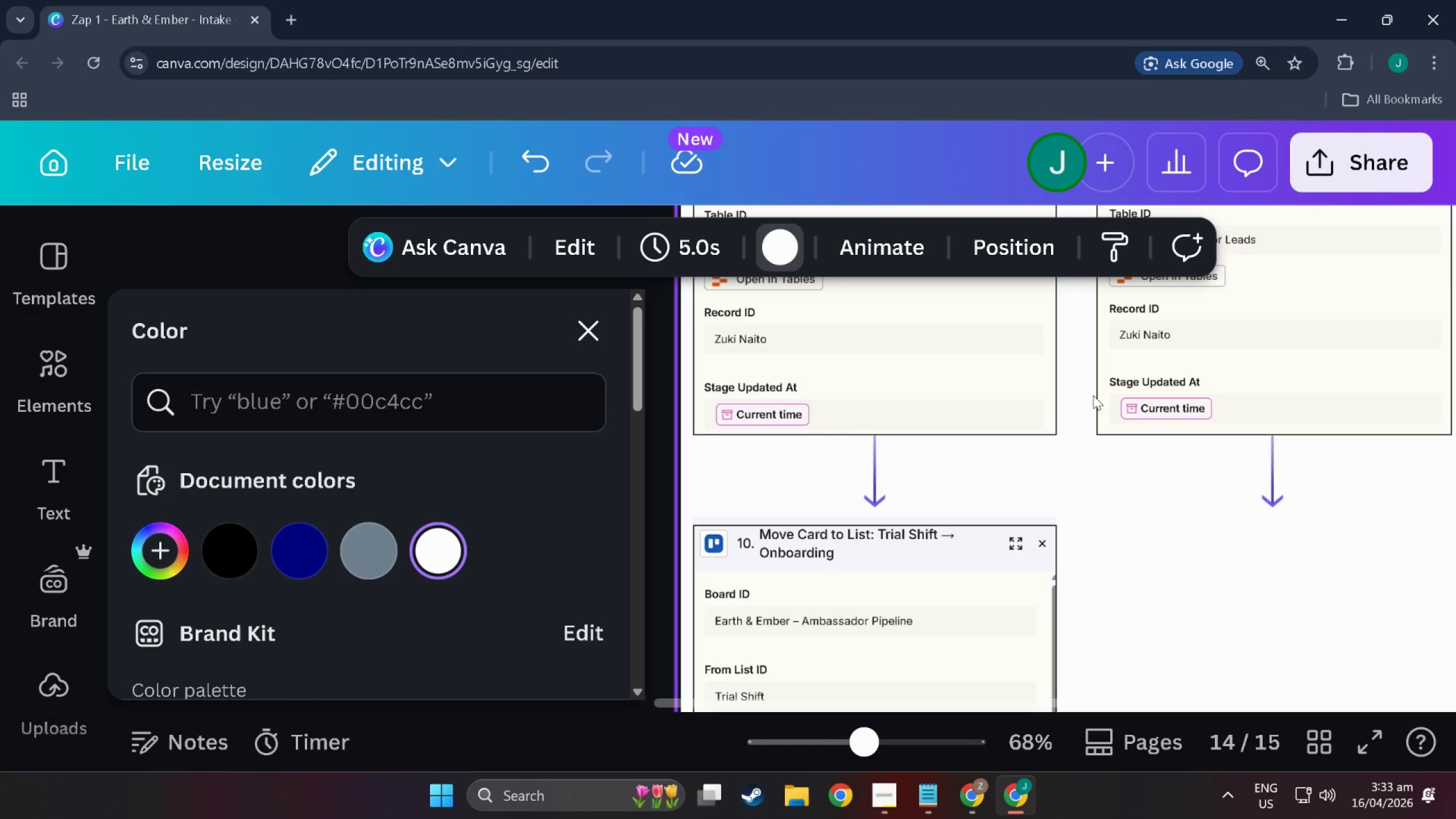 
wait(18.3)
 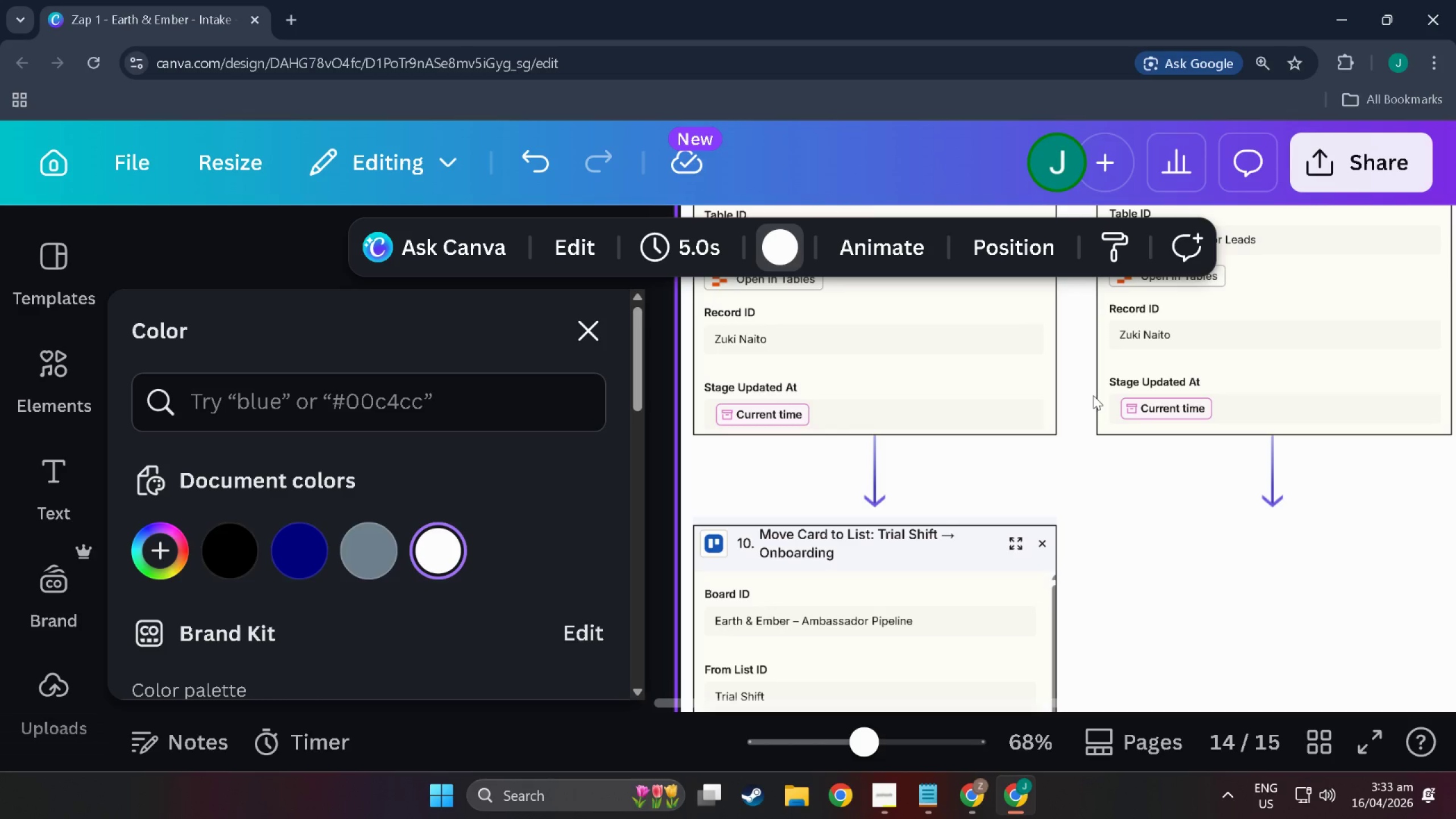 
scroll: coordinate [1090, 420], scroll_direction: up, amount: 3.0
 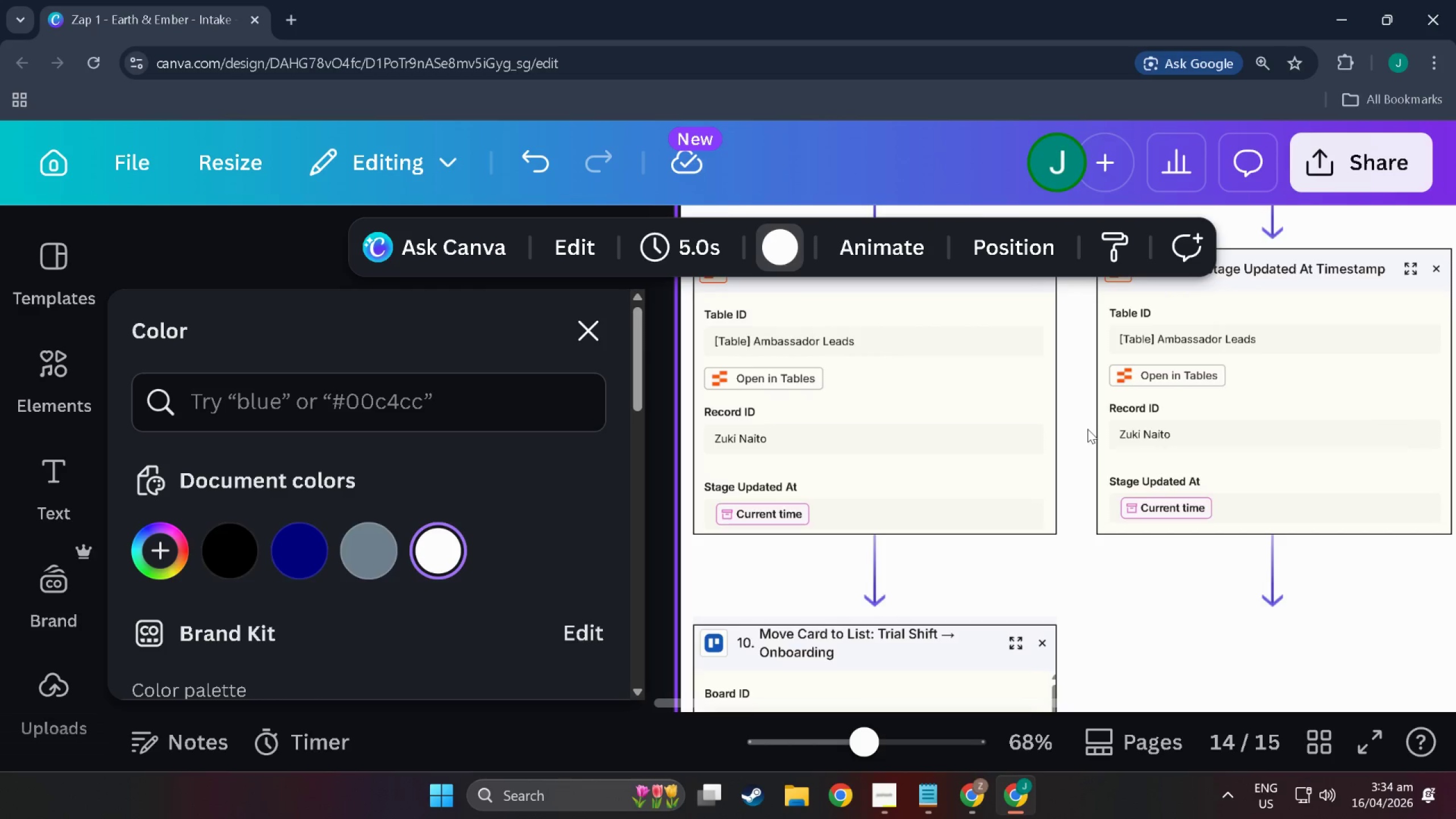 
scroll: coordinate [1178, 480], scroll_direction: down, amount: 7.0
 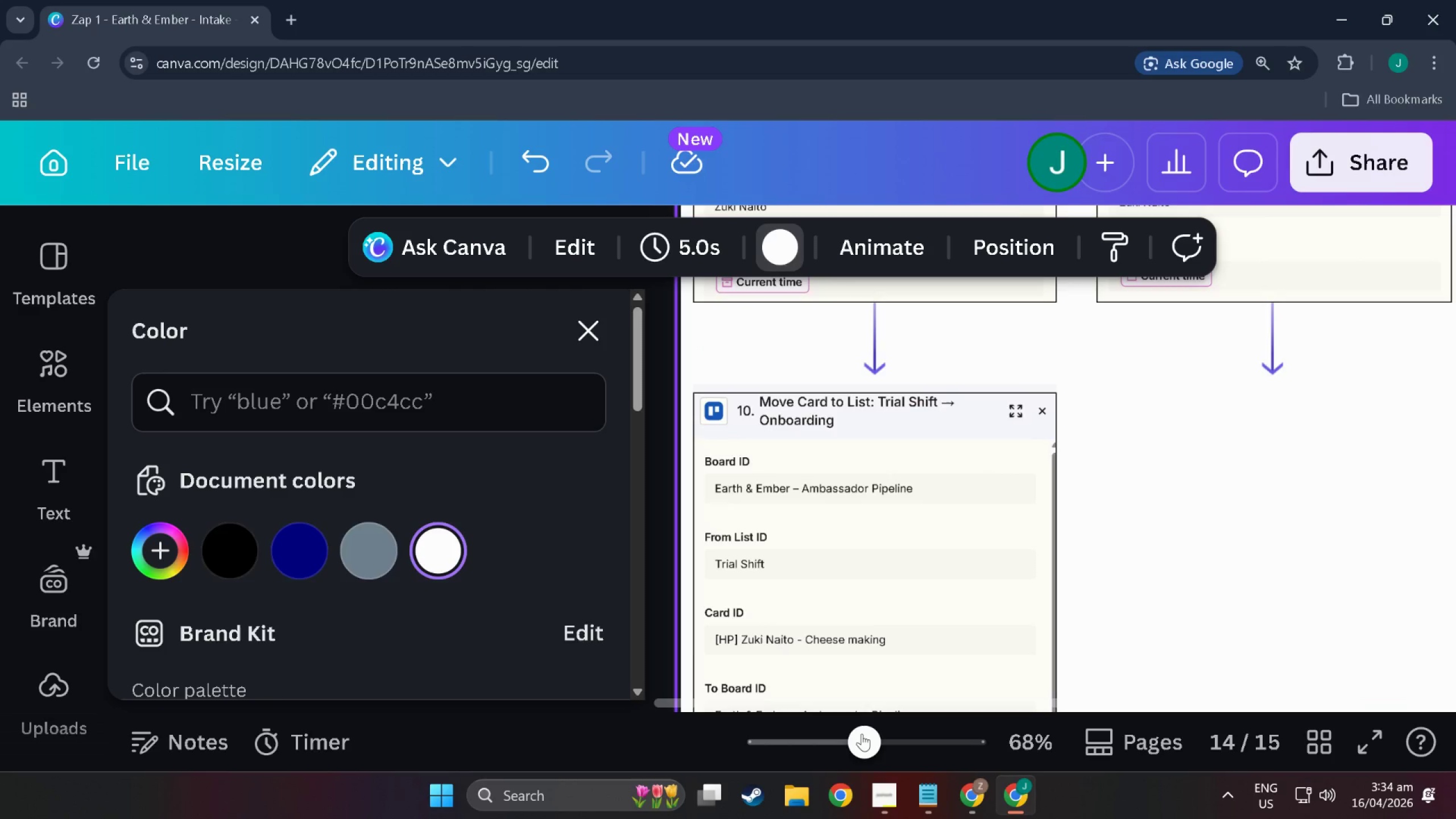 
left_click_drag(start_coordinate=[861, 734], to_coordinate=[839, 741])
 